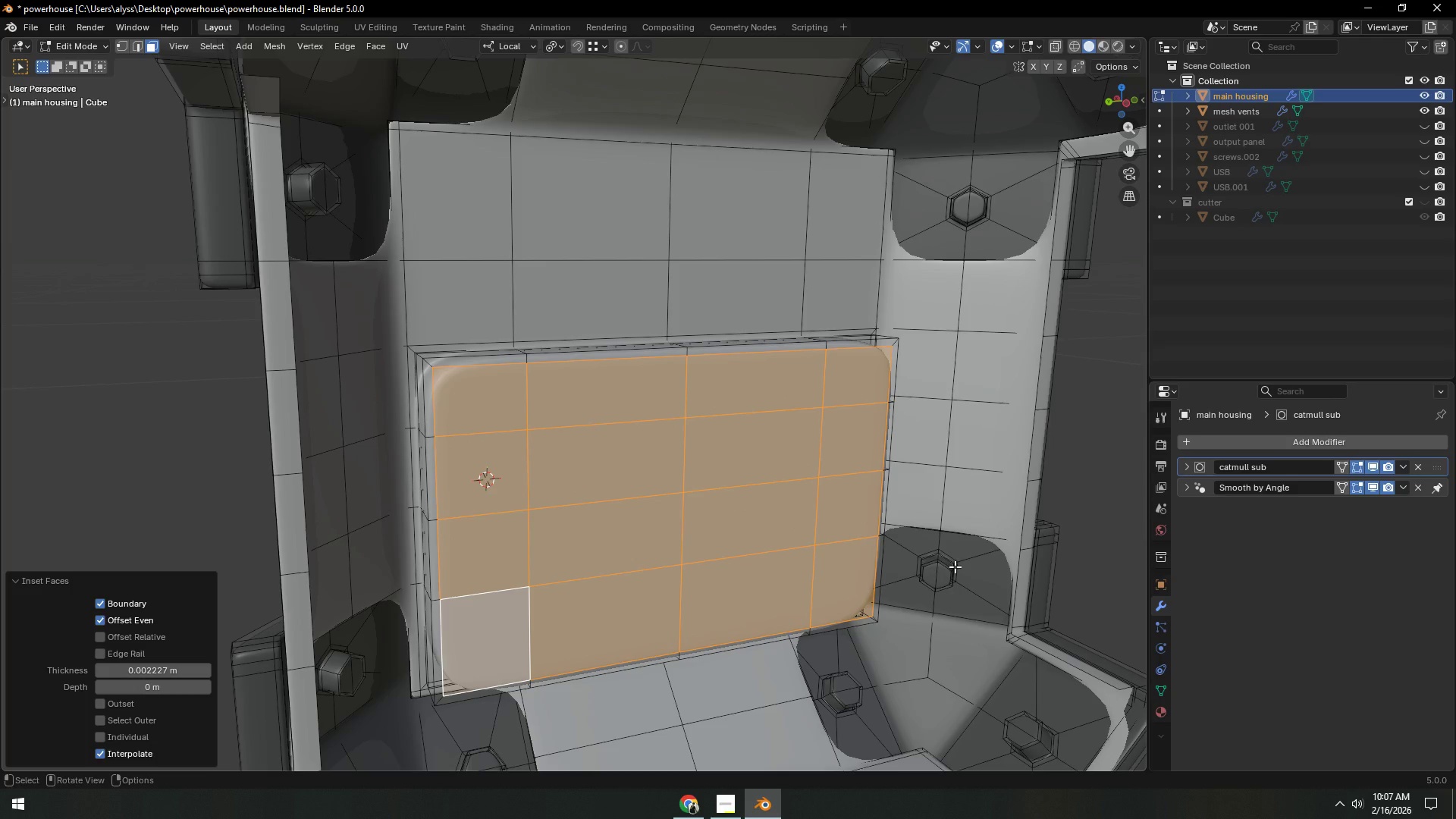 
type(ii)
 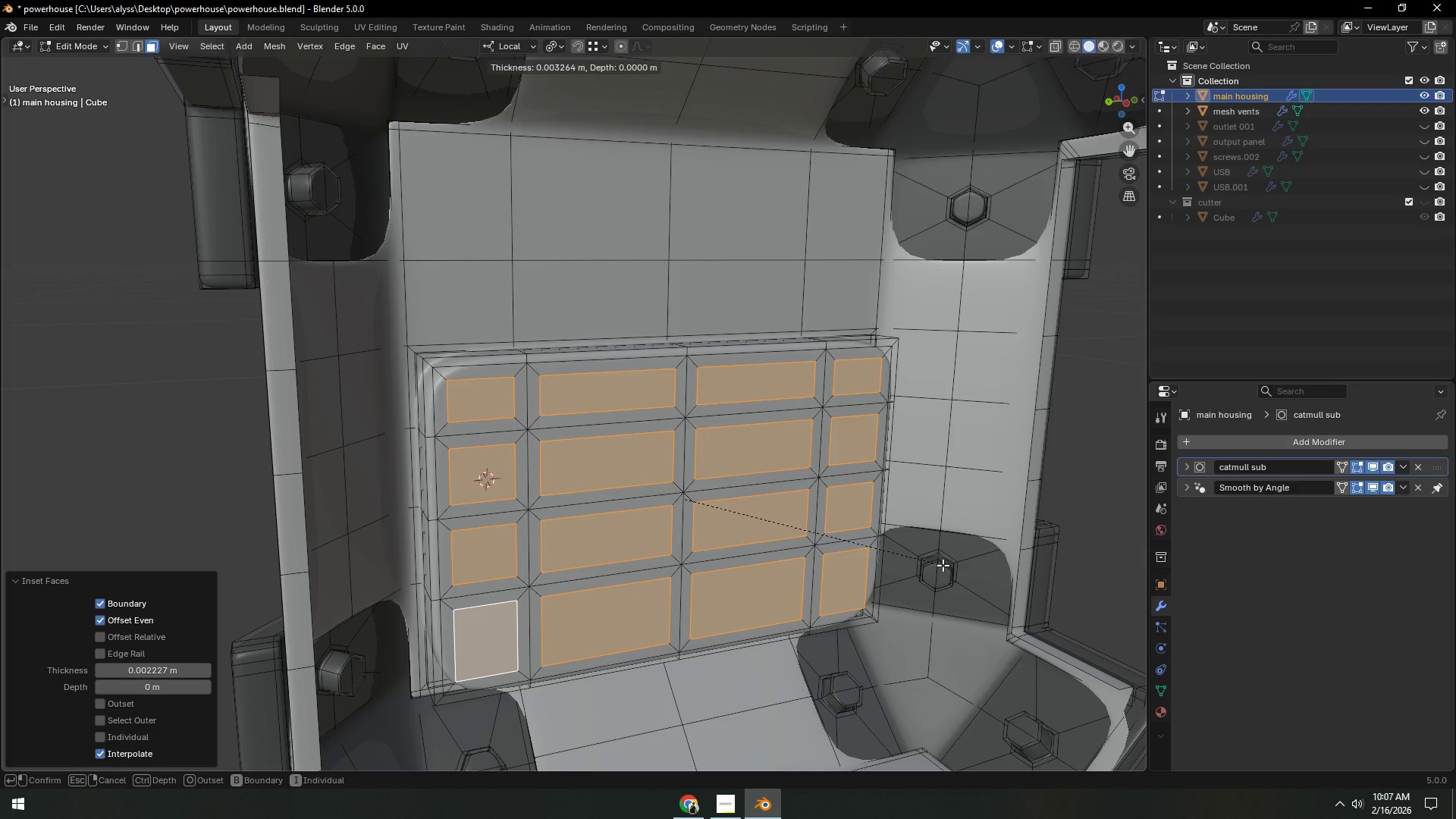 
wait(5.44)
 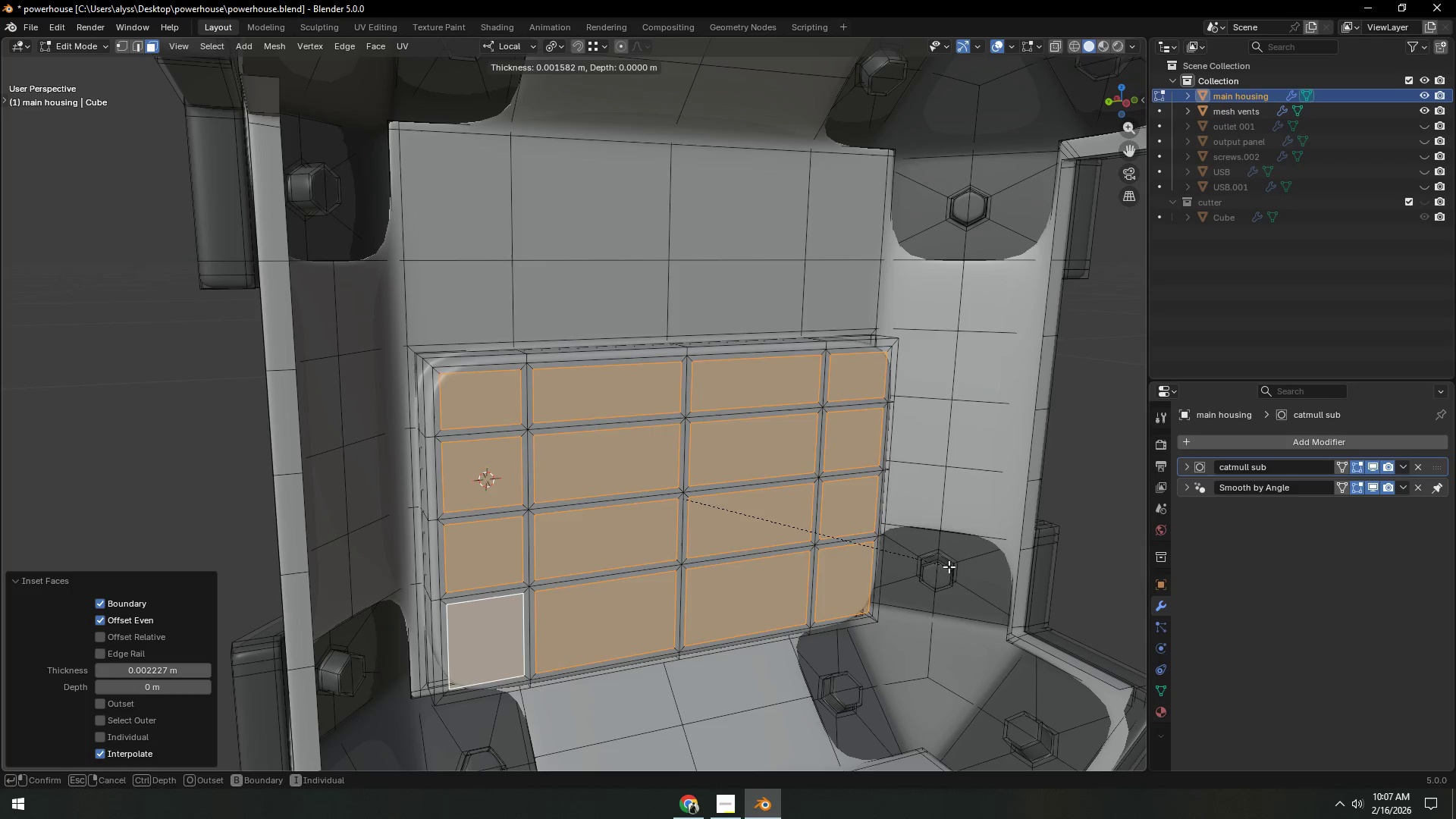 
left_click([943, 565])
 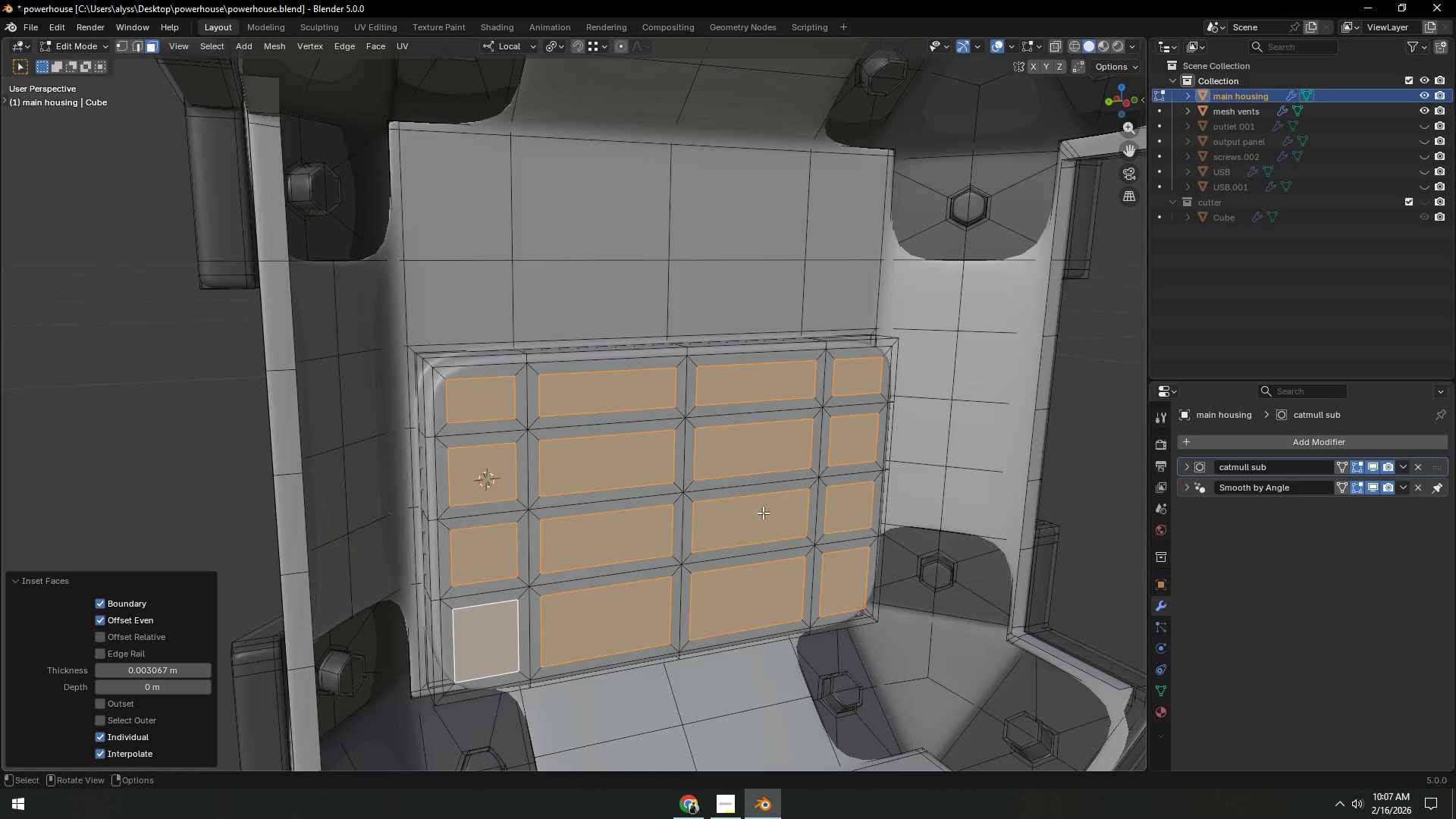 
key(X)
 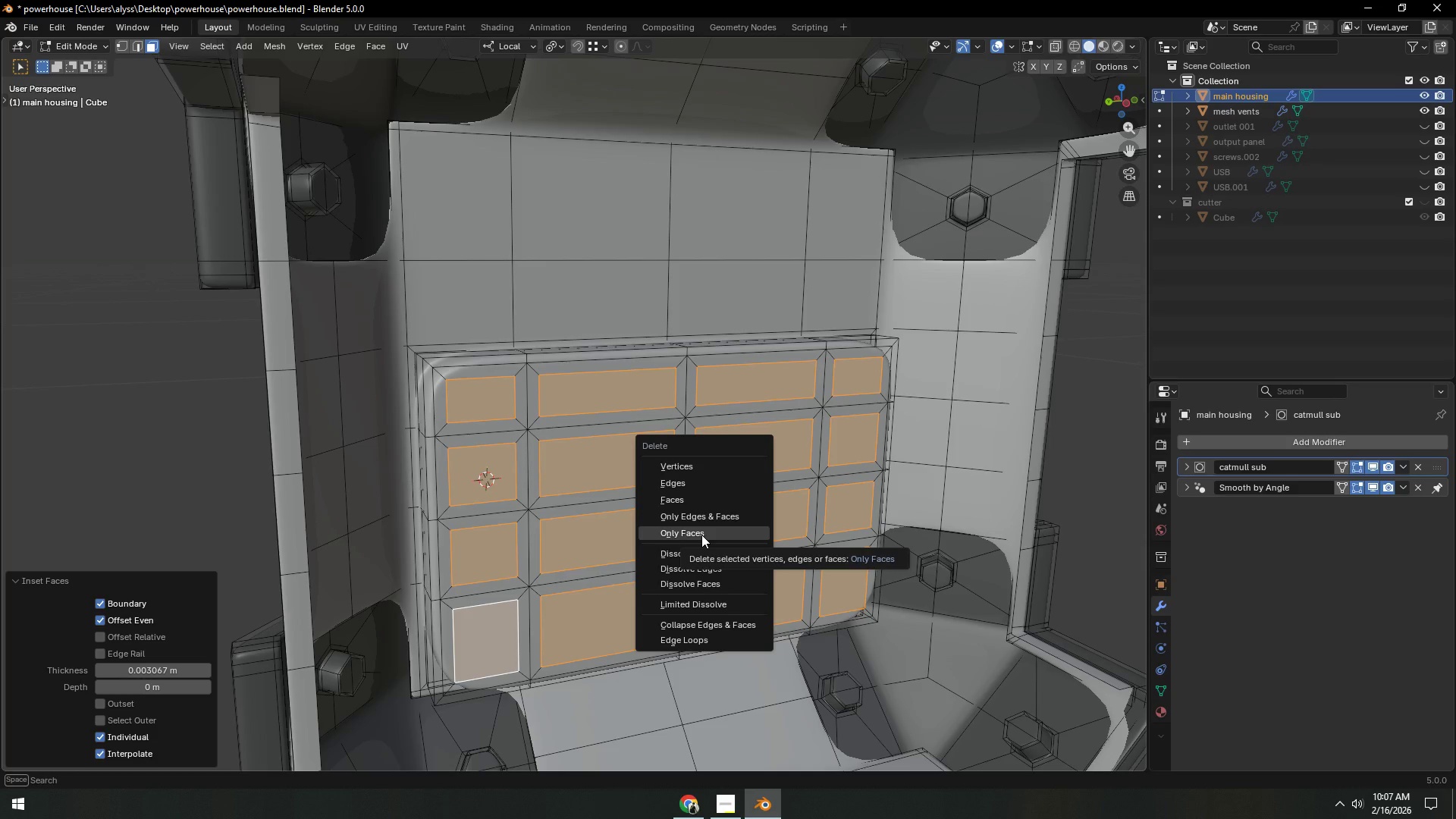 
left_click([701, 535])
 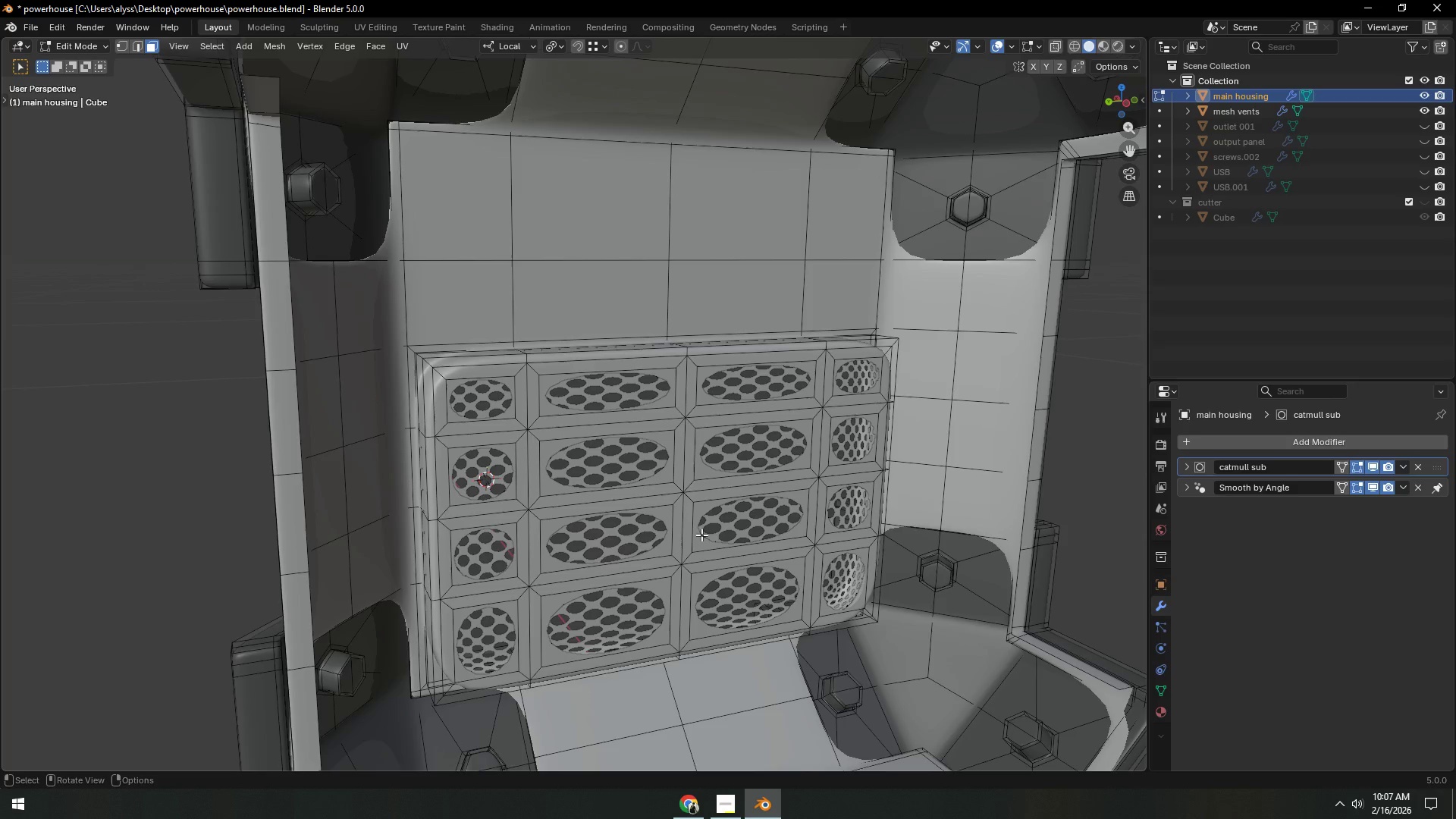 
scroll: coordinate [701, 535], scroll_direction: down, amount: 2.0
 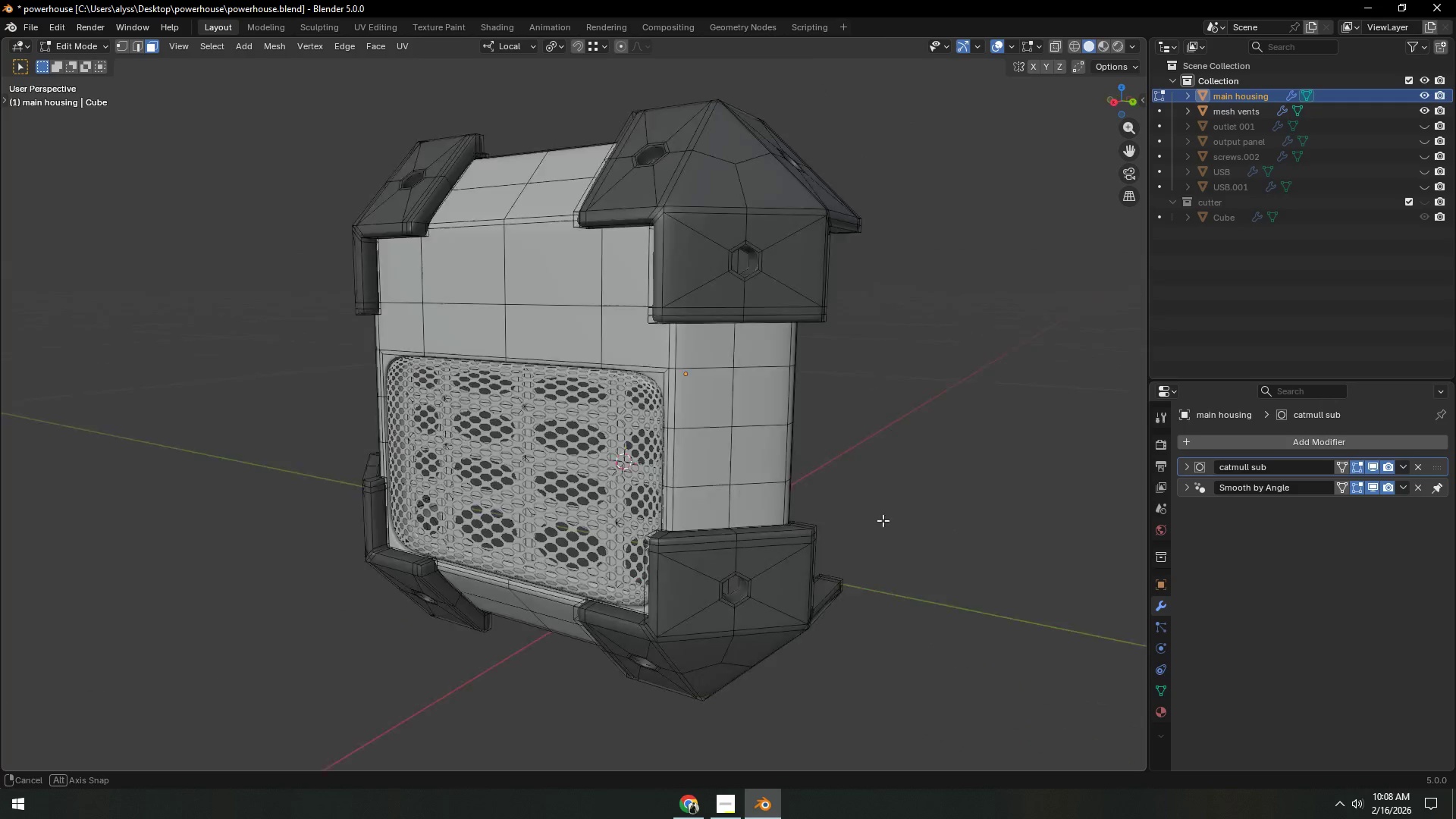 
key(Tab)
 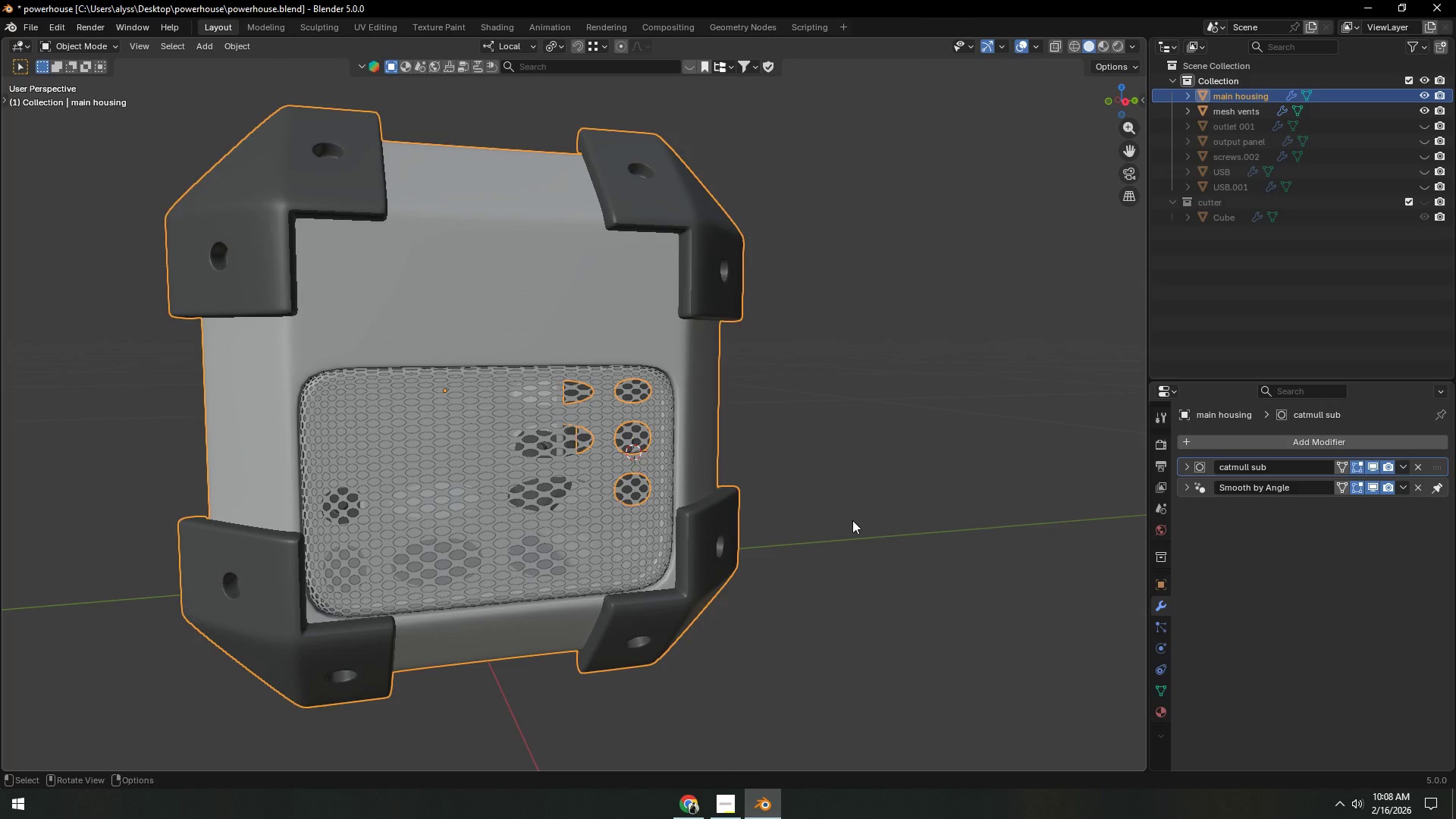 
left_click([852, 520])
 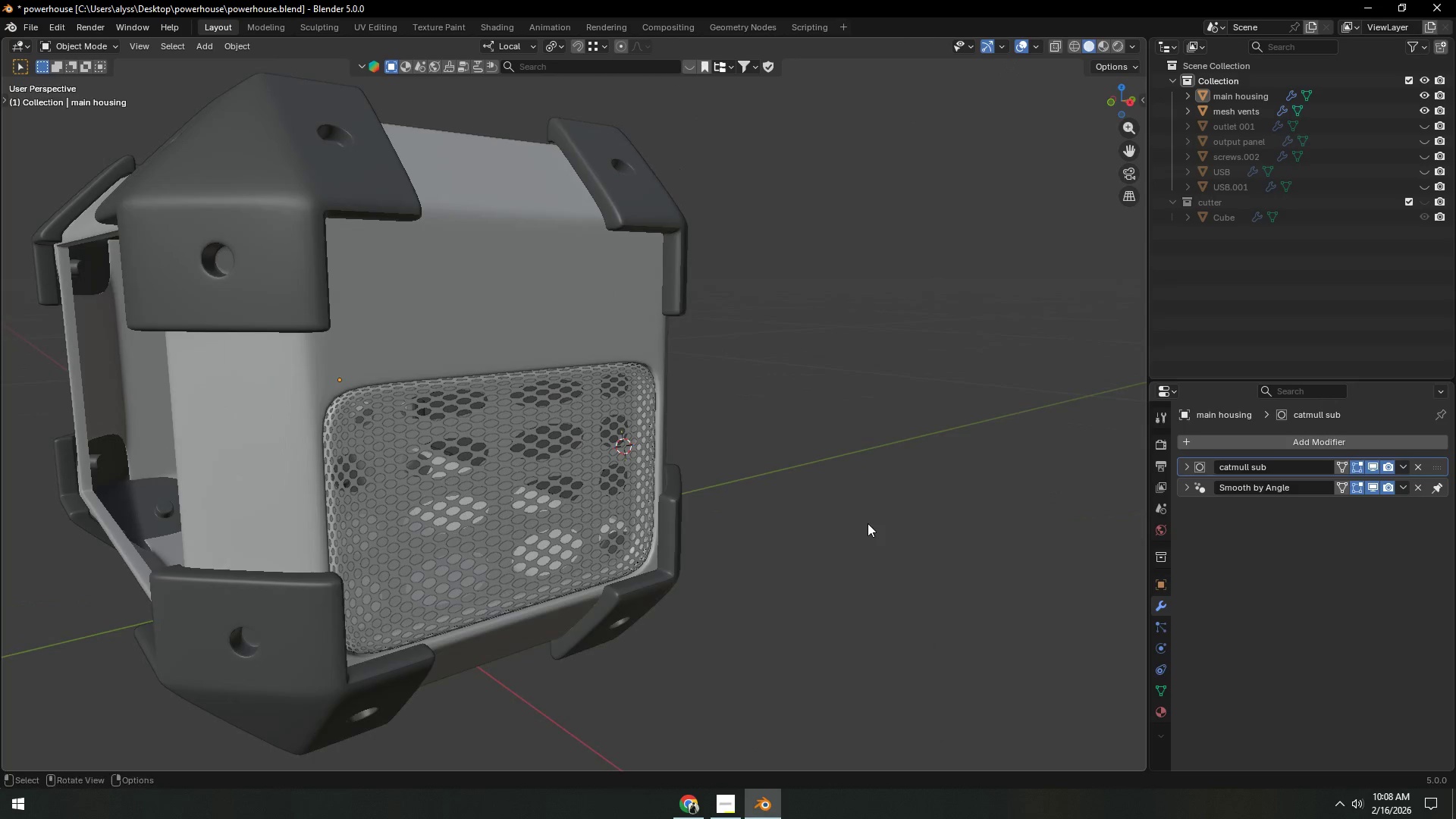 
scroll: coordinate [868, 523], scroll_direction: down, amount: 2.0
 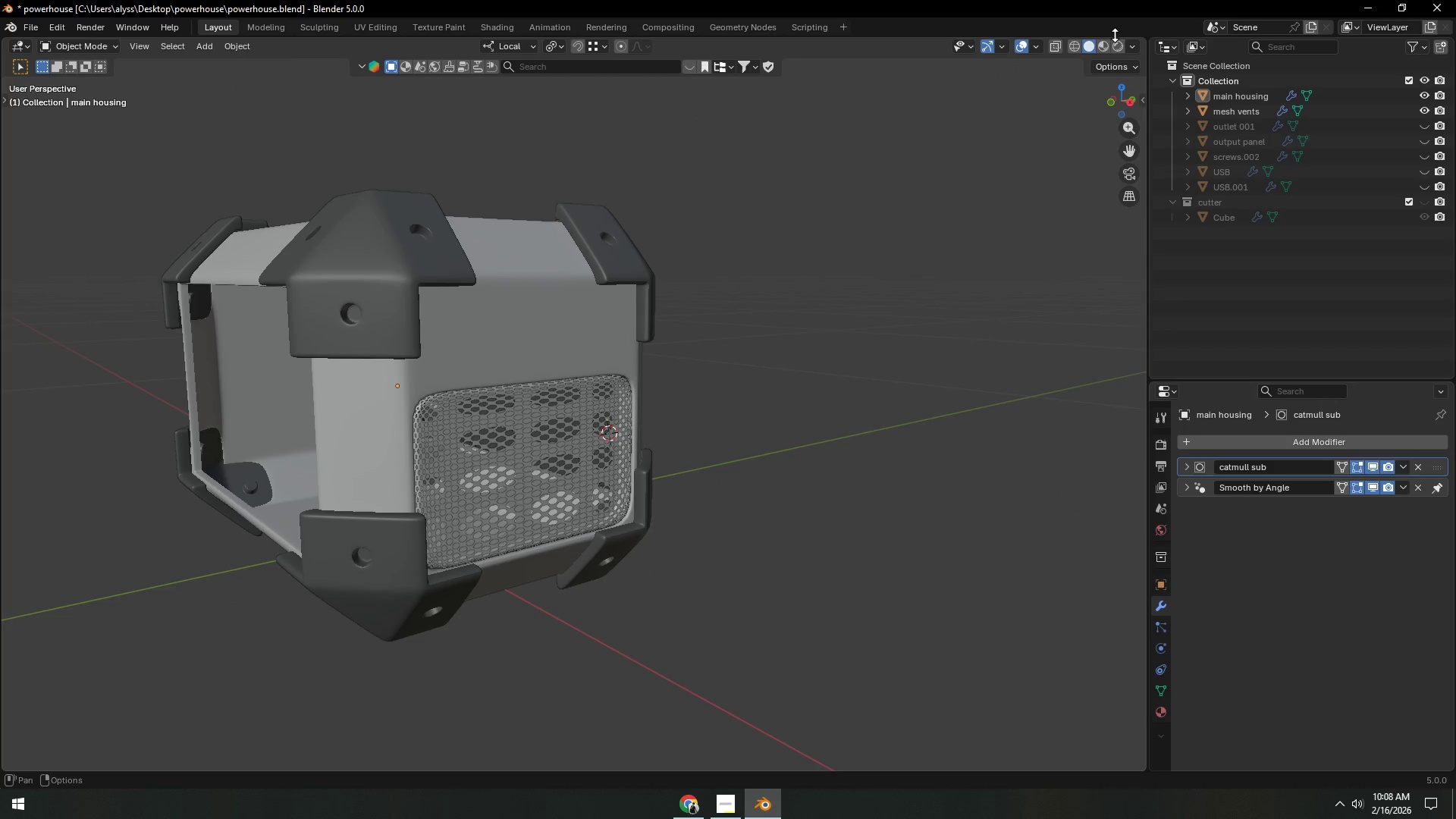 
left_click([1117, 46])
 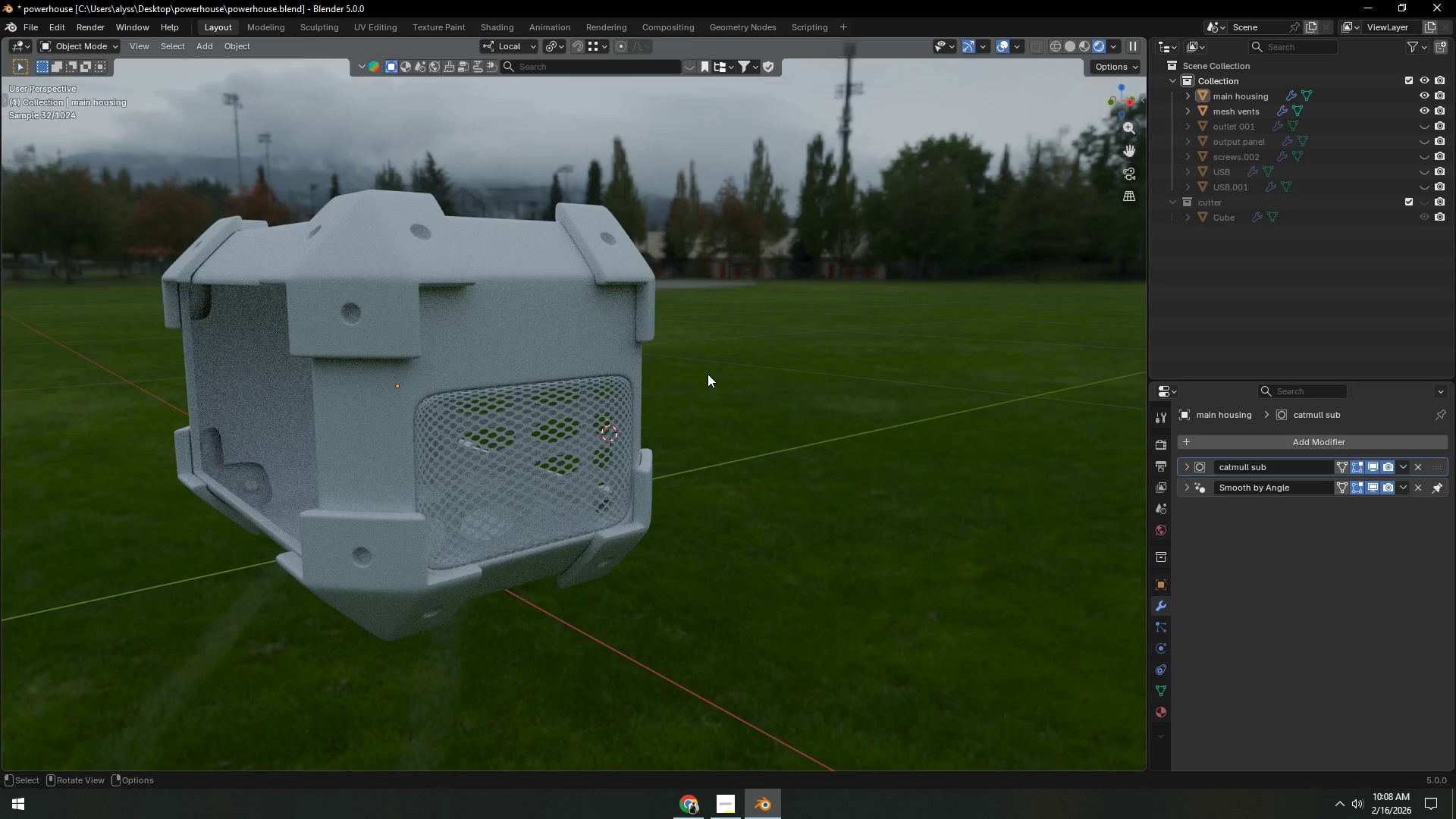 
wait(12.97)
 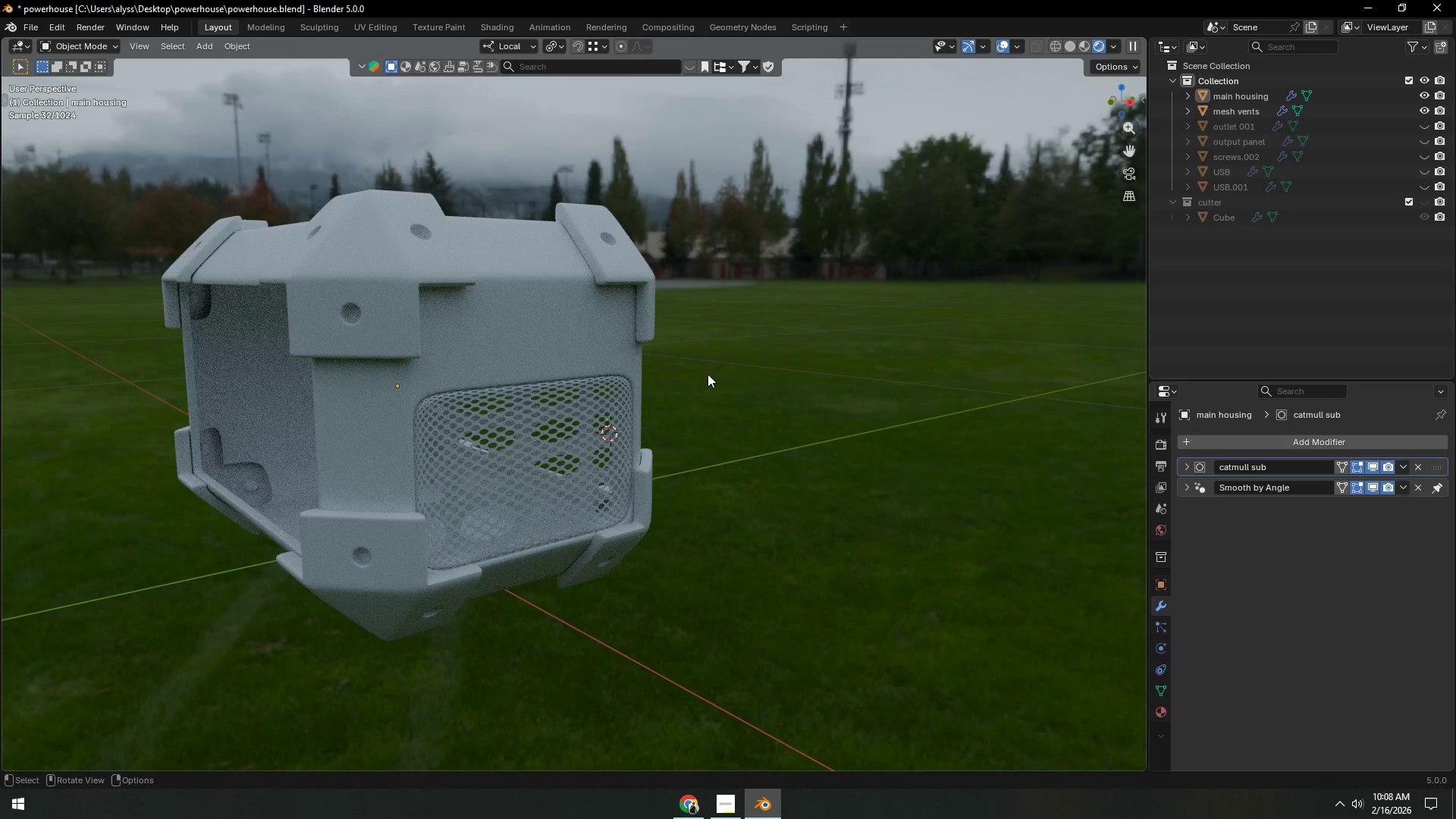 
hold_key(key=Z, duration=0.91)
 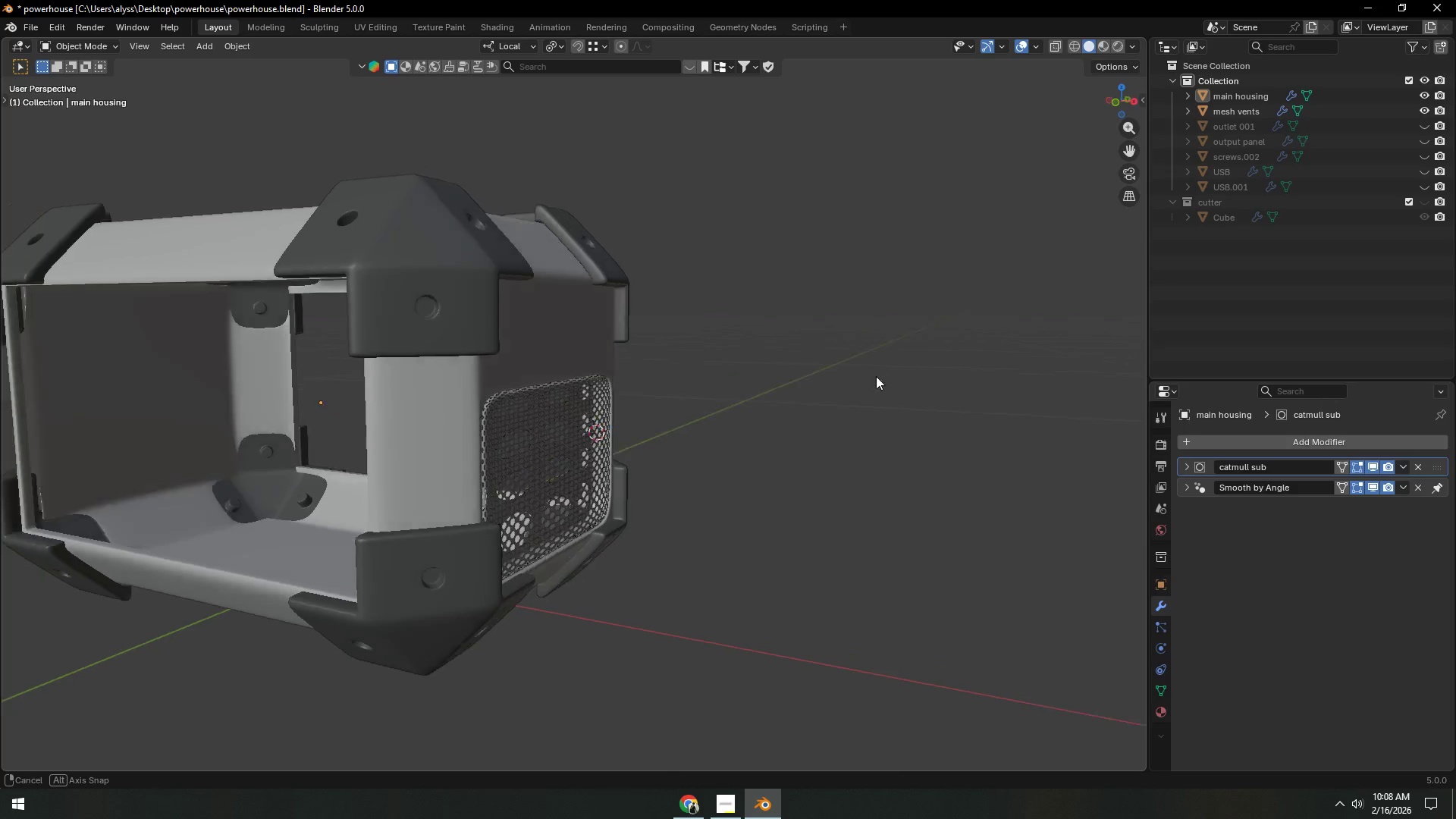 
key(Control+S)
 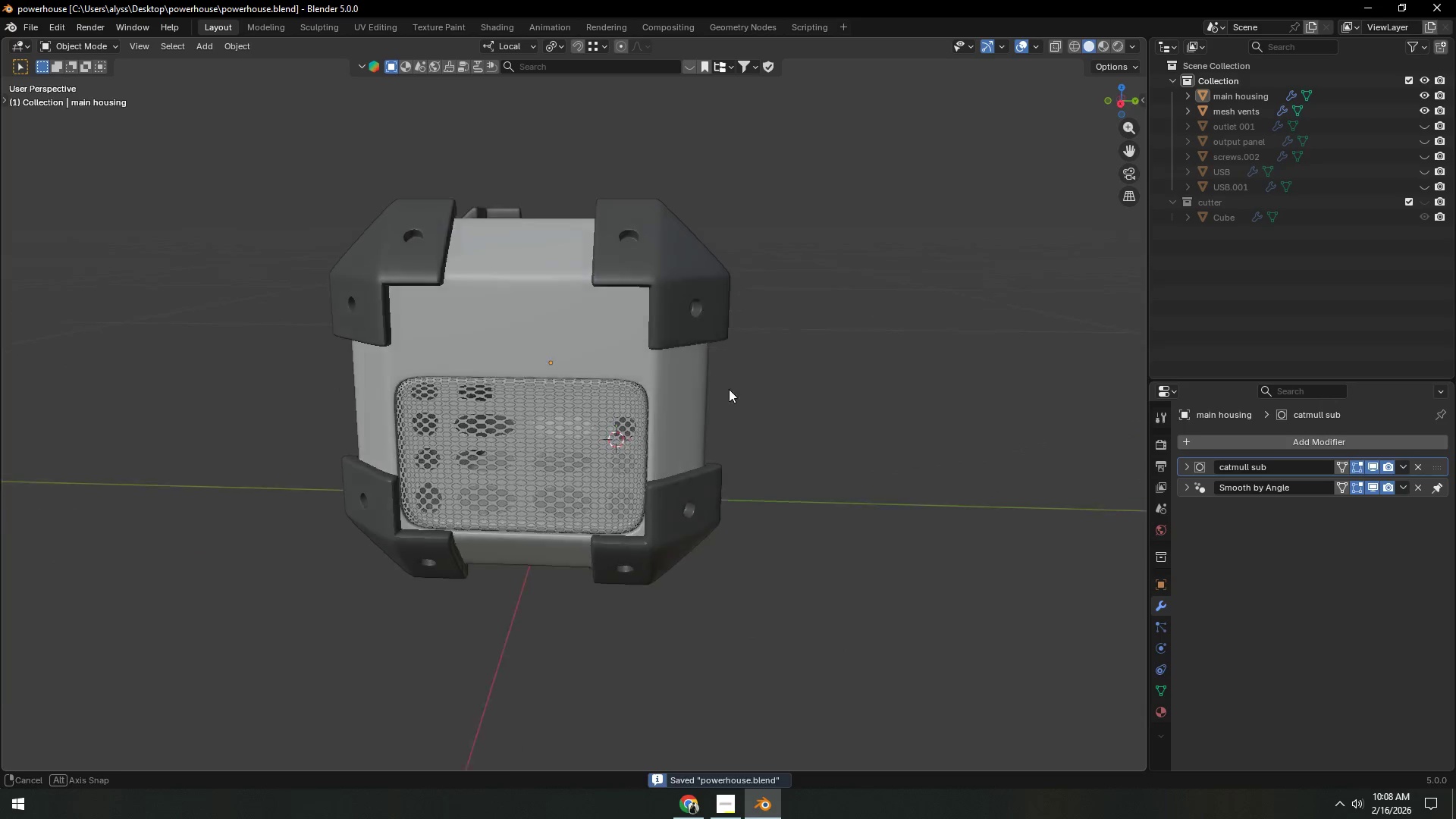 
key(Shift+ShiftLeft)
 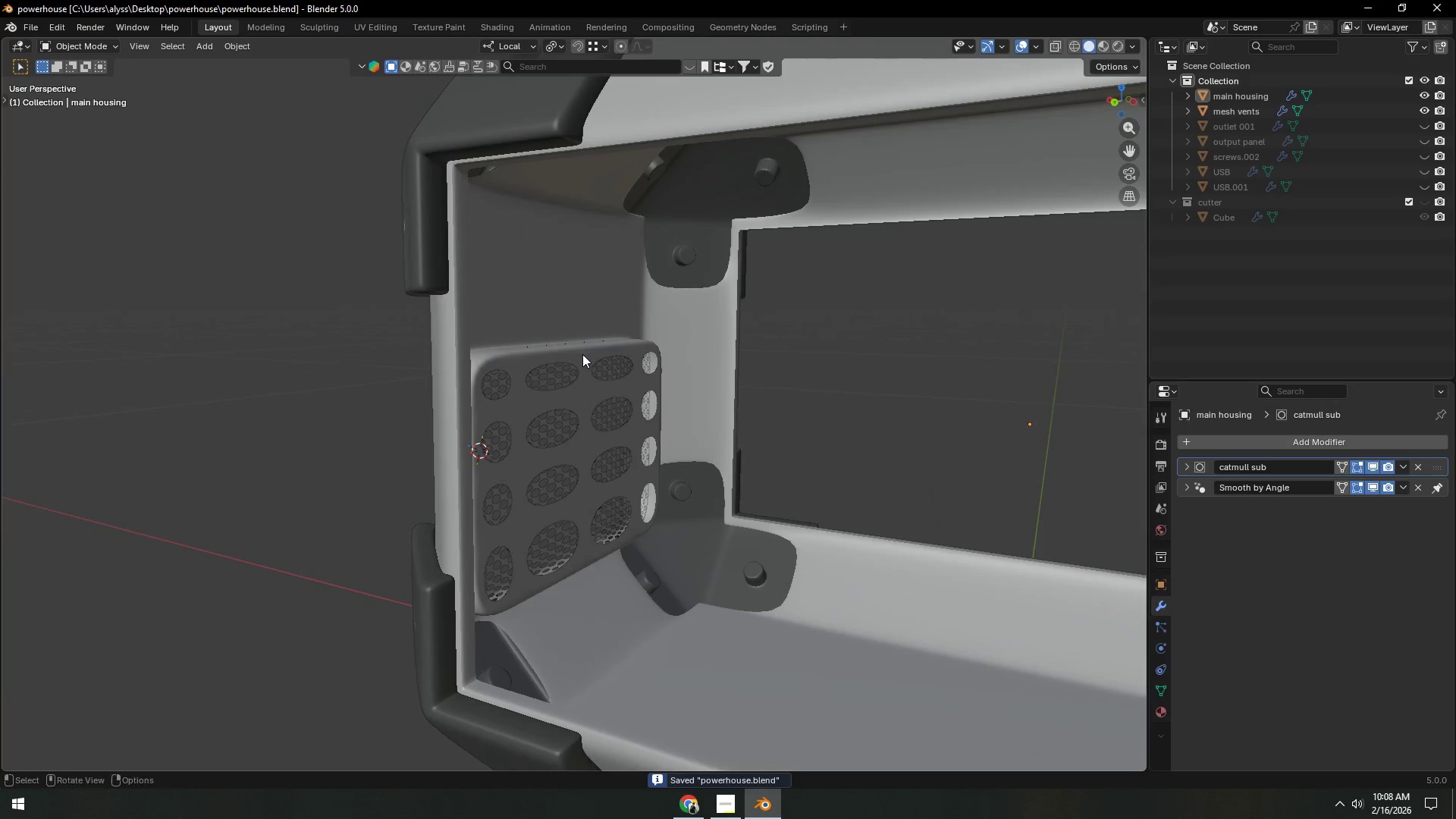 
scroll: coordinate [665, 386], scroll_direction: up, amount: 3.0
 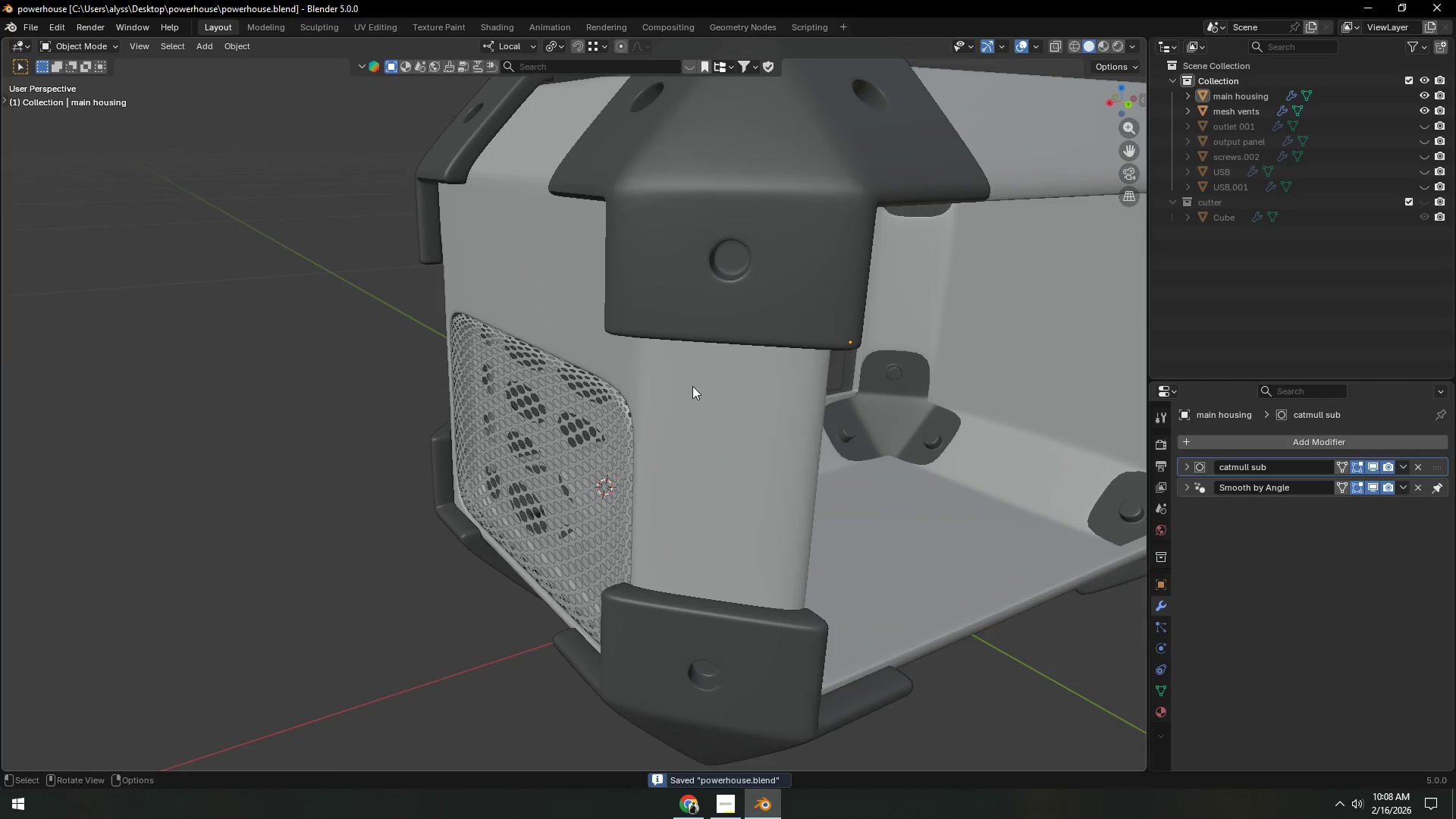 
left_click([460, 384])
 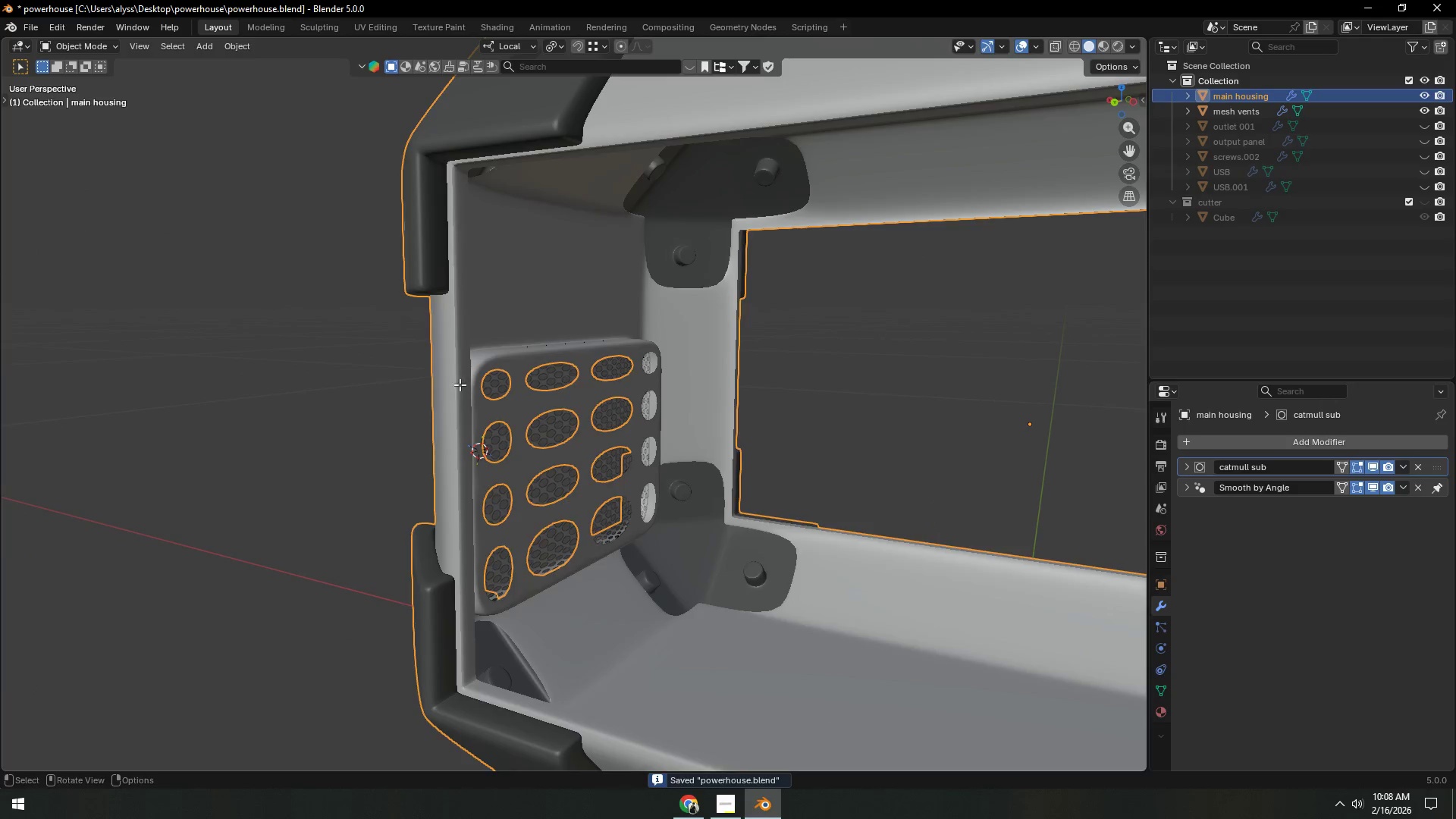 
key(Tab)
 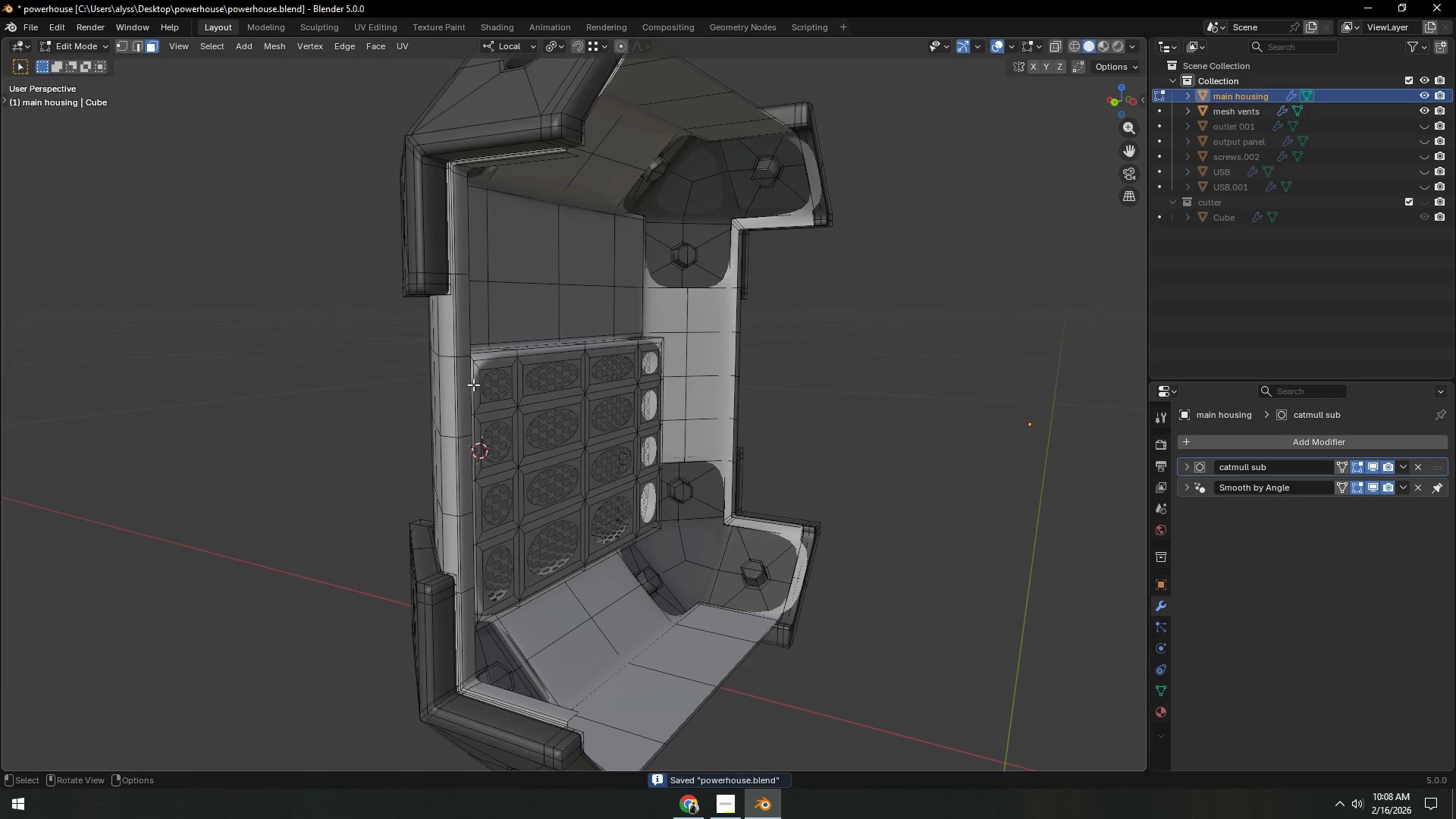 
scroll: coordinate [474, 384], scroll_direction: down, amount: 2.0
 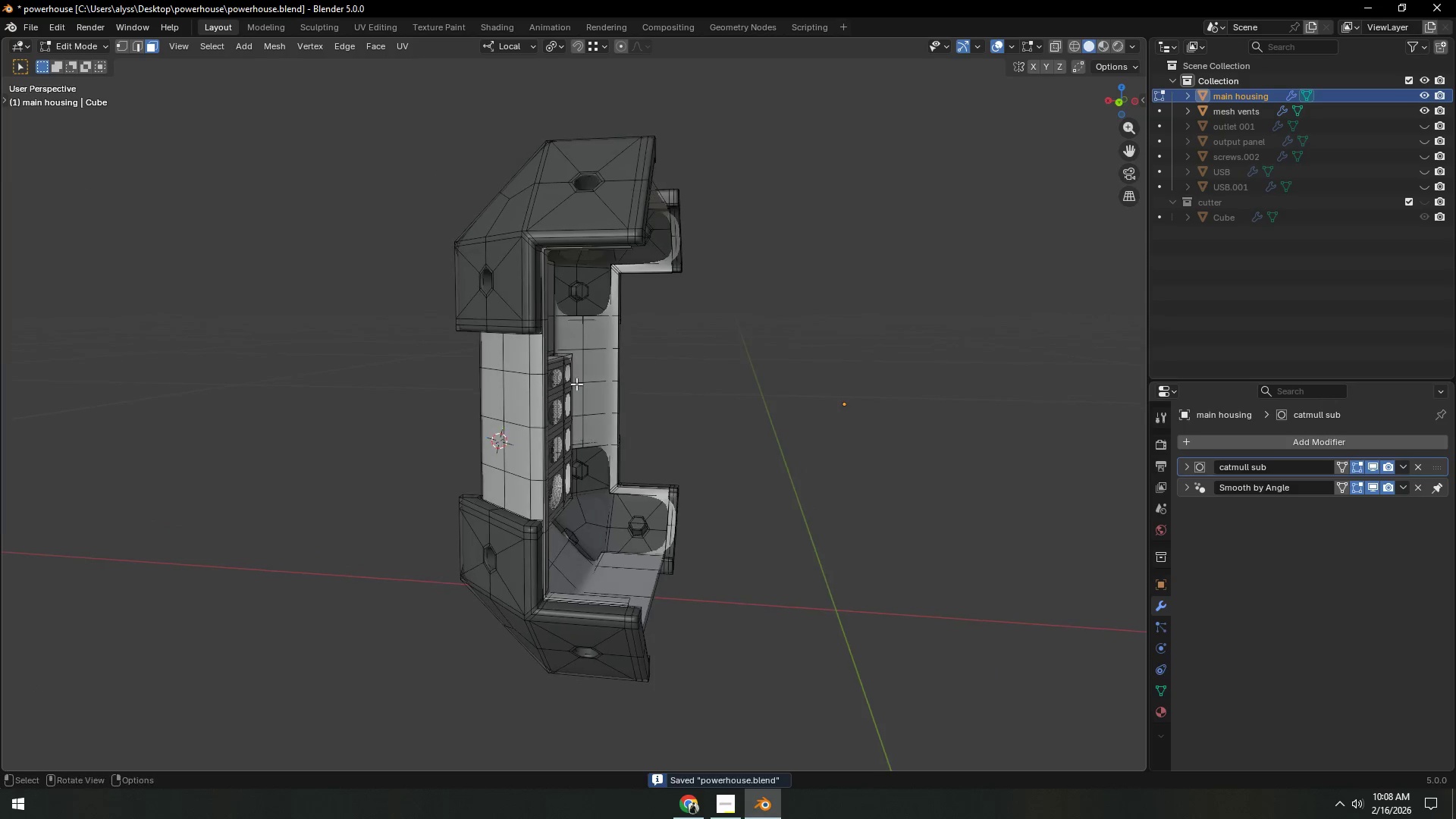 
key(Alt+H)
 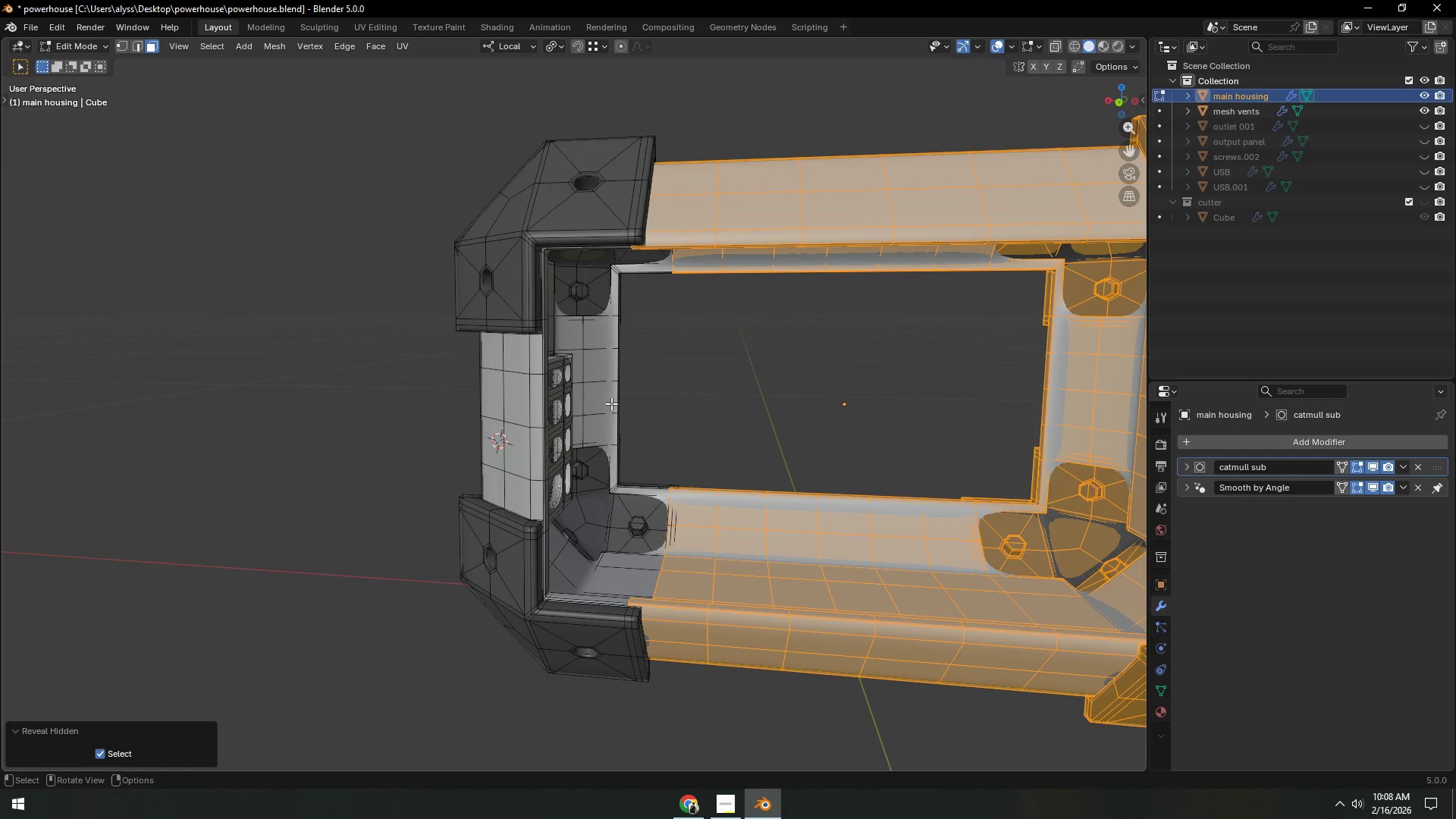 
left_click([322, 419])
 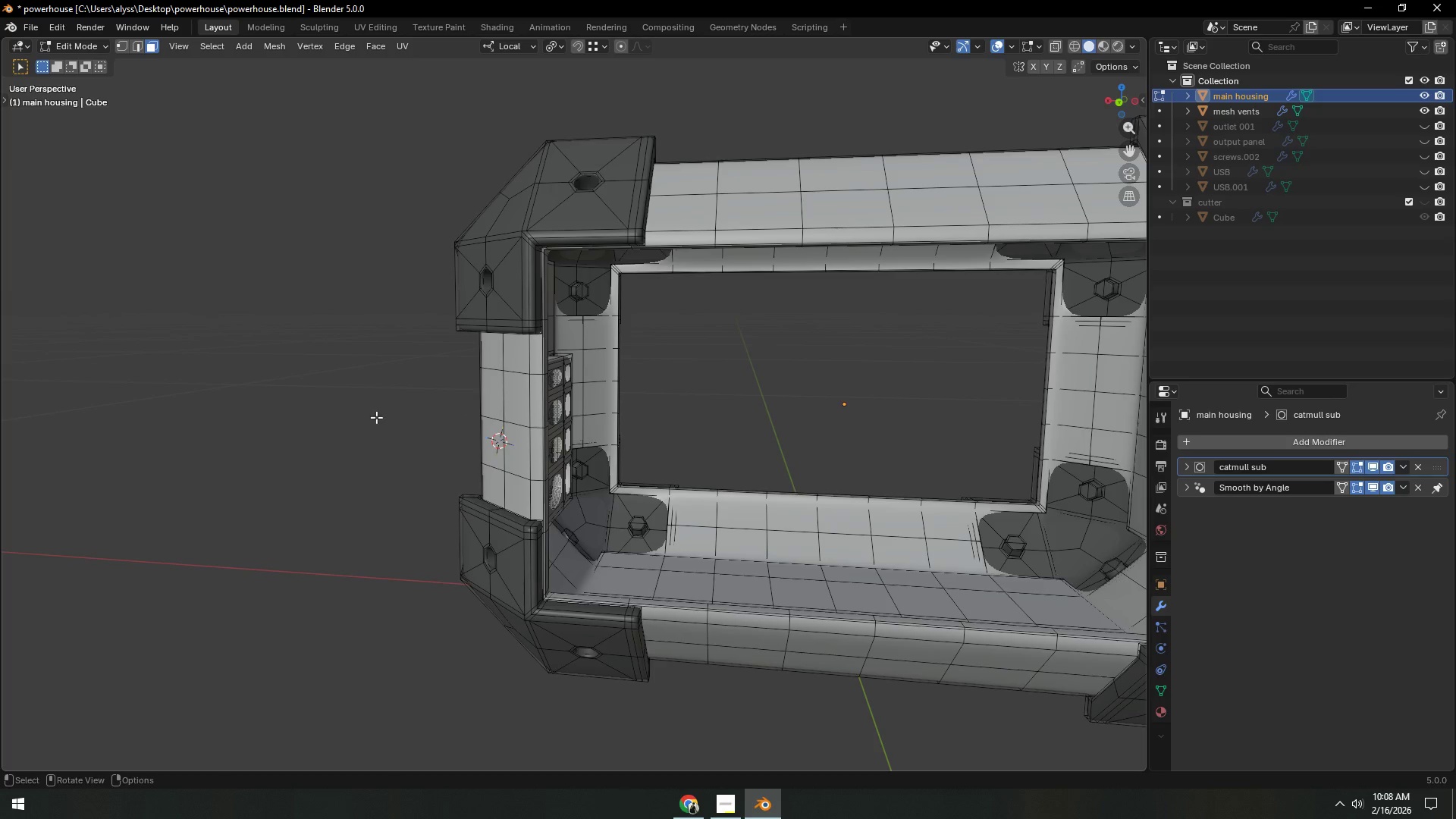 
key(Control+S)
 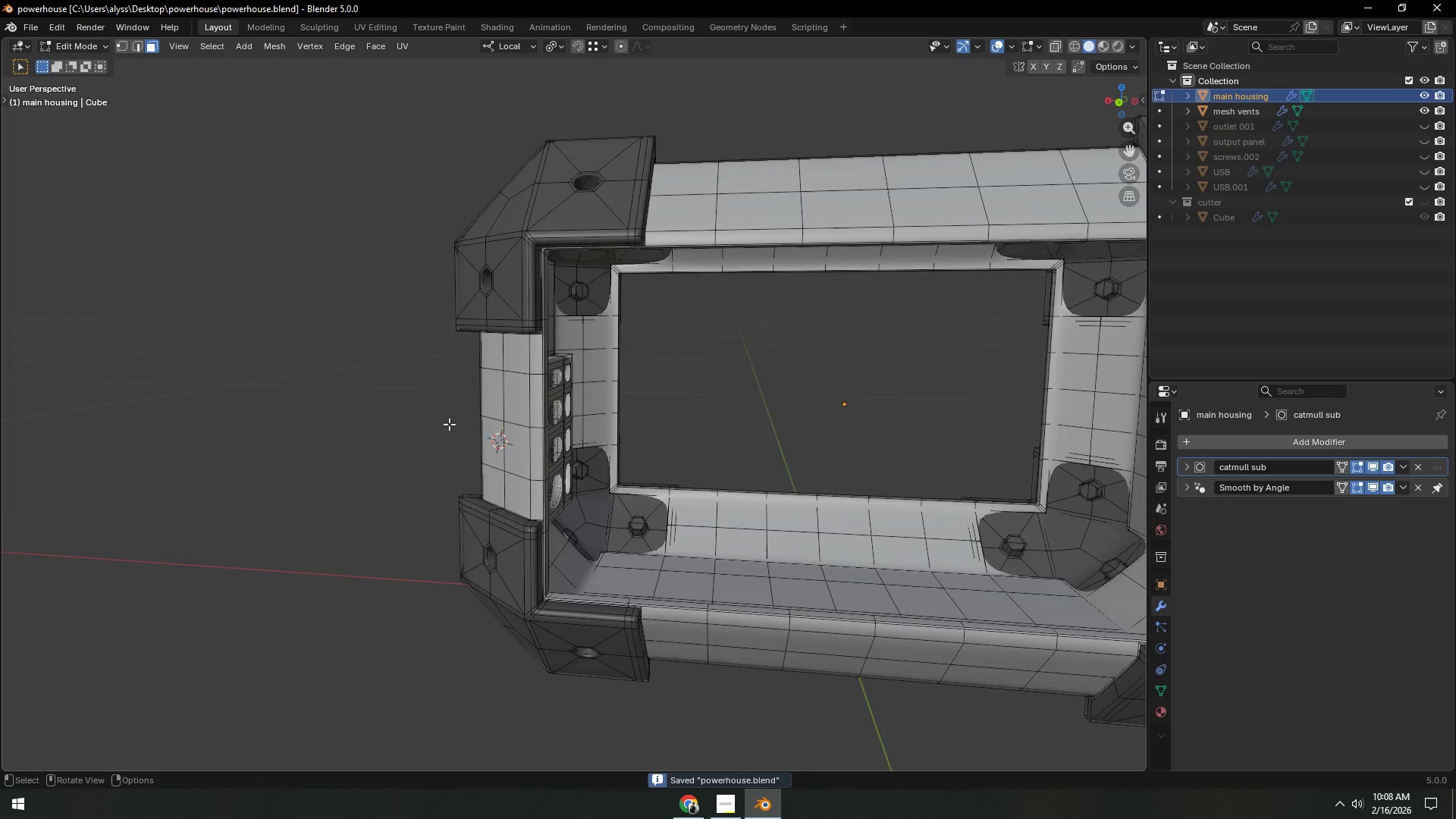 
key(Shift+ShiftLeft)
 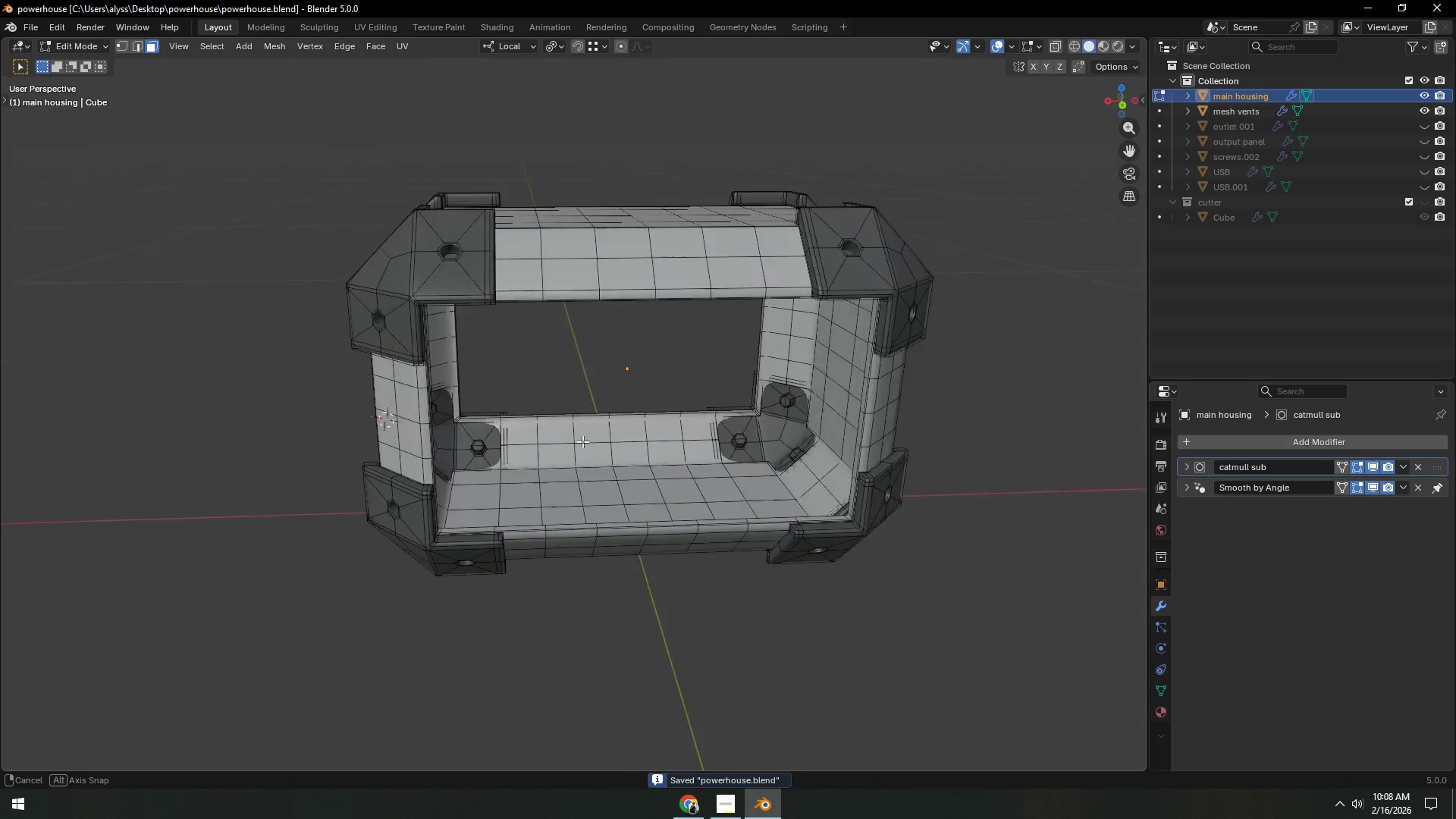 
scroll: coordinate [453, 426], scroll_direction: down, amount: 2.0
 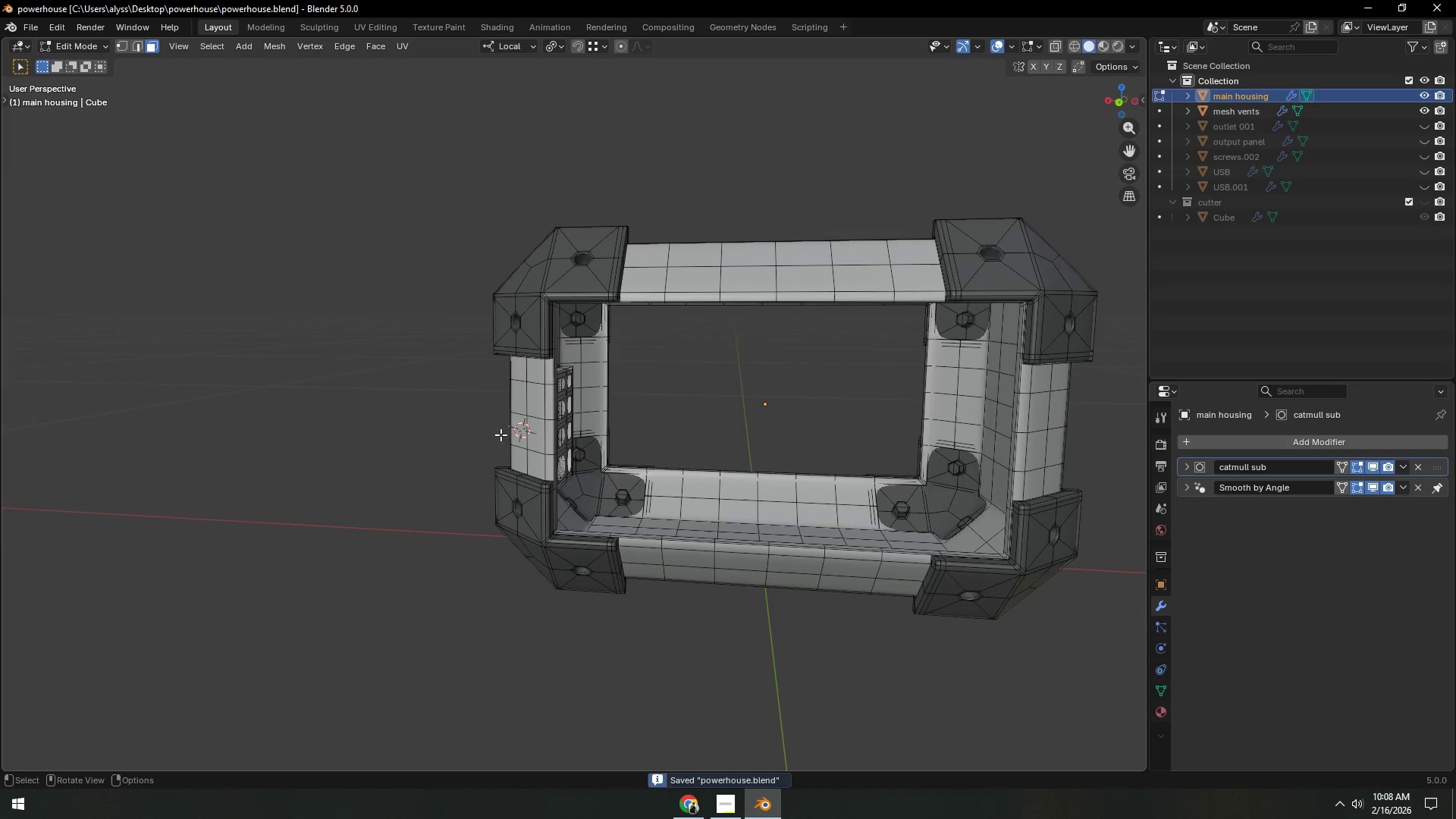 
scroll: coordinate [548, 514], scroll_direction: up, amount: 2.0
 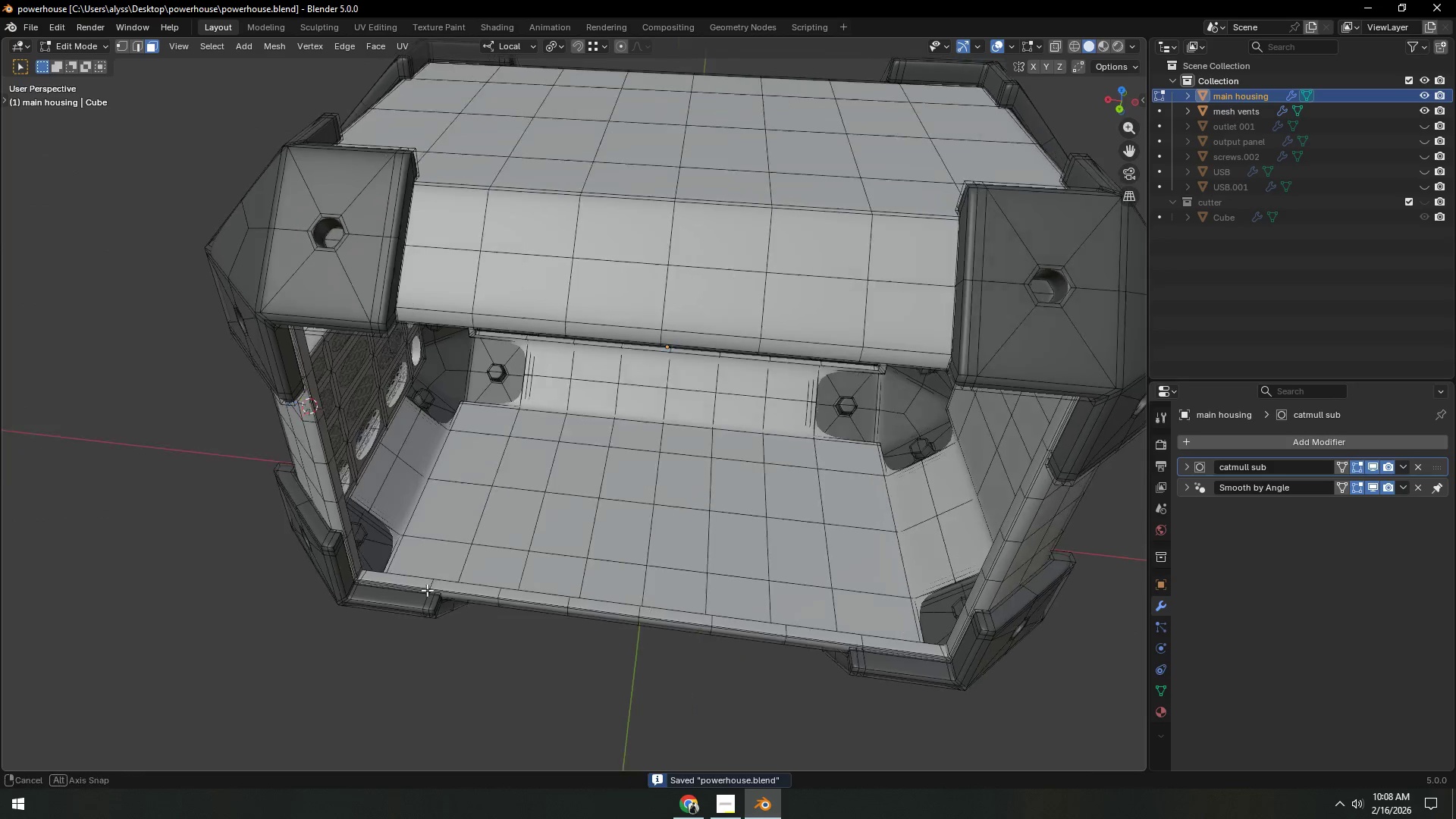 
hold_key(key=ShiftLeft, duration=0.33)
 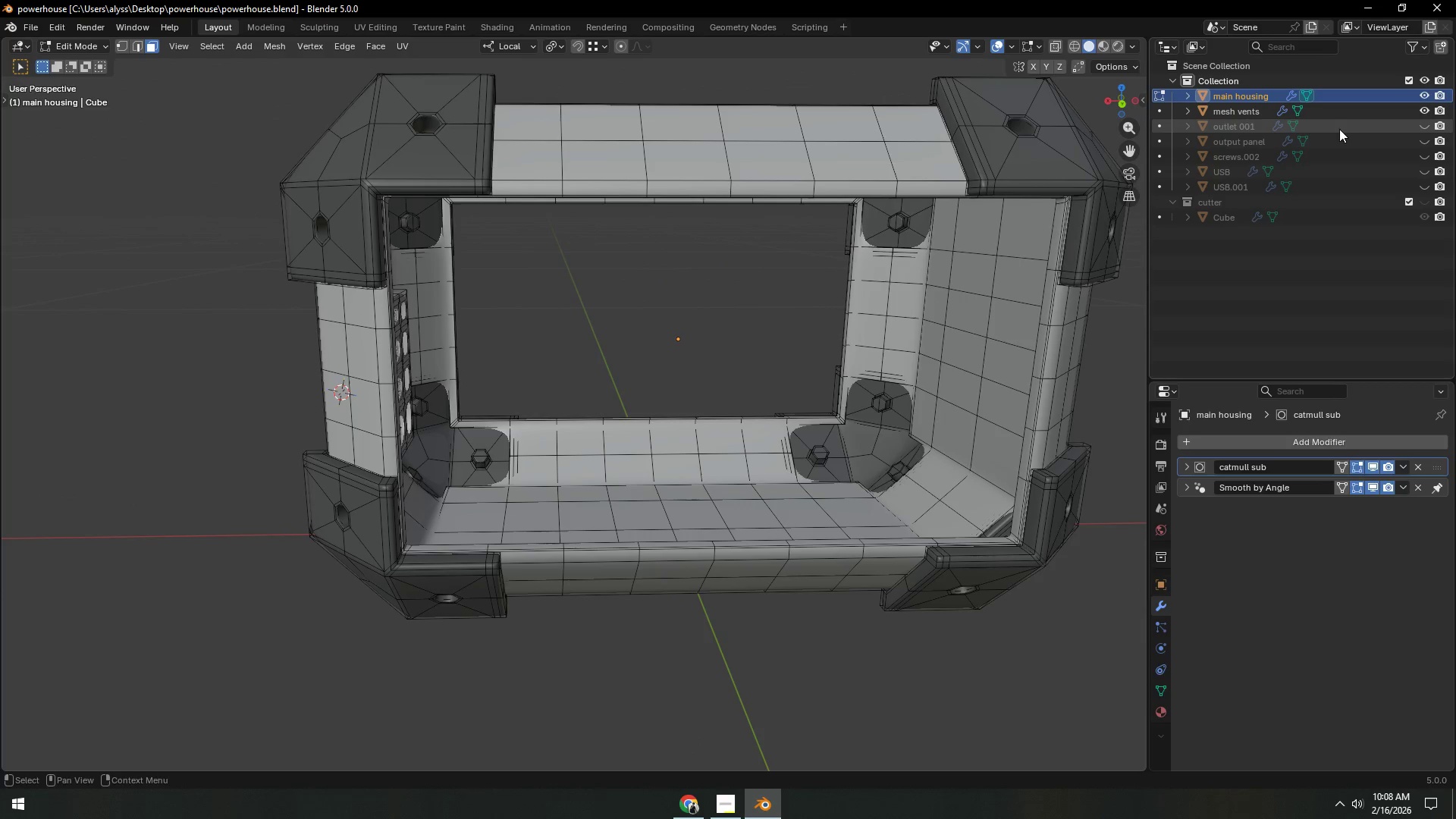 
wait(6.28)
 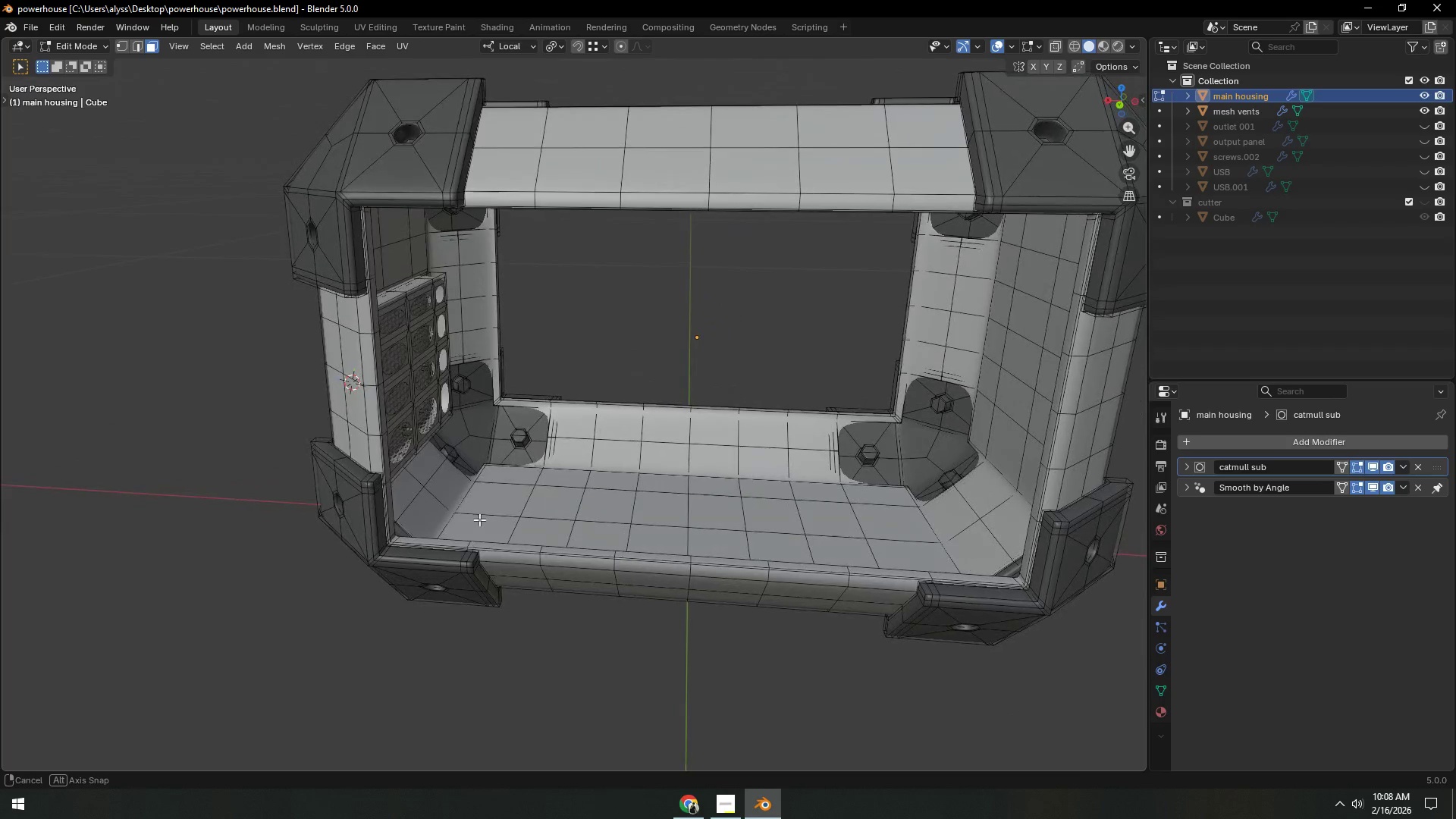 
left_click([1424, 105])
 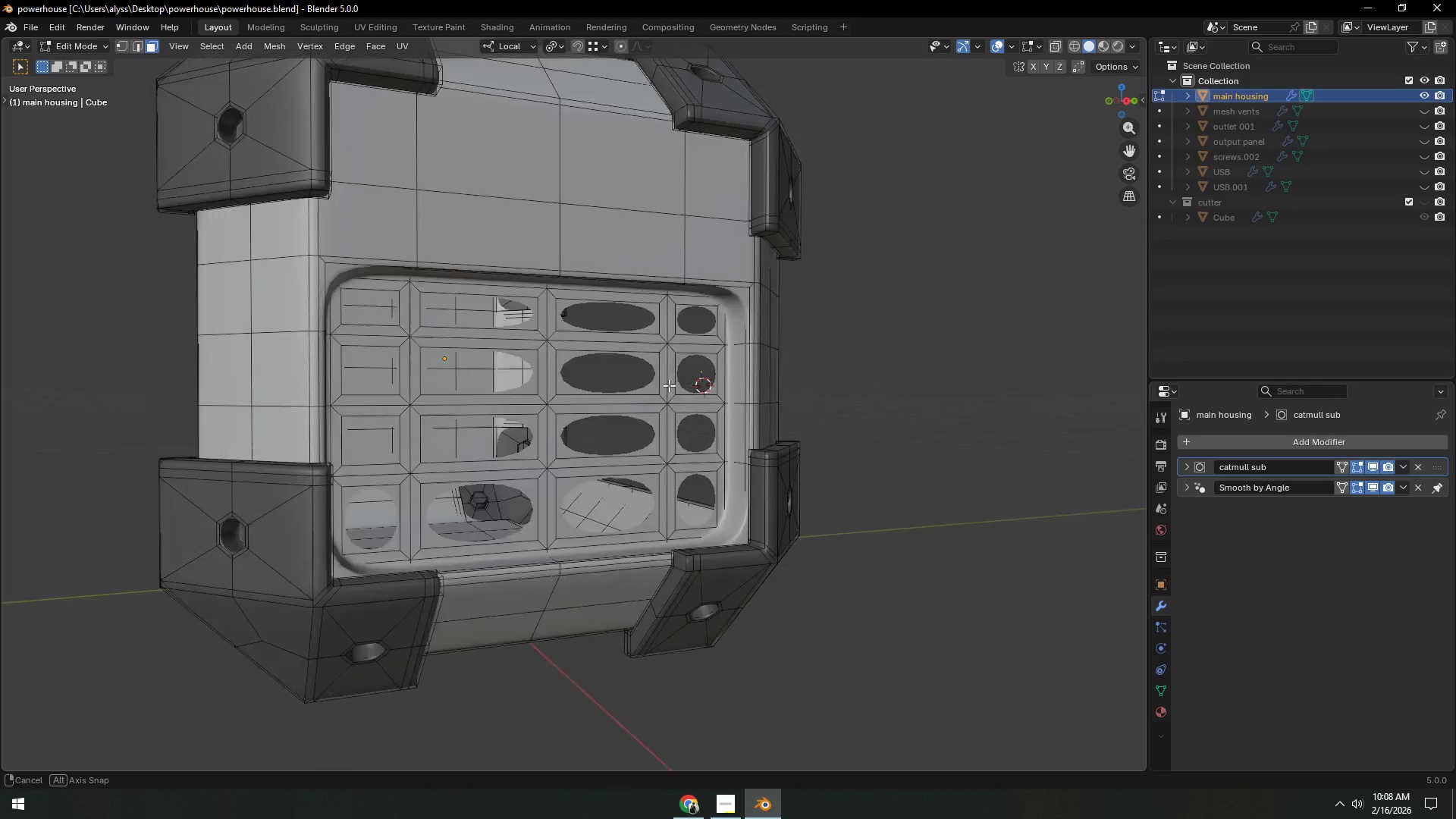 
hold_key(key=ControlLeft, duration=0.5)
 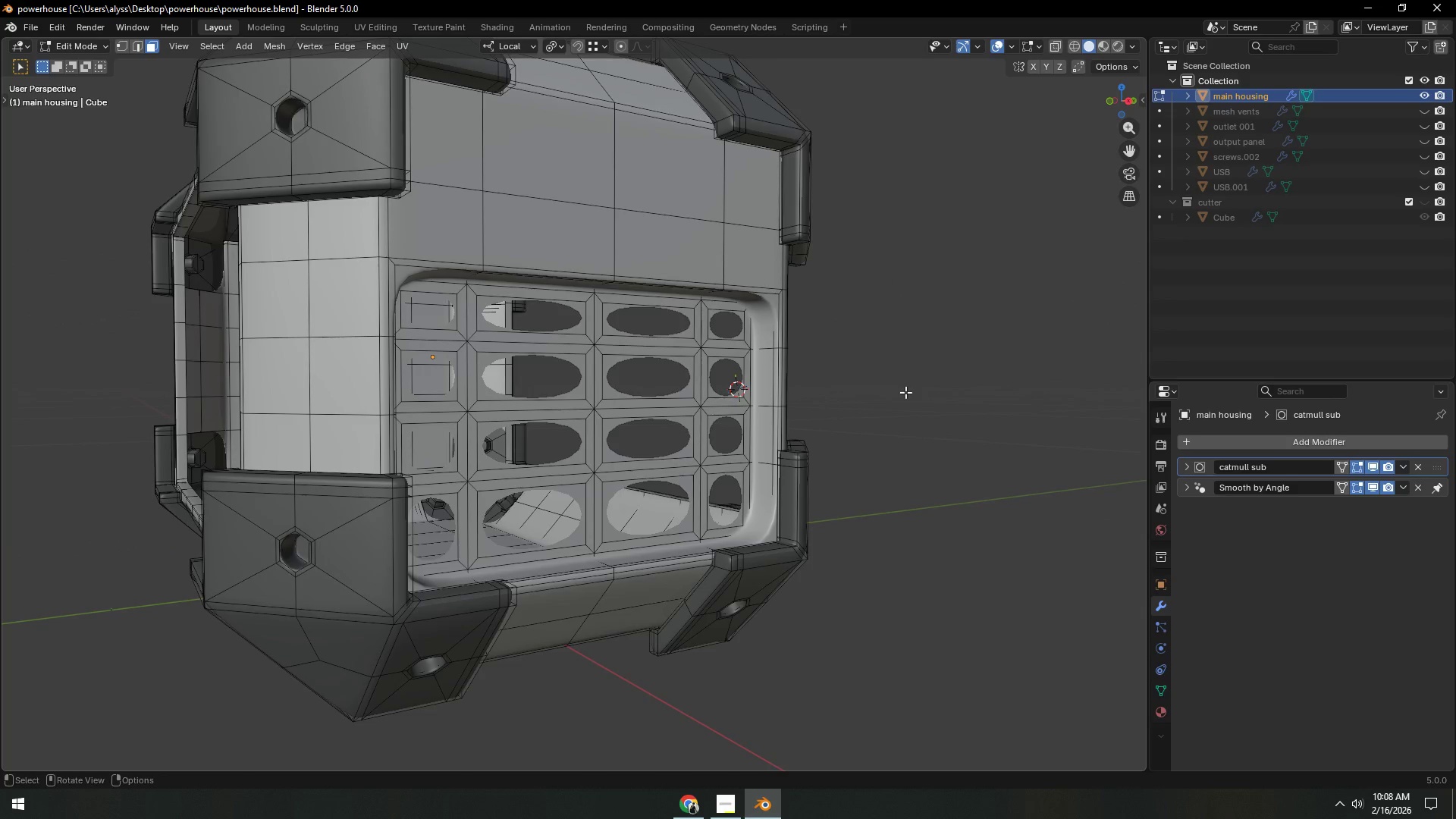 
key(Tab)
 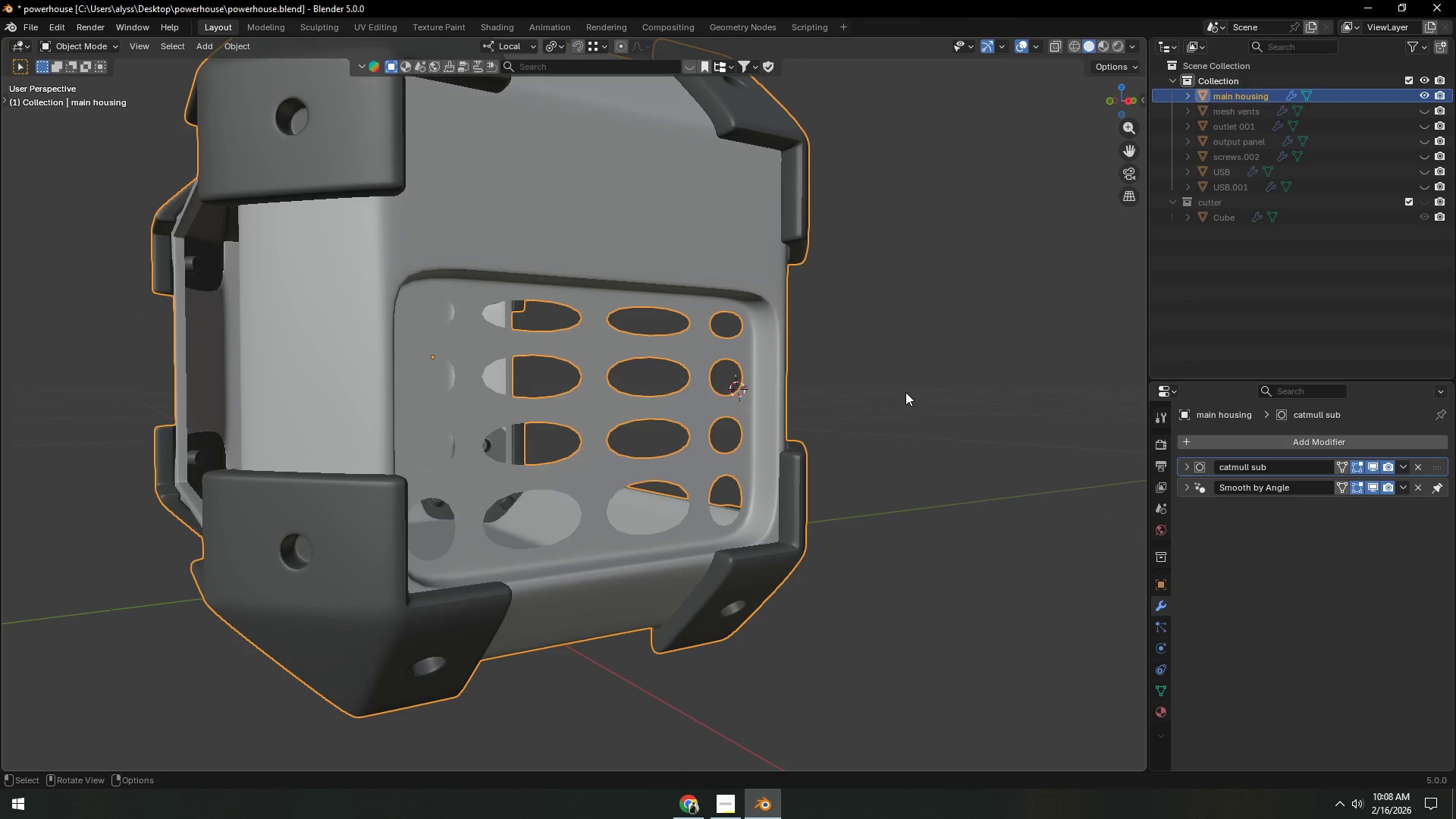 
left_click([905, 392])
 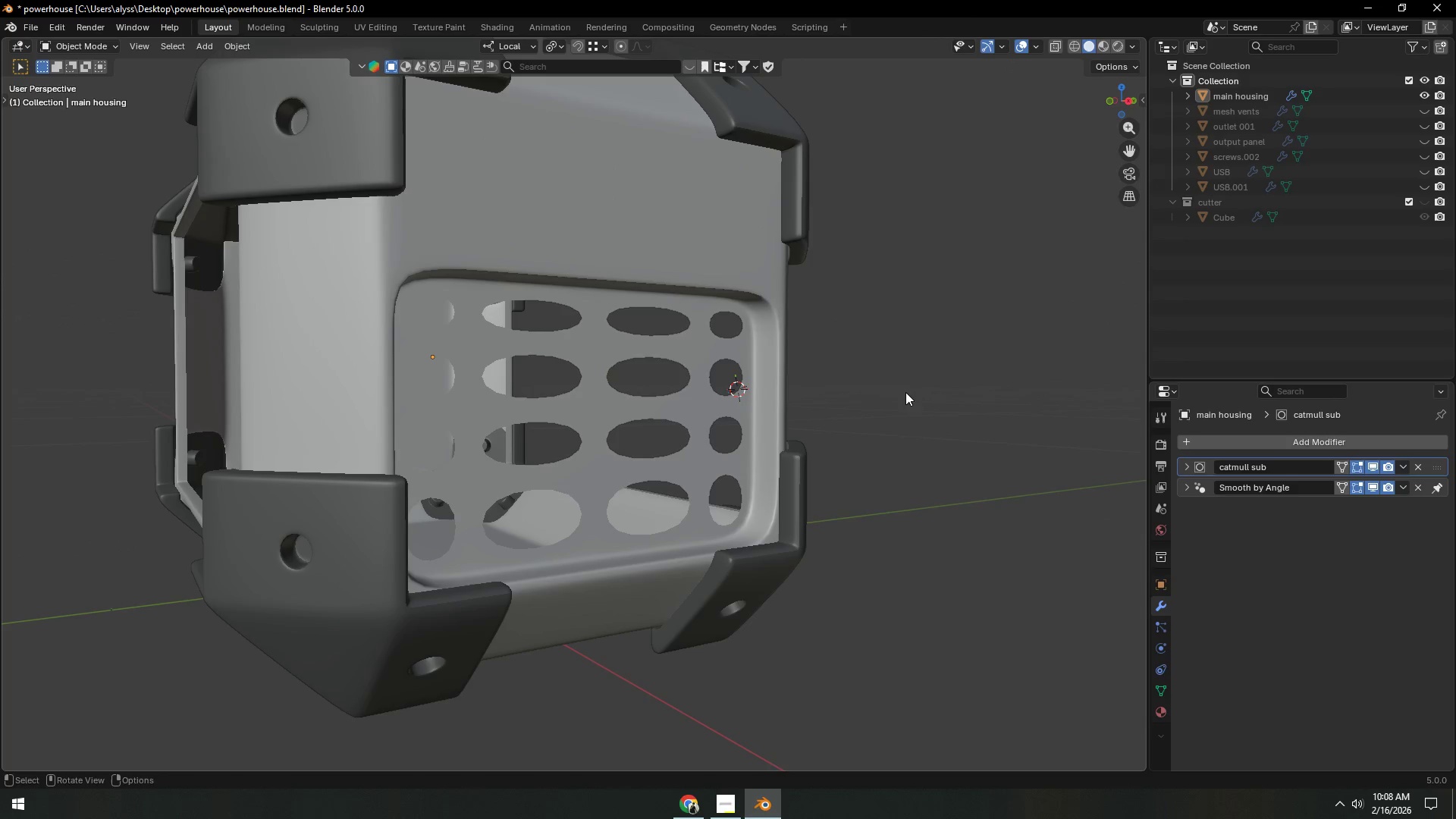 
key(Control+D)
 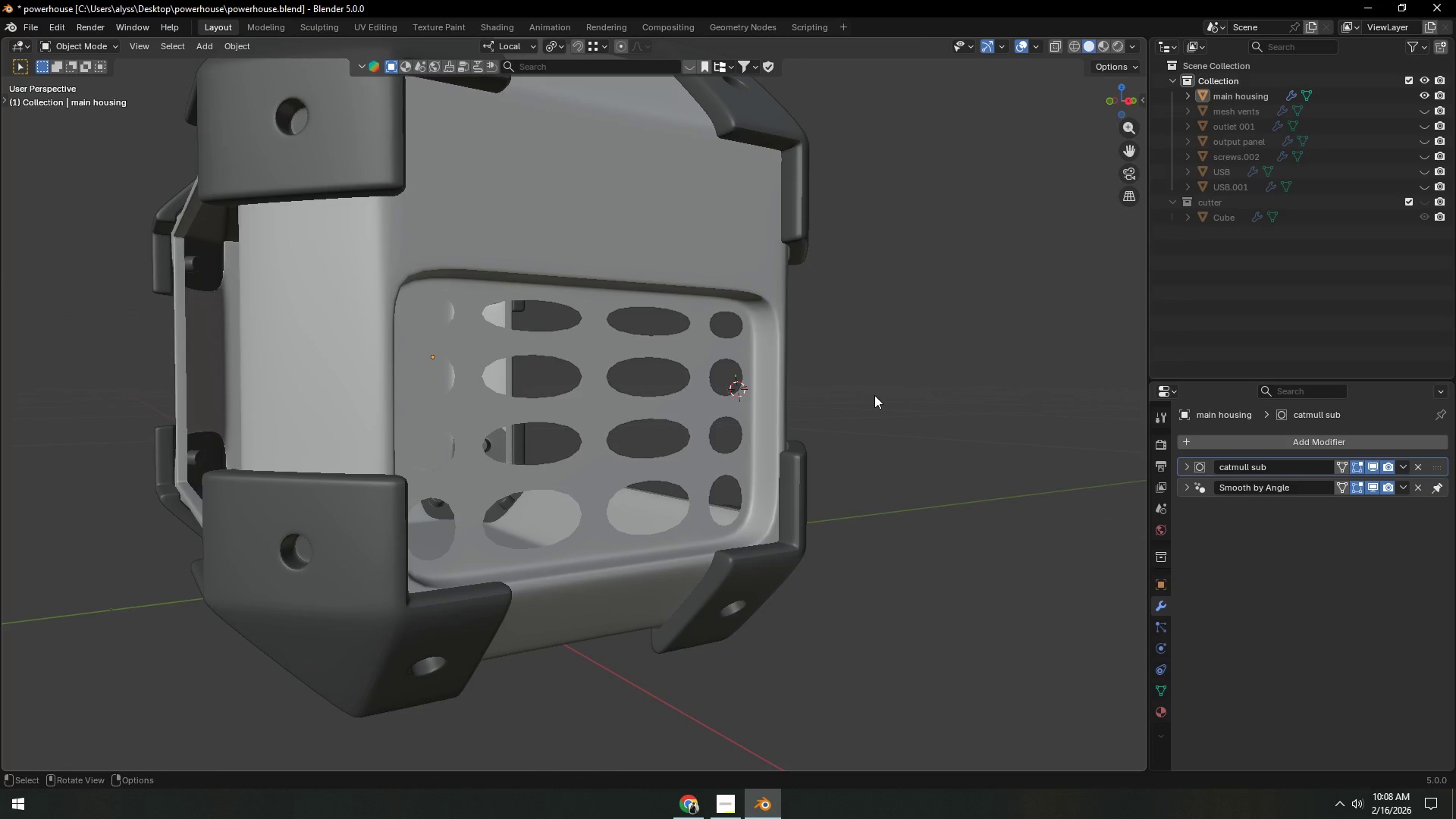 
key(Control+S)
 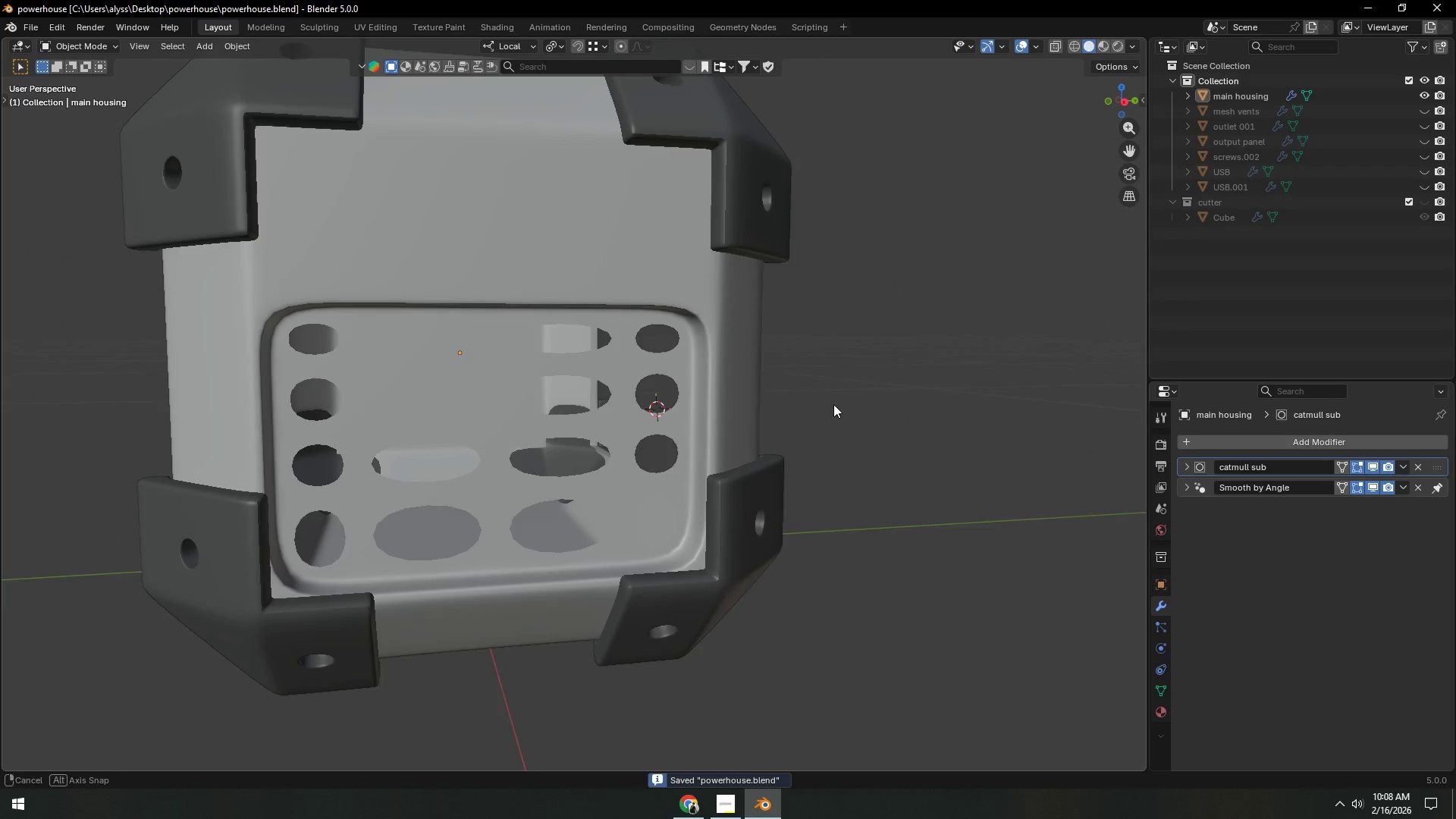 
left_click([609, 432])
 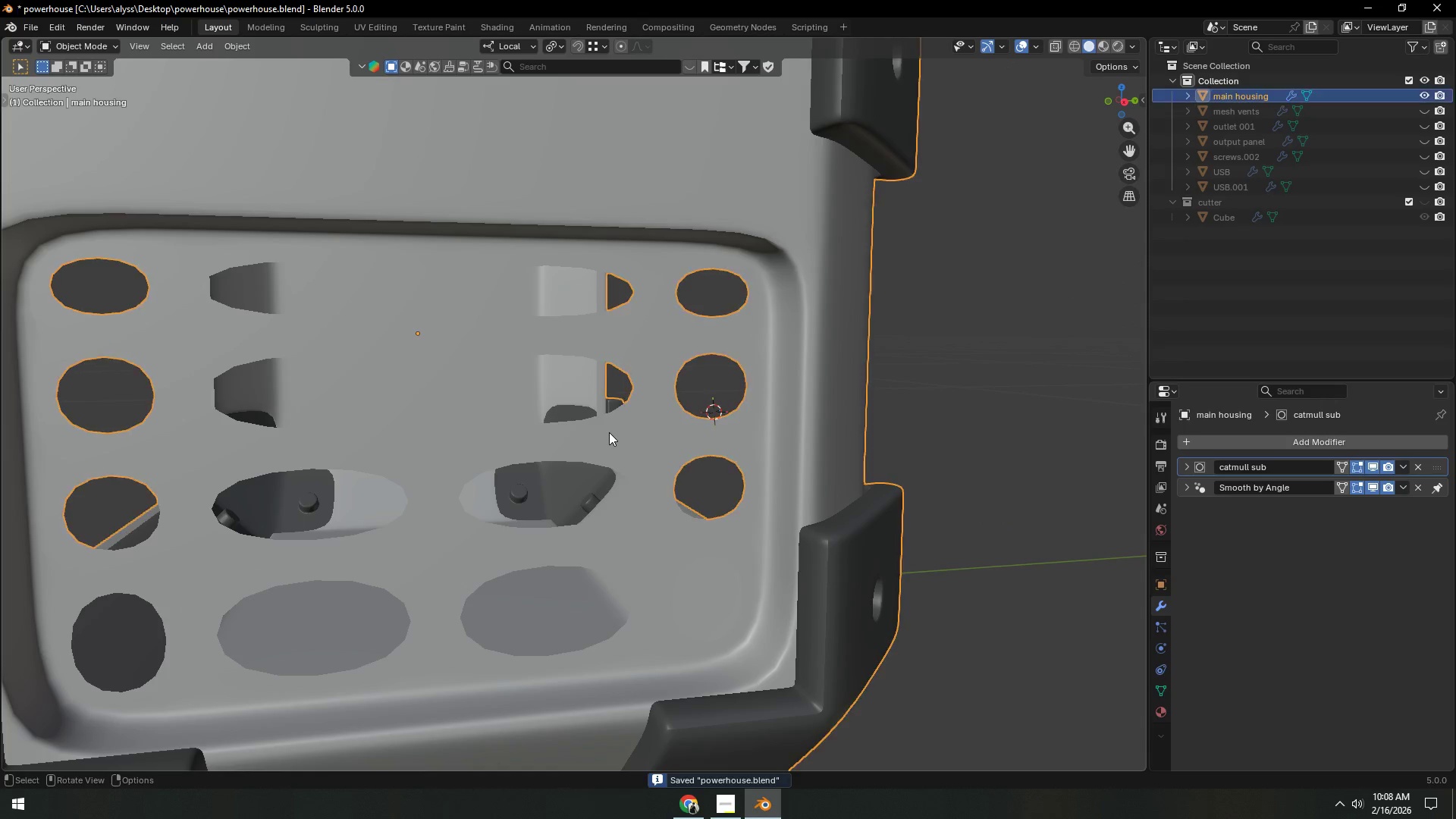 
scroll: coordinate [779, 419], scroll_direction: up, amount: 2.0
 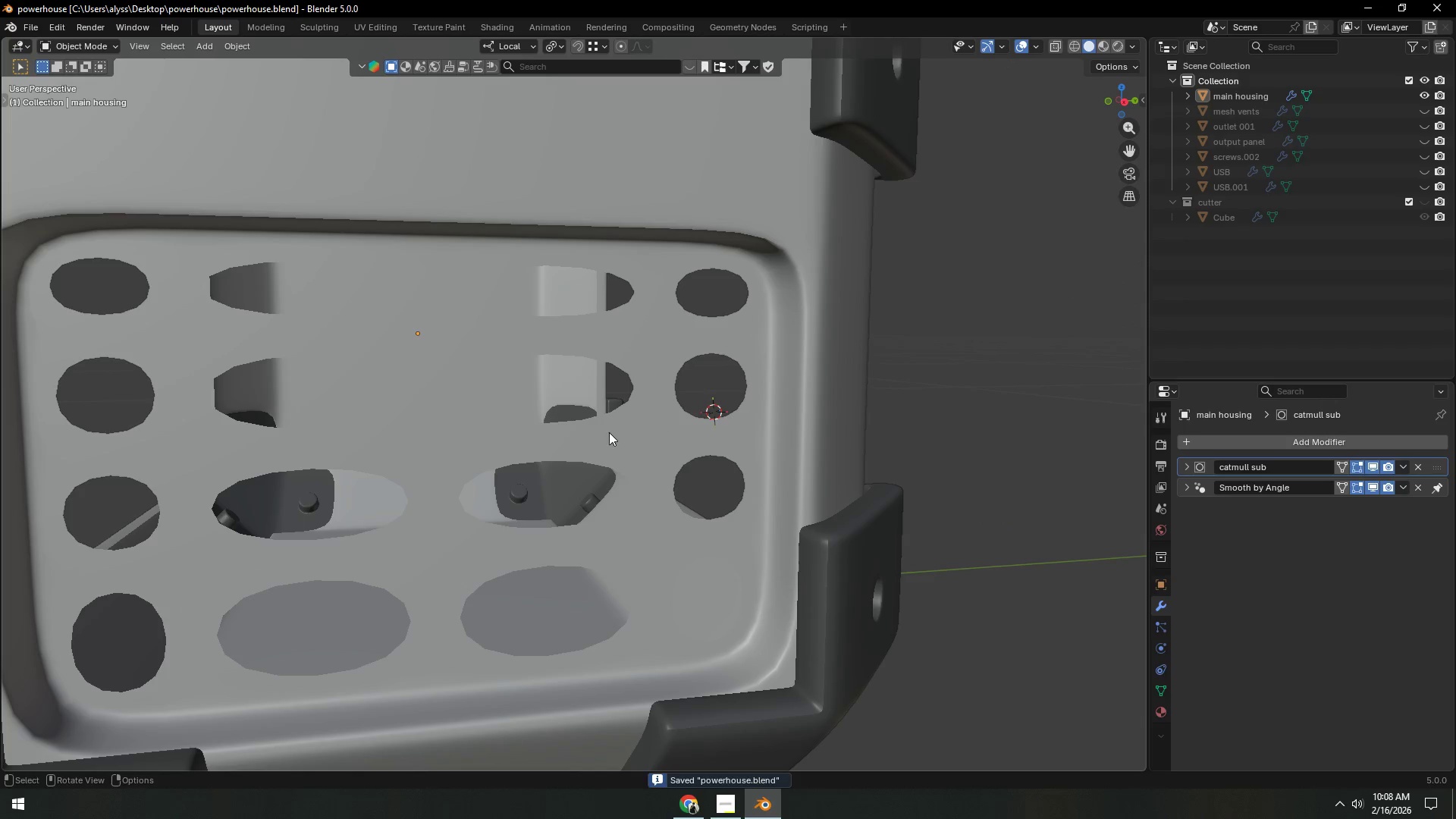 
key(Tab)
 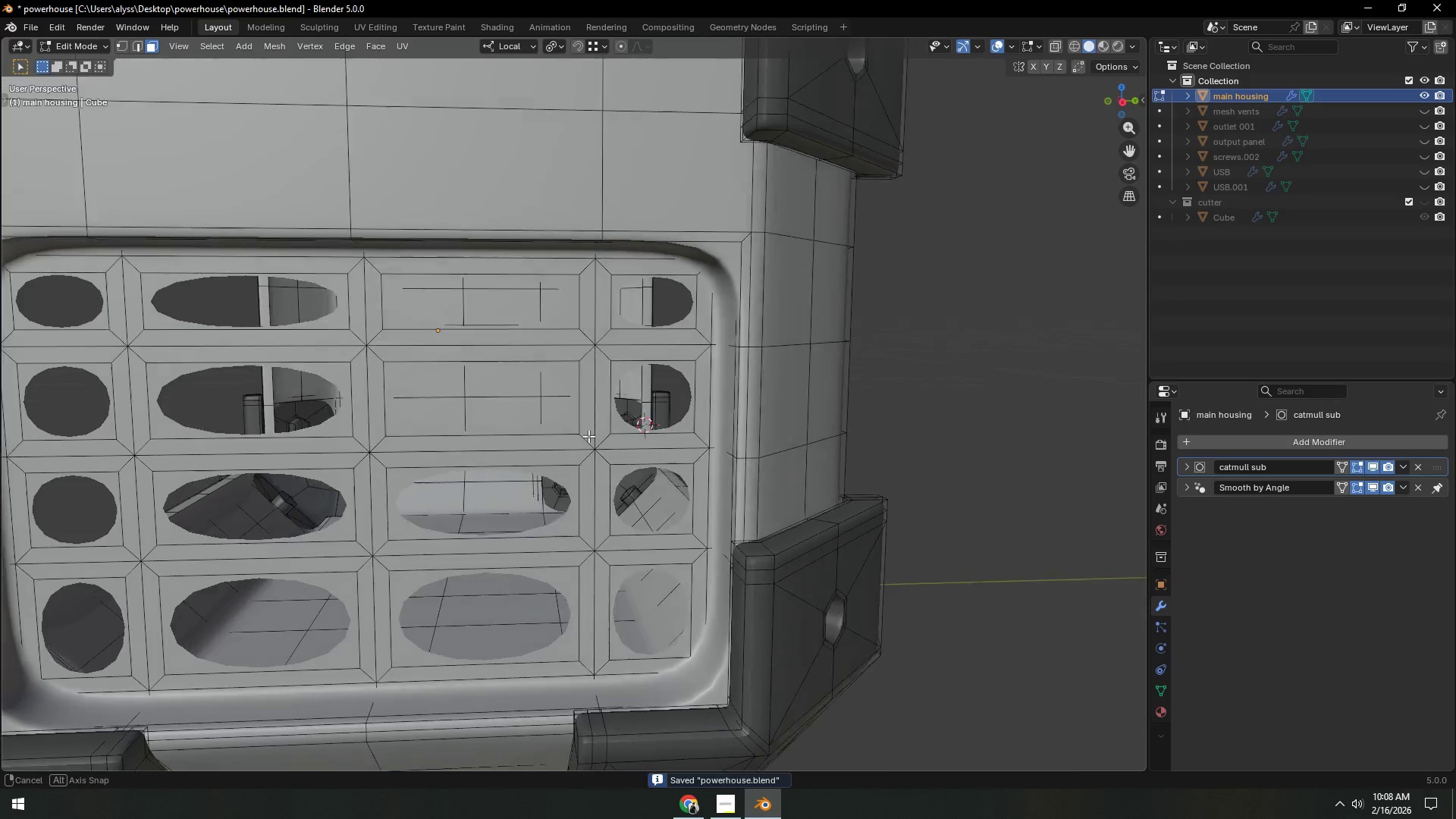 
hold_key(key=ShiftLeft, duration=0.52)
 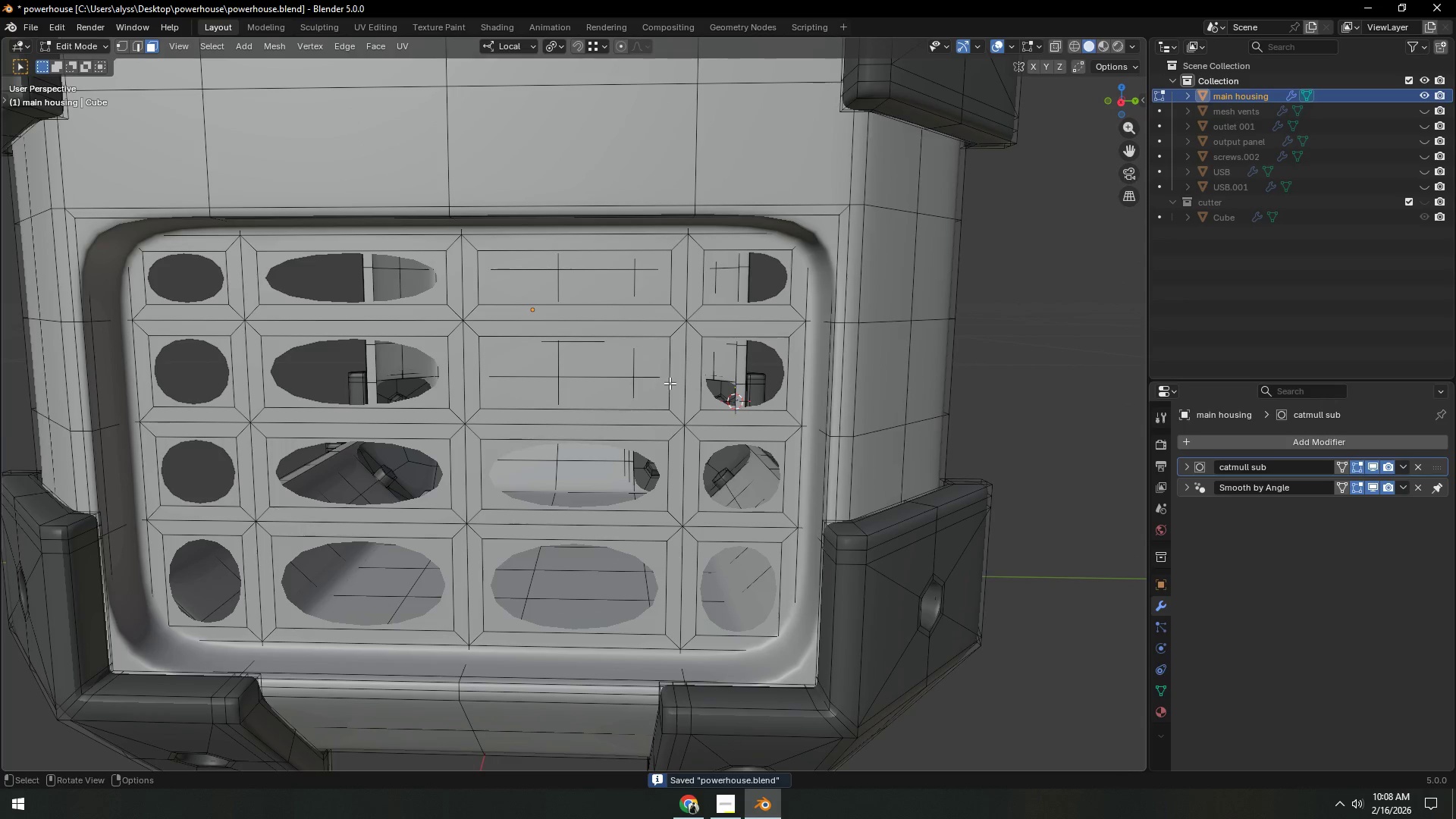 
left_click([670, 382])
 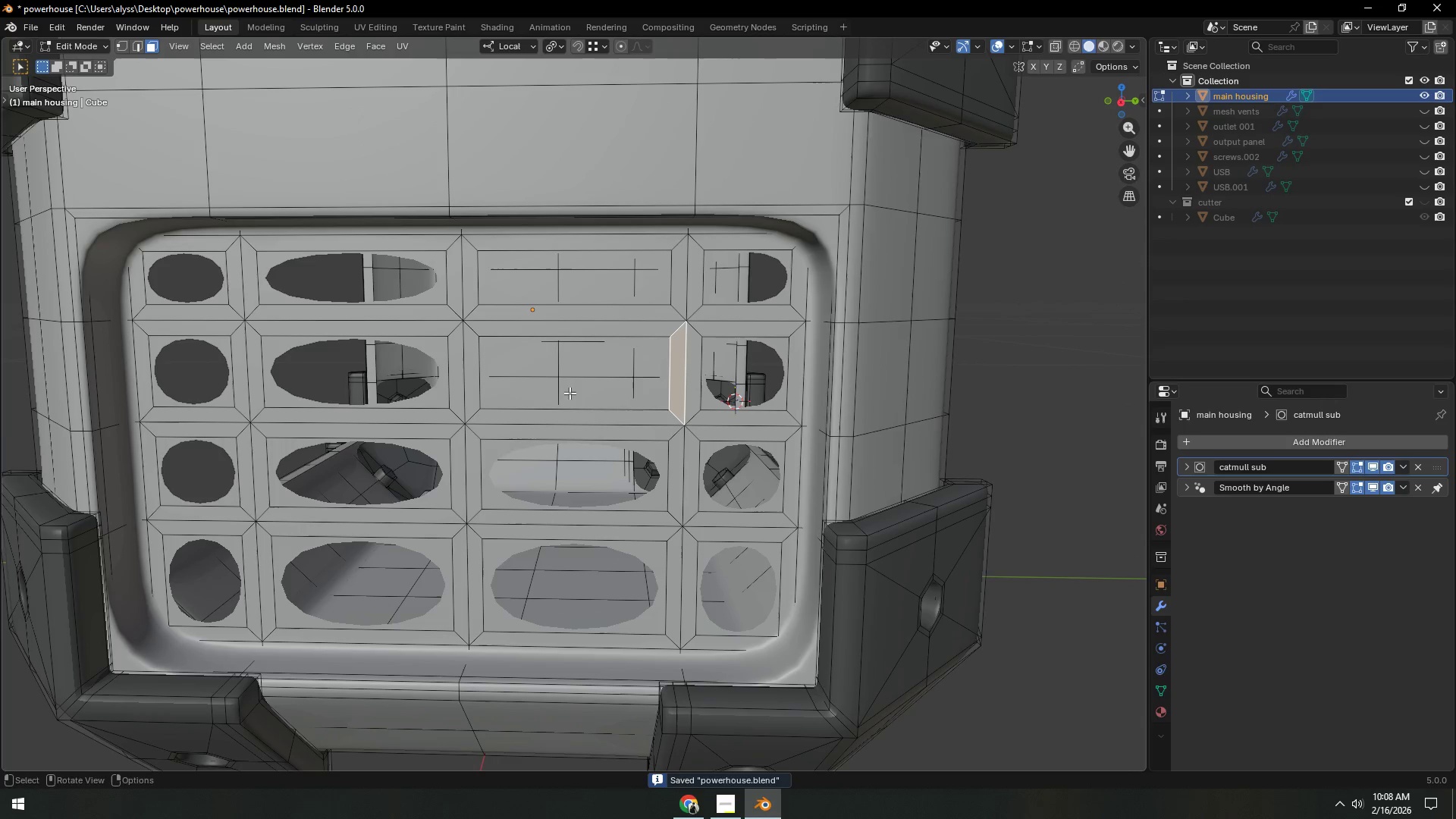 
key(Shift+ShiftLeft)
 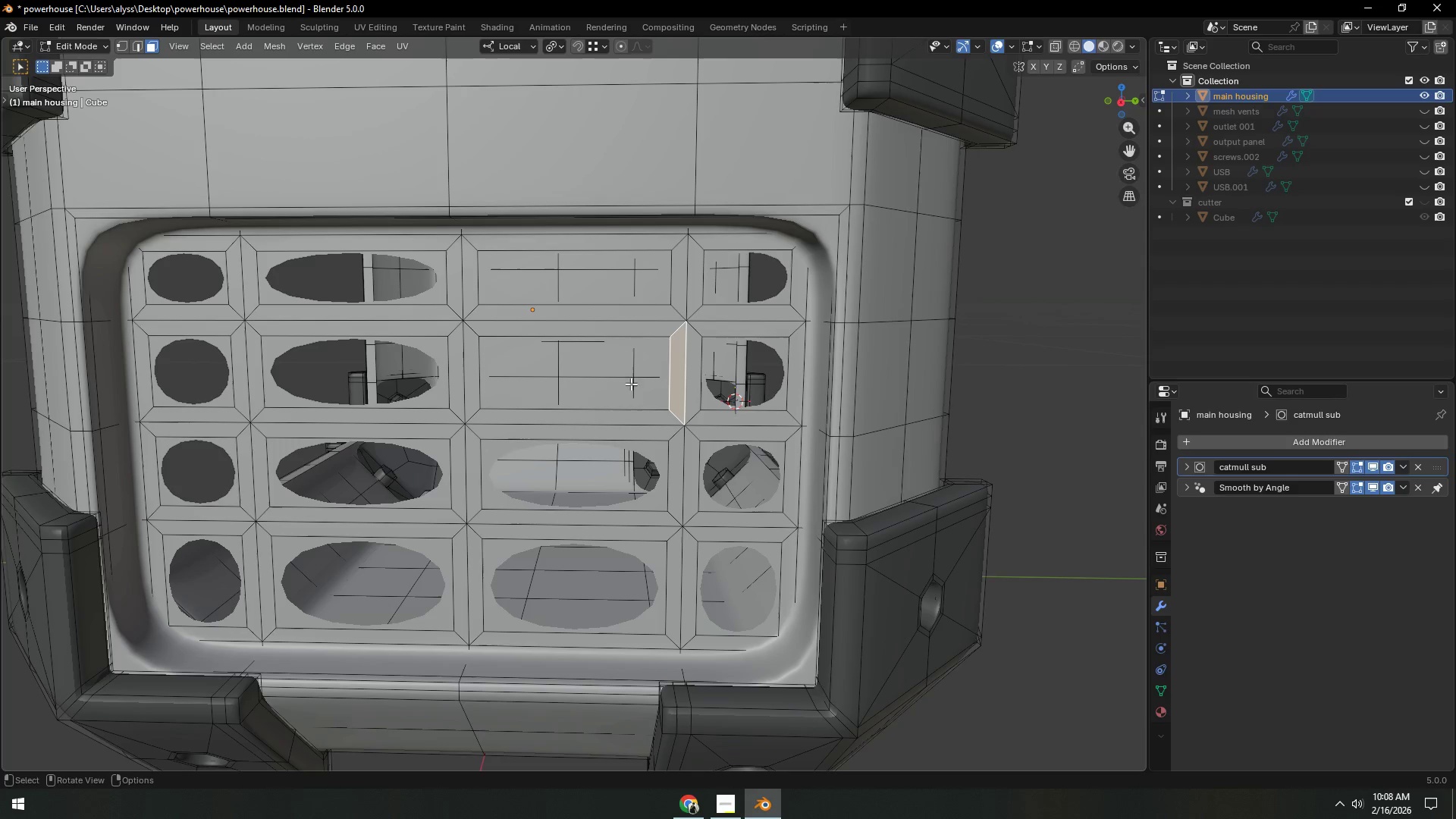 
key(2)
 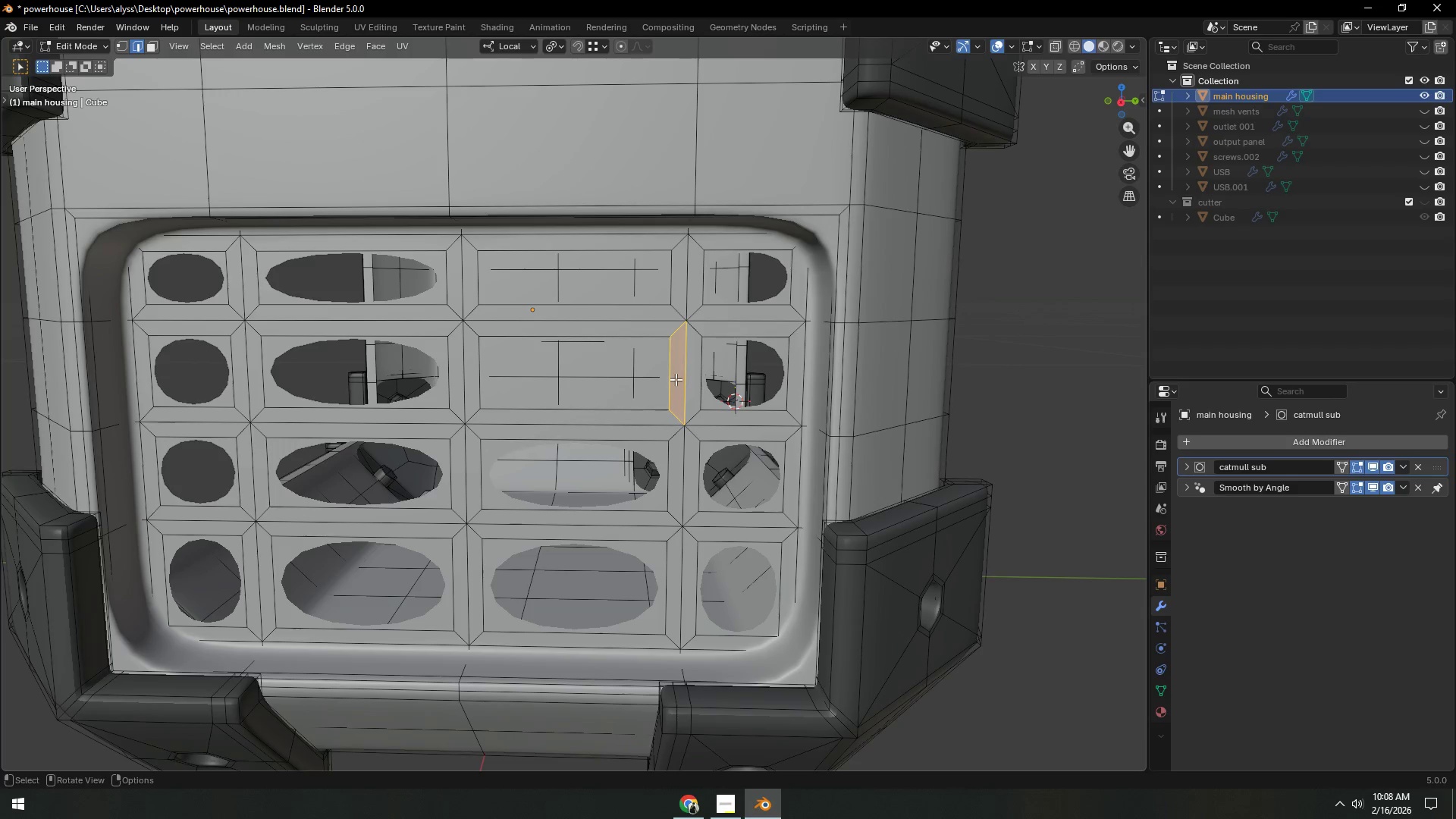 
left_click([676, 379])
 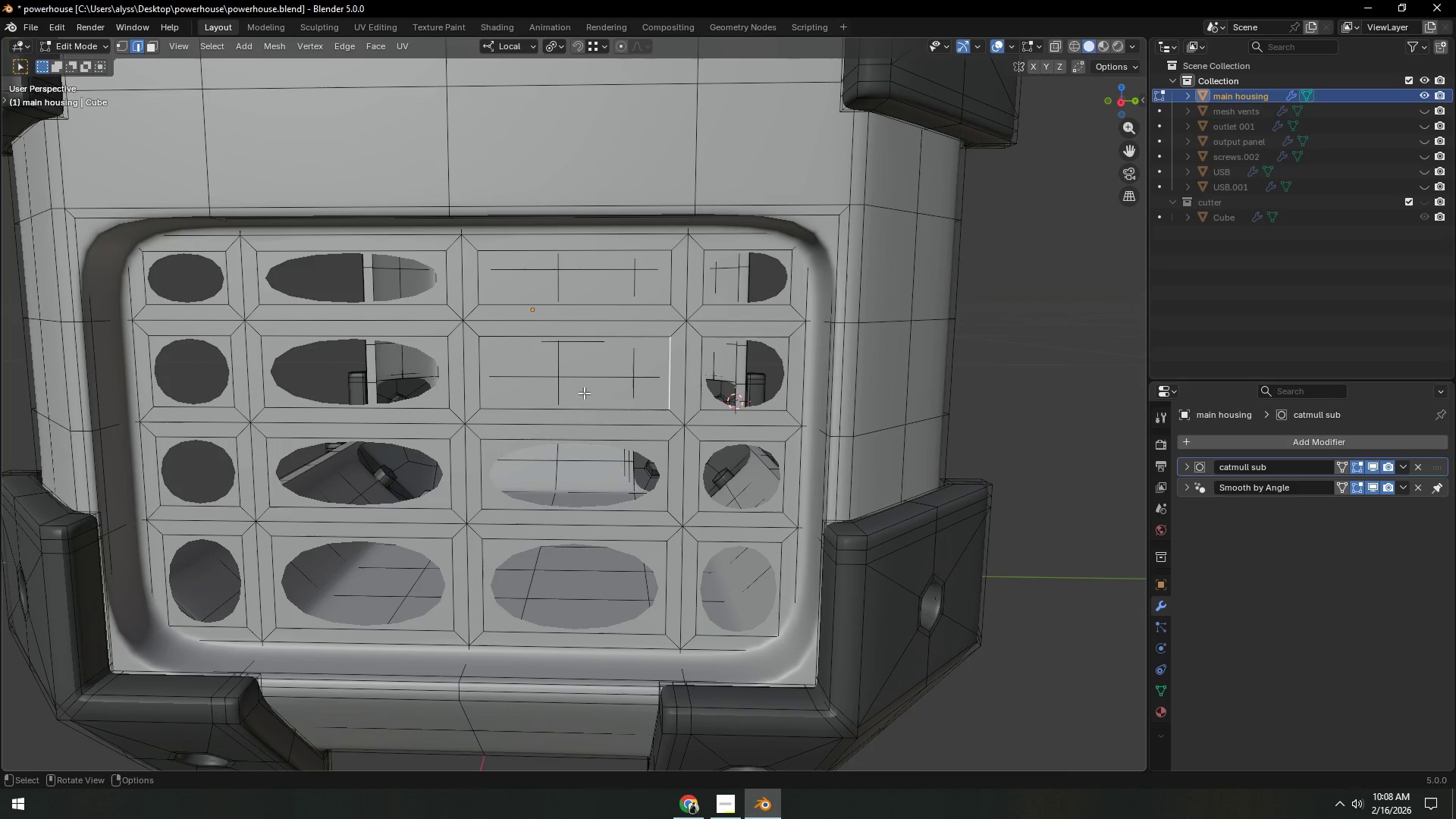 
key(Shift+ShiftLeft)
 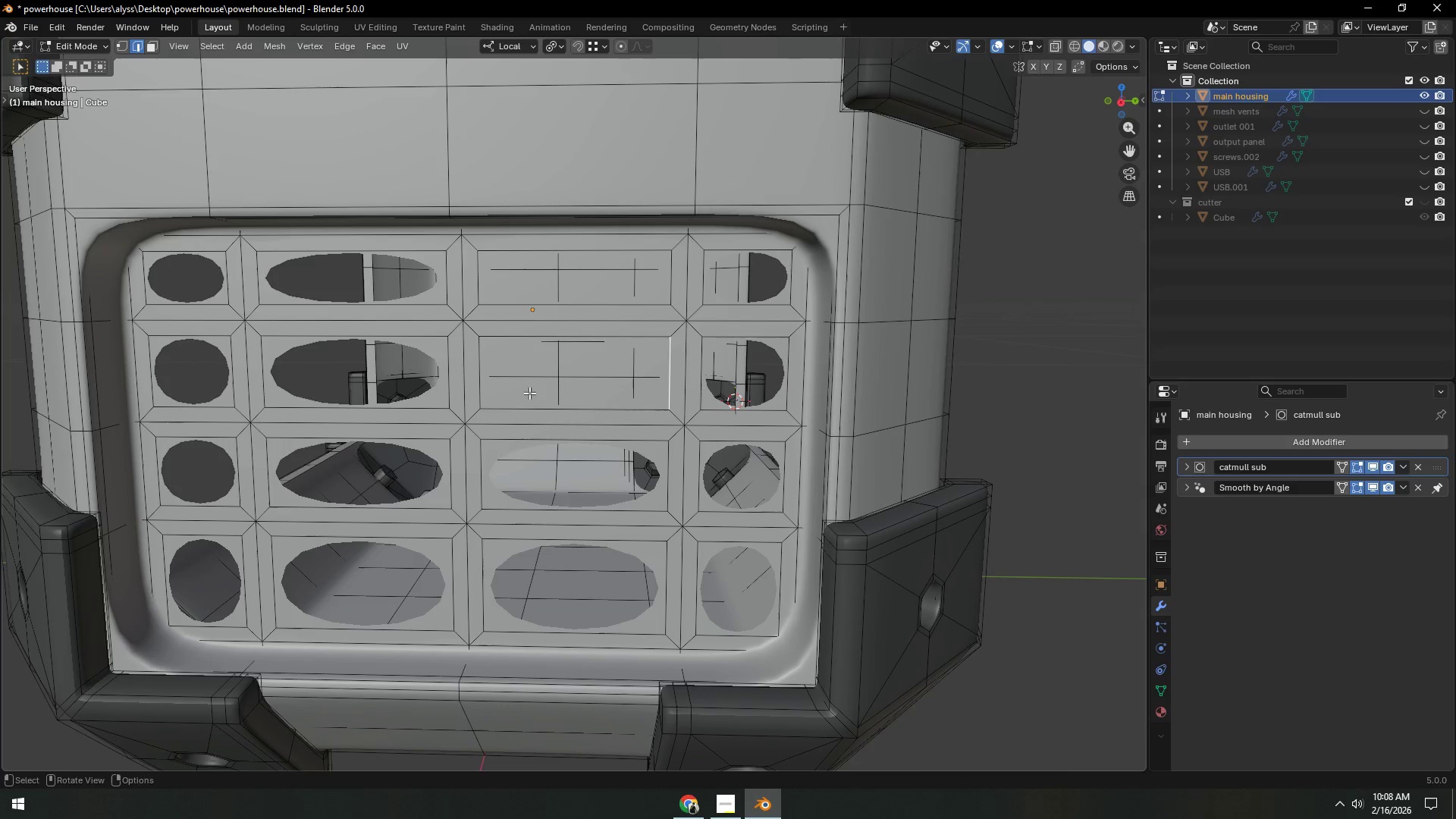 
hold_key(key=ShiftLeft, duration=1.5)
 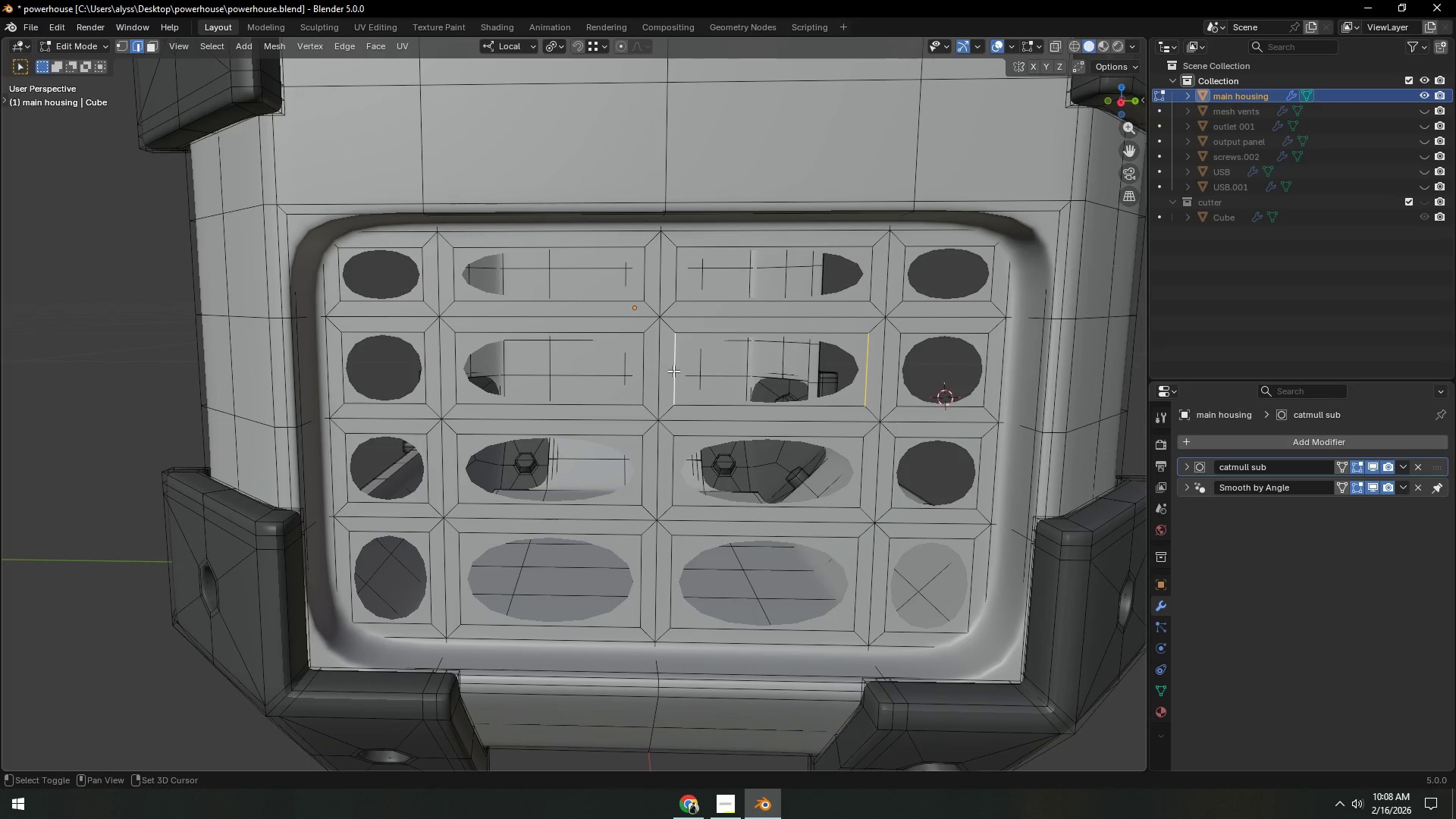 
hold_key(key=ShiftLeft, duration=0.59)
left_click([673, 371])
 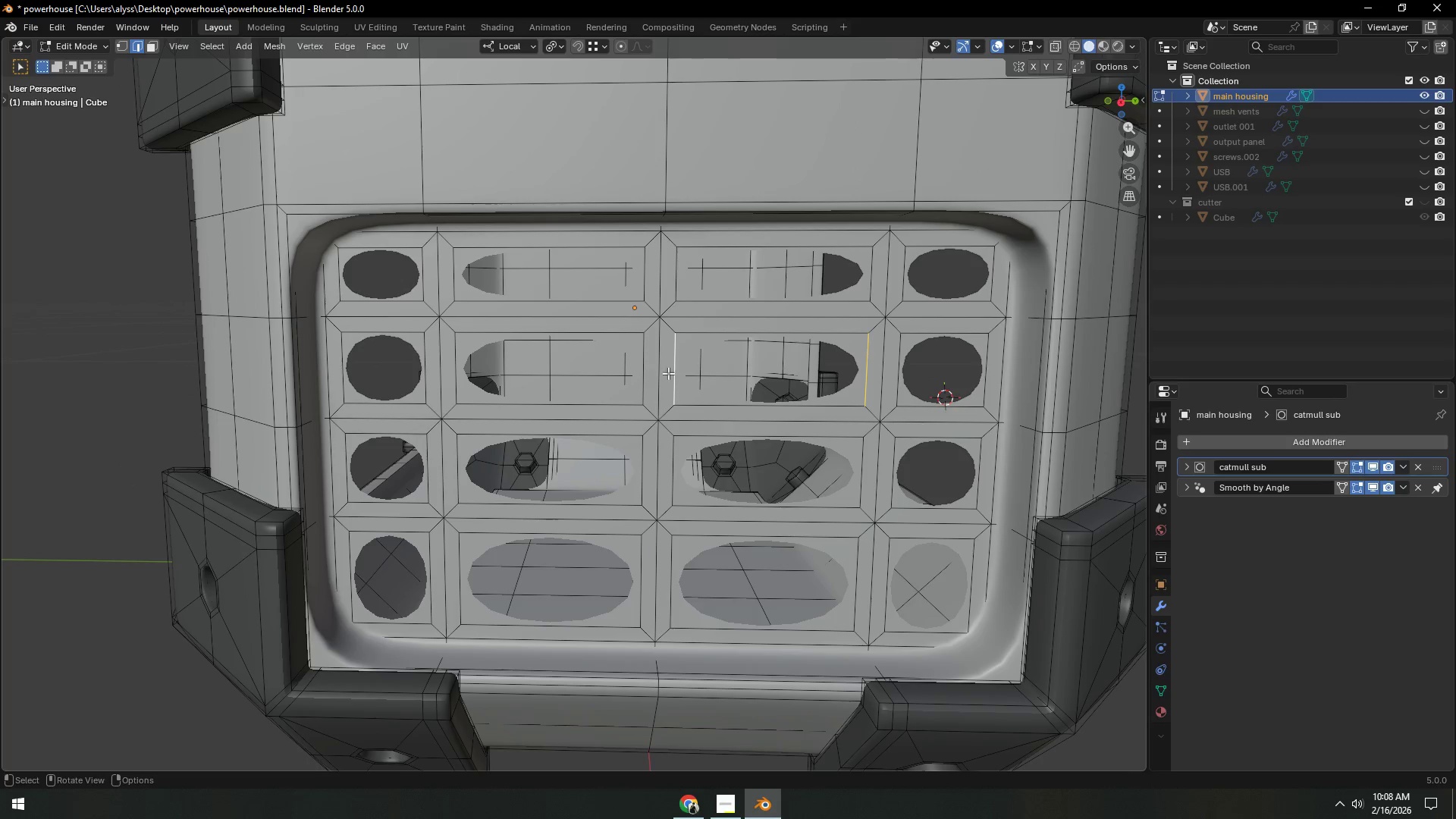 
hold_key(key=ShiftLeft, duration=0.89)
 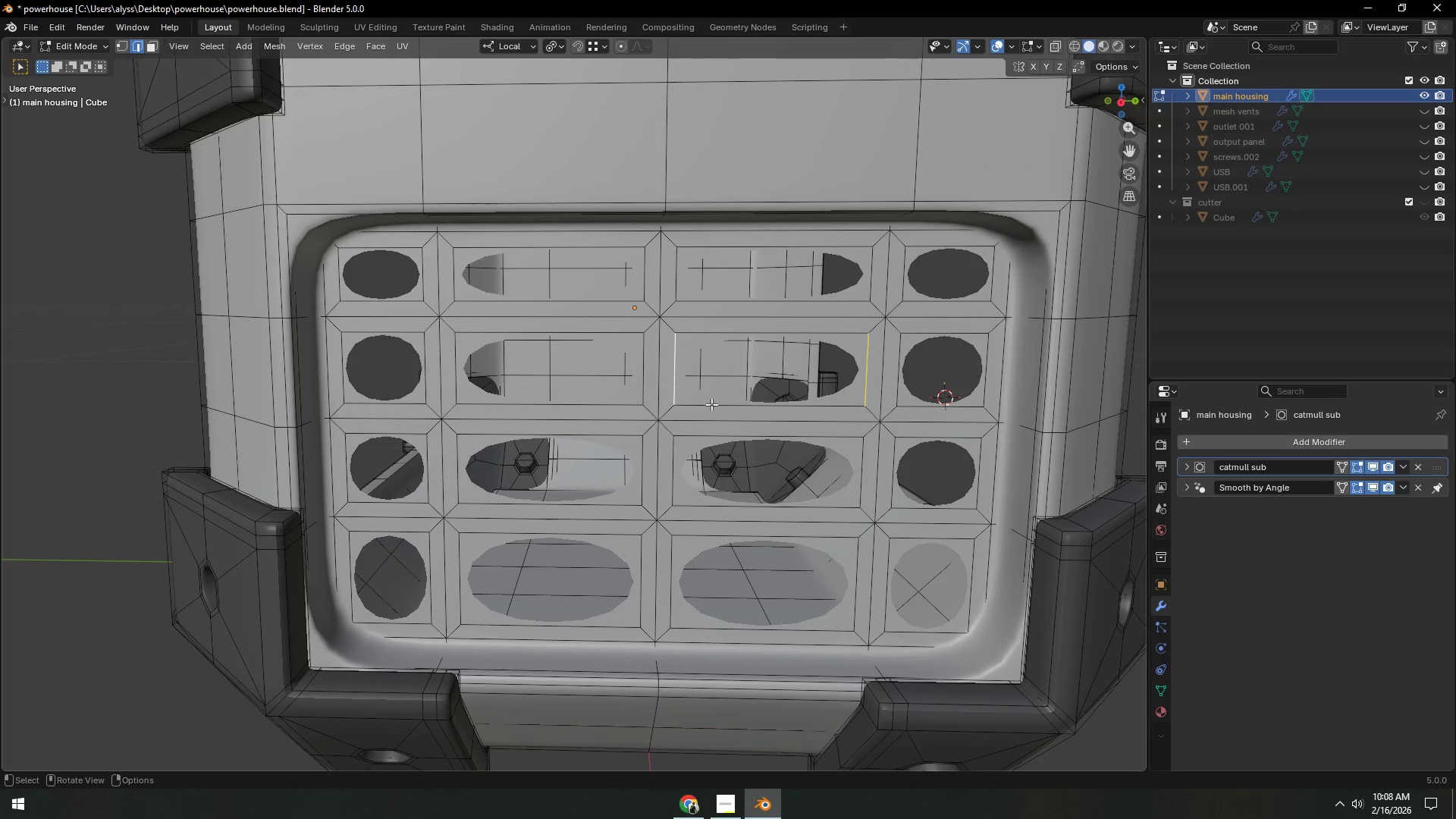 
hold_key(key=ShiftLeft, duration=1.51)
hold_key(key=AltLeft, duration=2.08)
left_click([713, 406])
 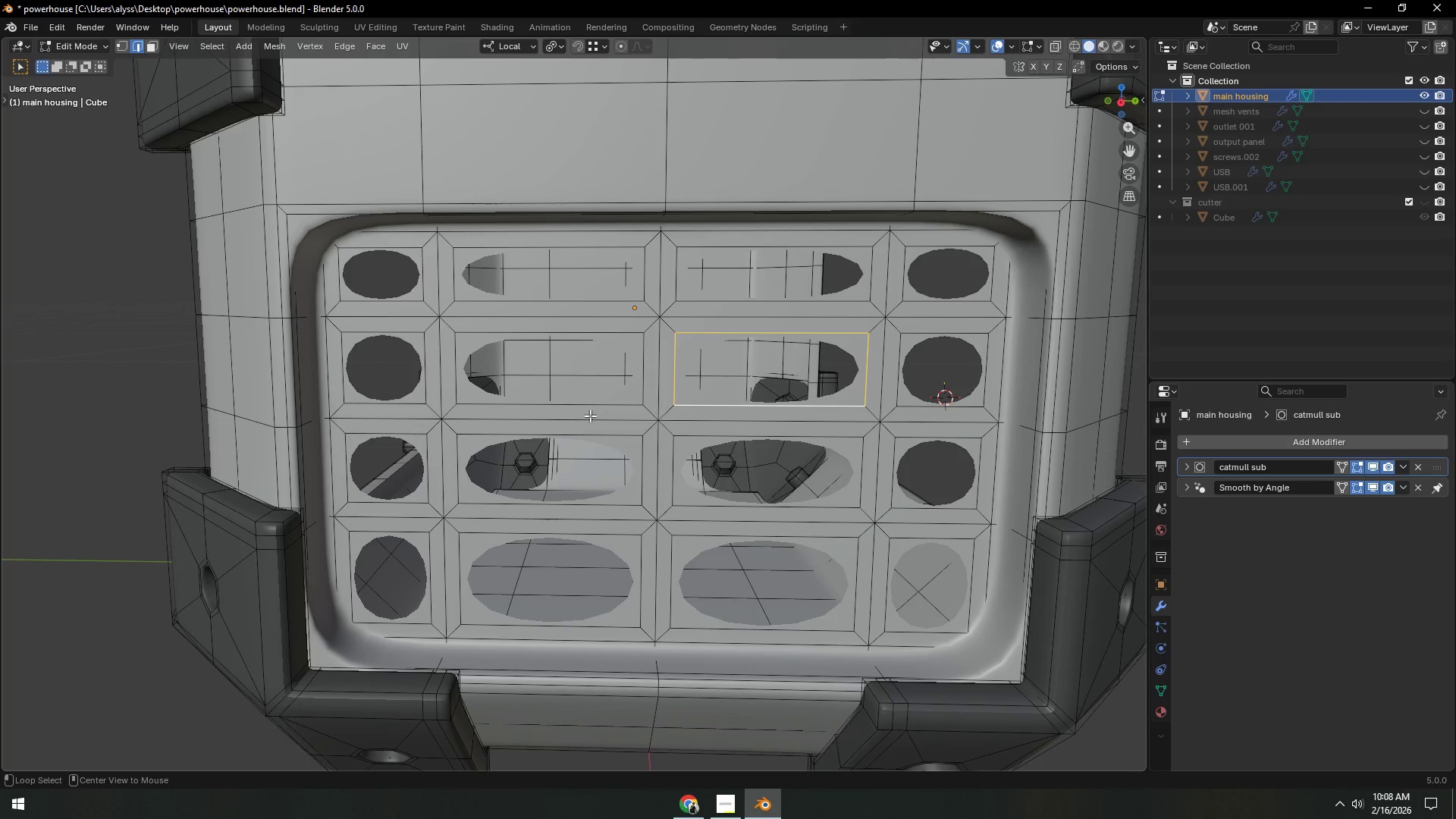 
hold_key(key=ShiftLeft, duration=1.19)
left_click([587, 406])
 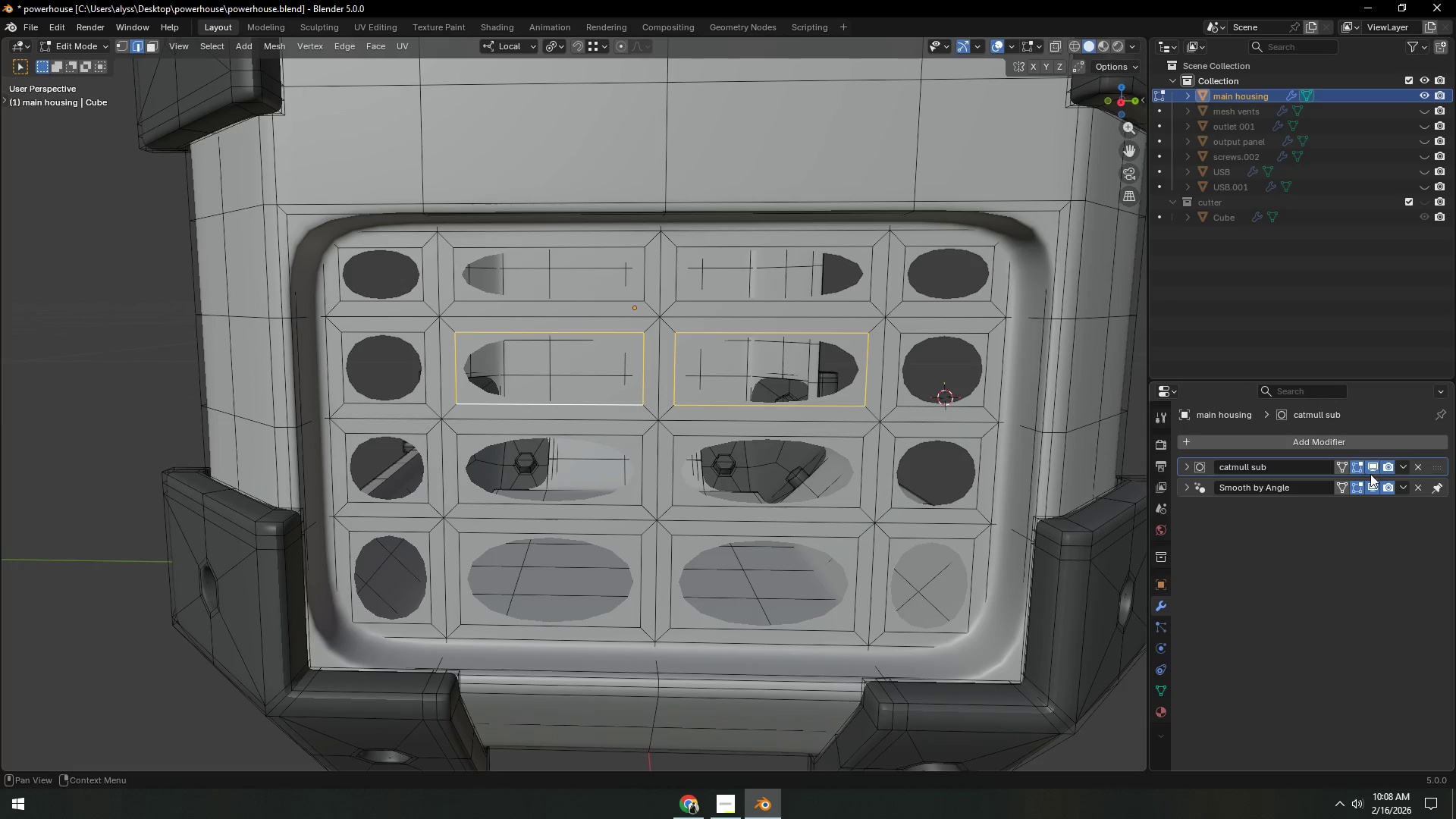 
left_click([1373, 466])
 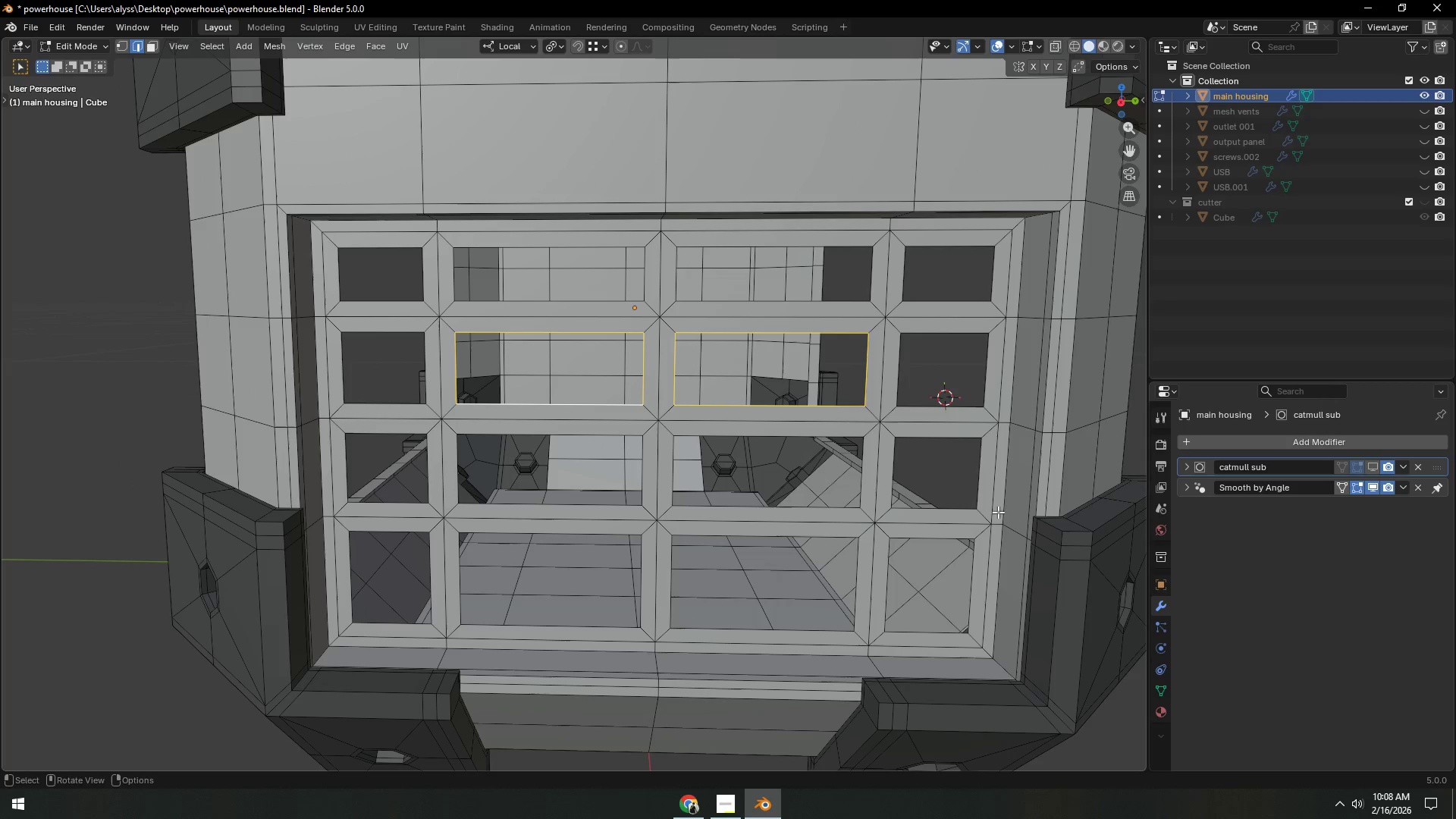 
hold_key(key=ShiftLeft, duration=5.92)
hold_key(key=AltLeft, duration=1.52)
left_click([797, 509])
 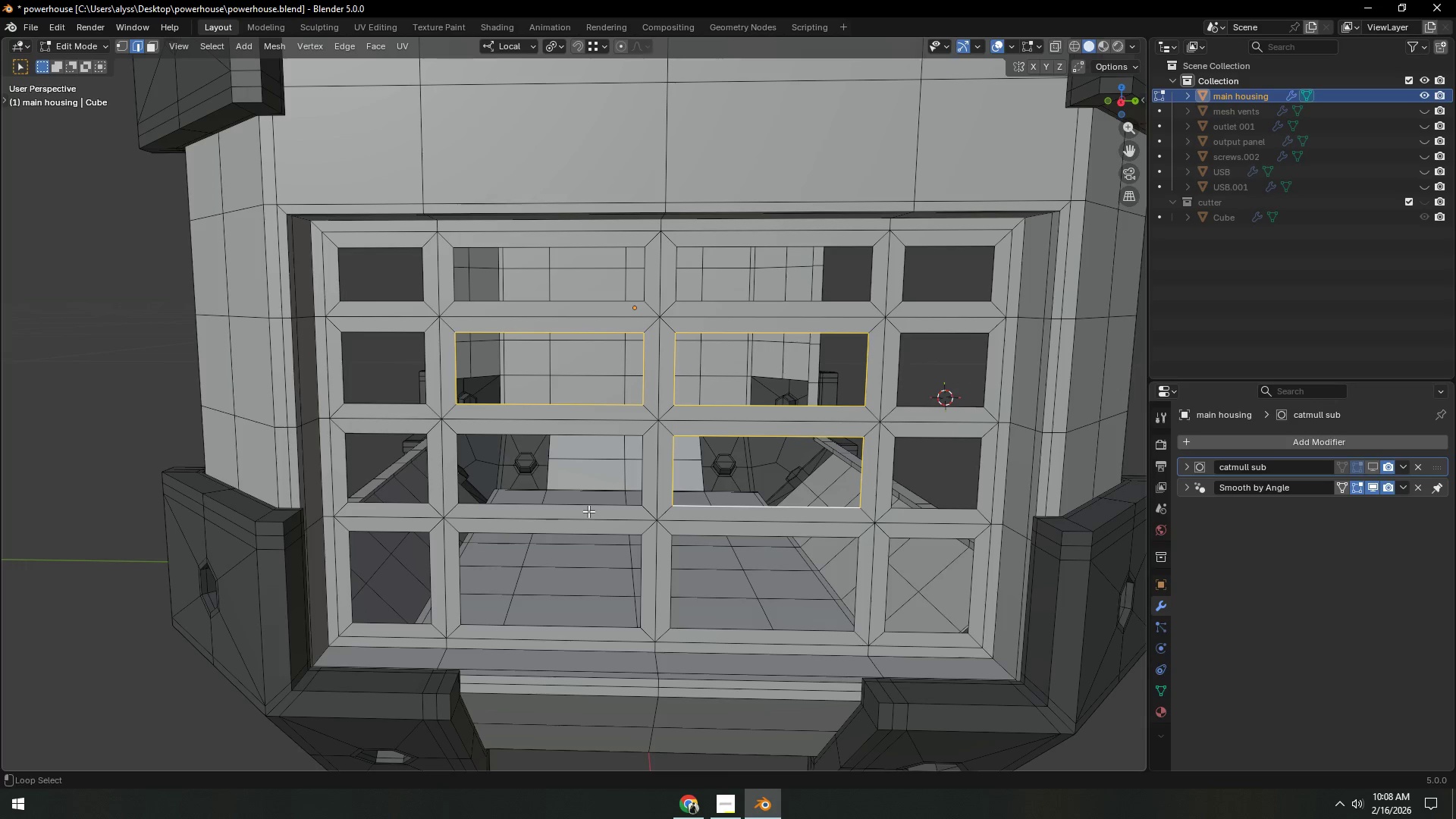 
hold_key(key=AltLeft, duration=1.52)
left_click([601, 628])
 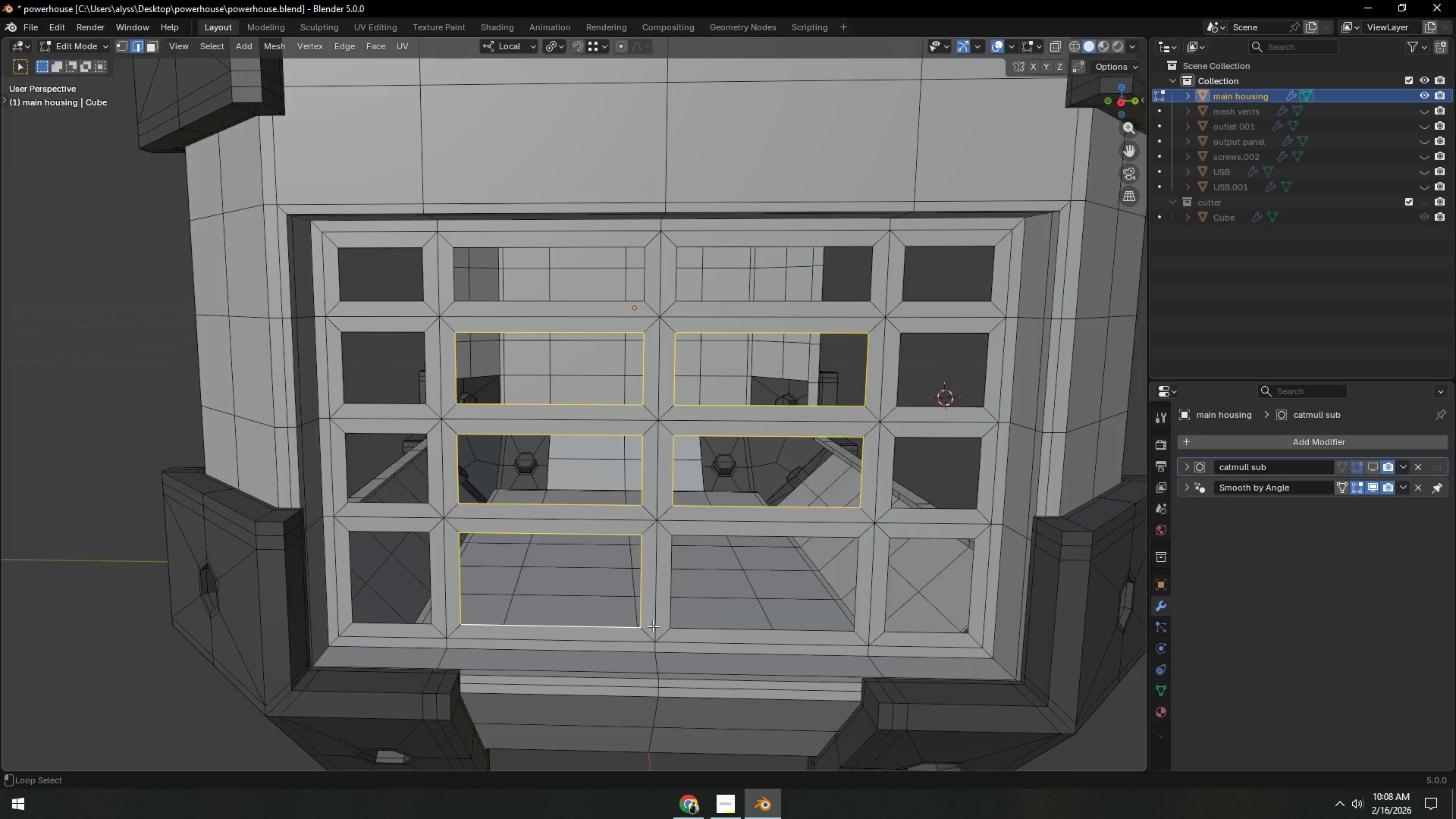 
hold_key(key=AltLeft, duration=1.5)
left_click([745, 626])
 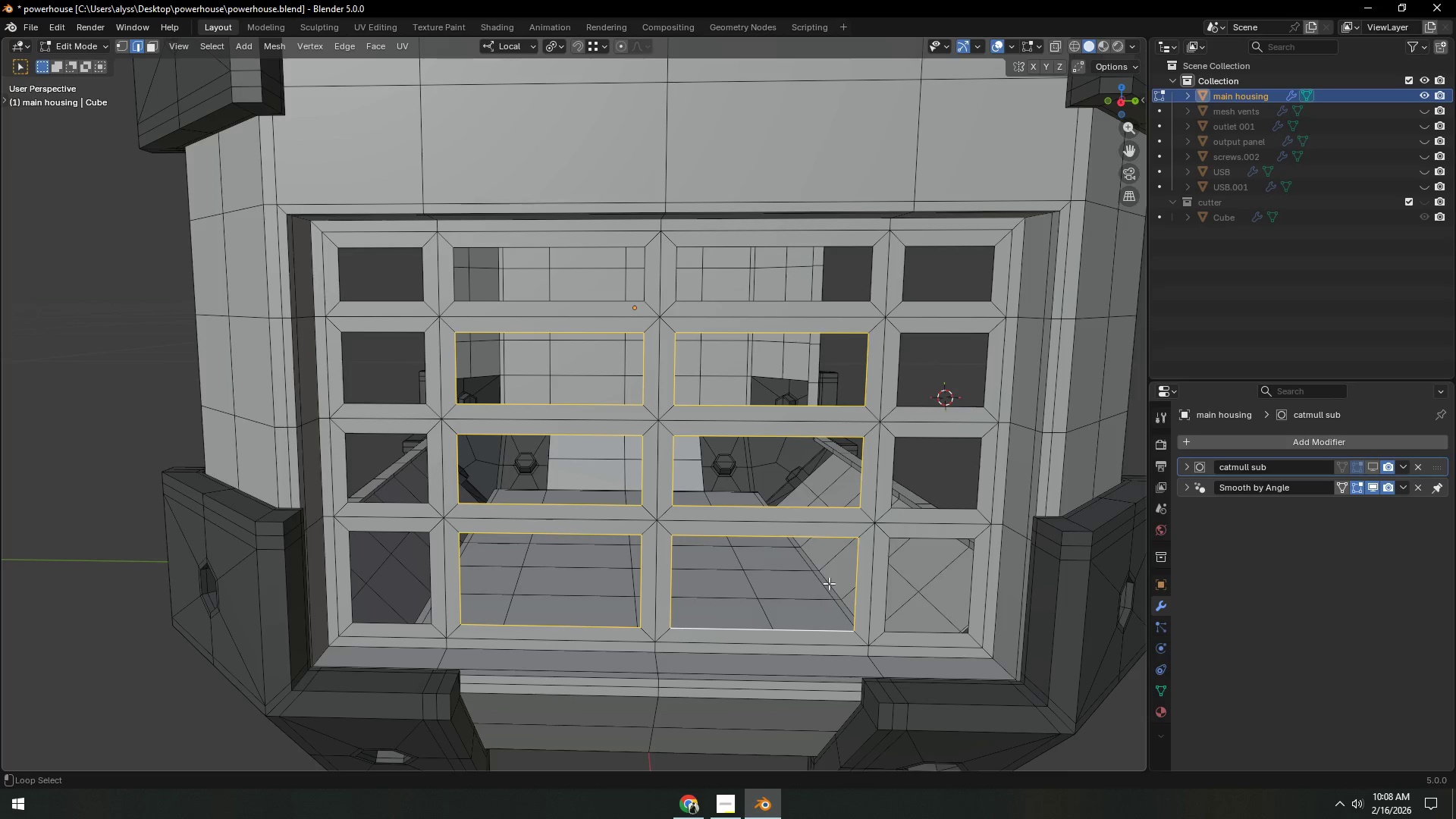 
hold_key(key=AltLeft, duration=1.34)
left_click([786, 301])
 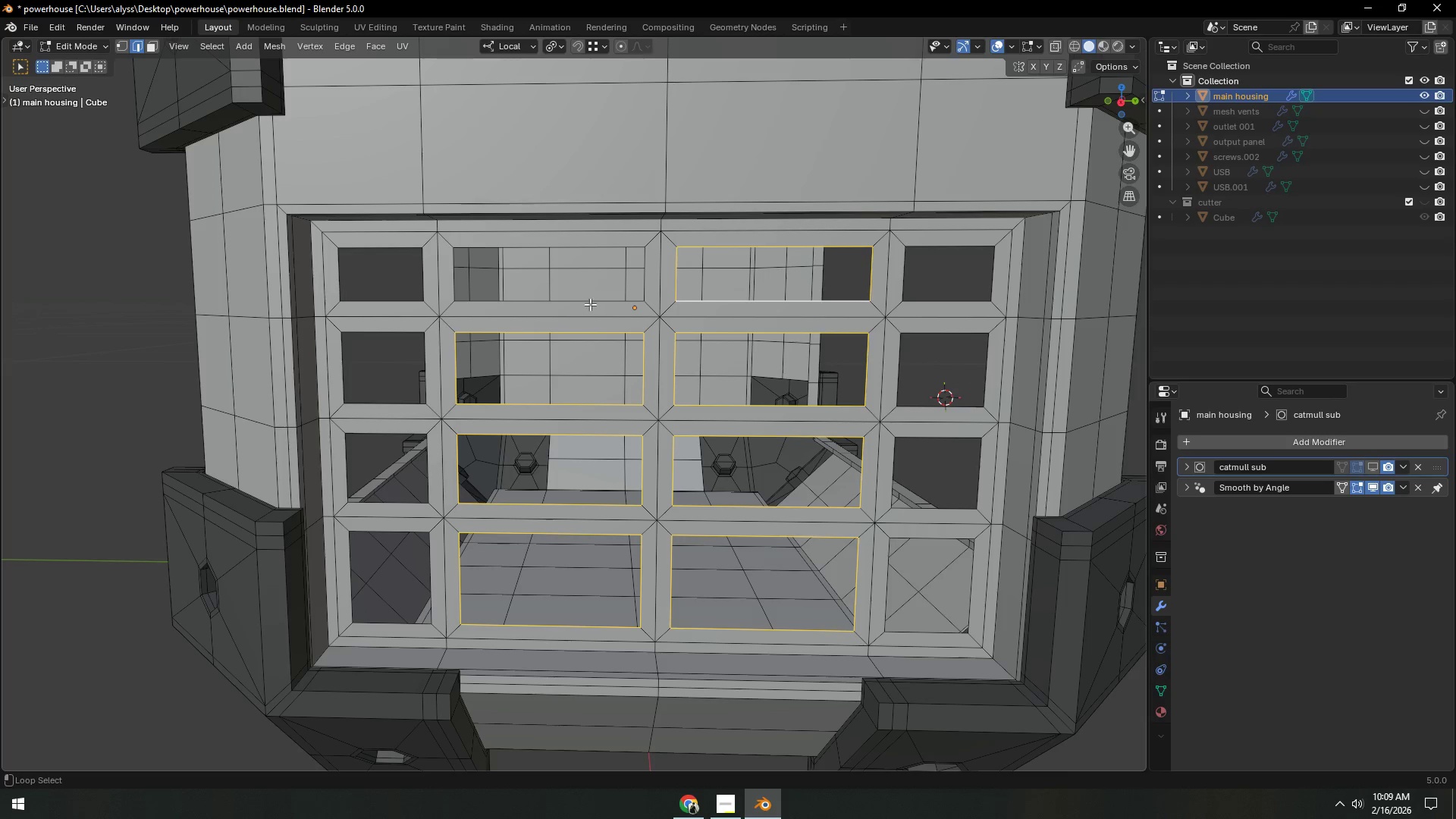 
left_click([584, 304])
 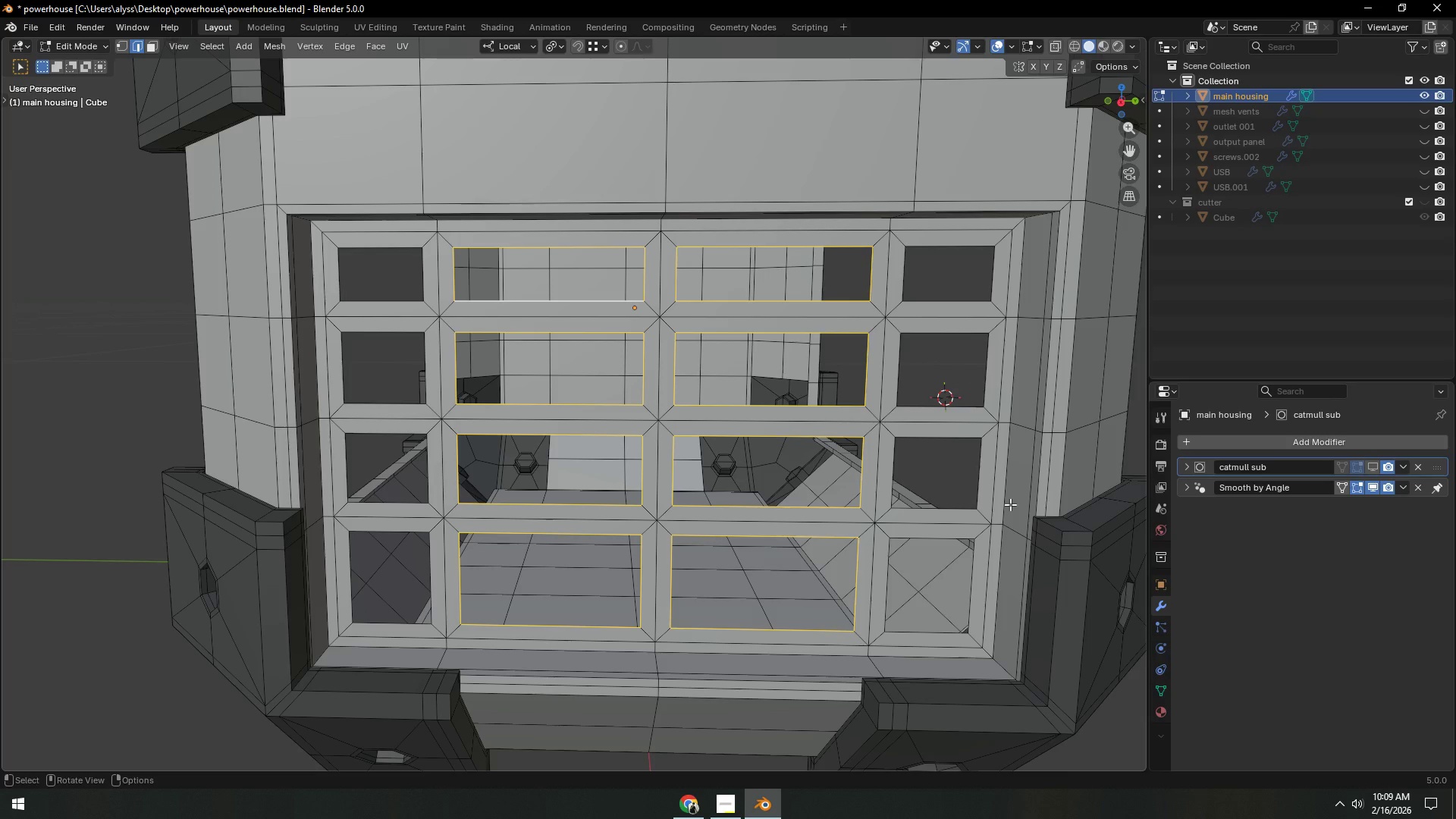 
type(sy)
 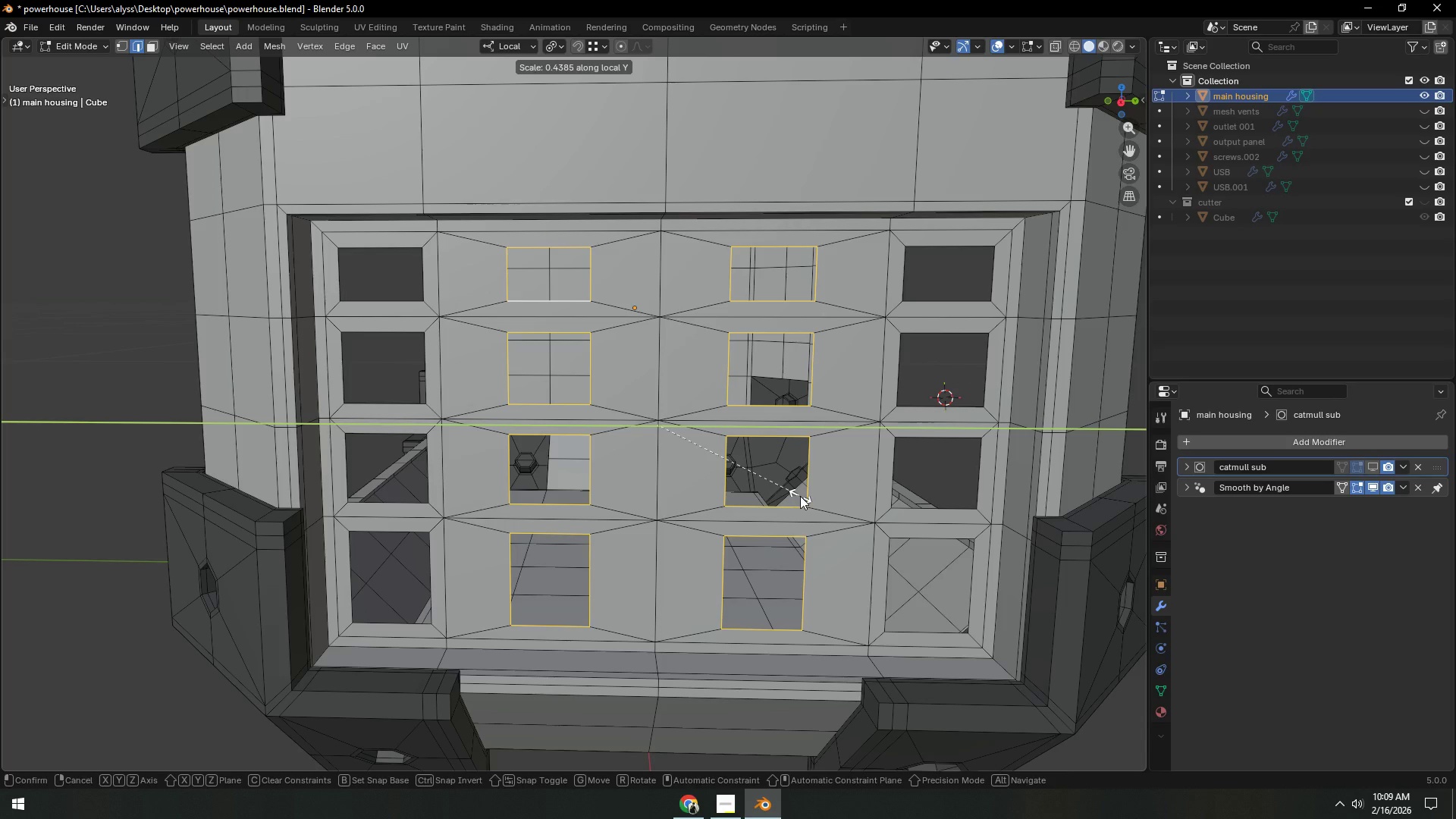 
wait(6.94)
 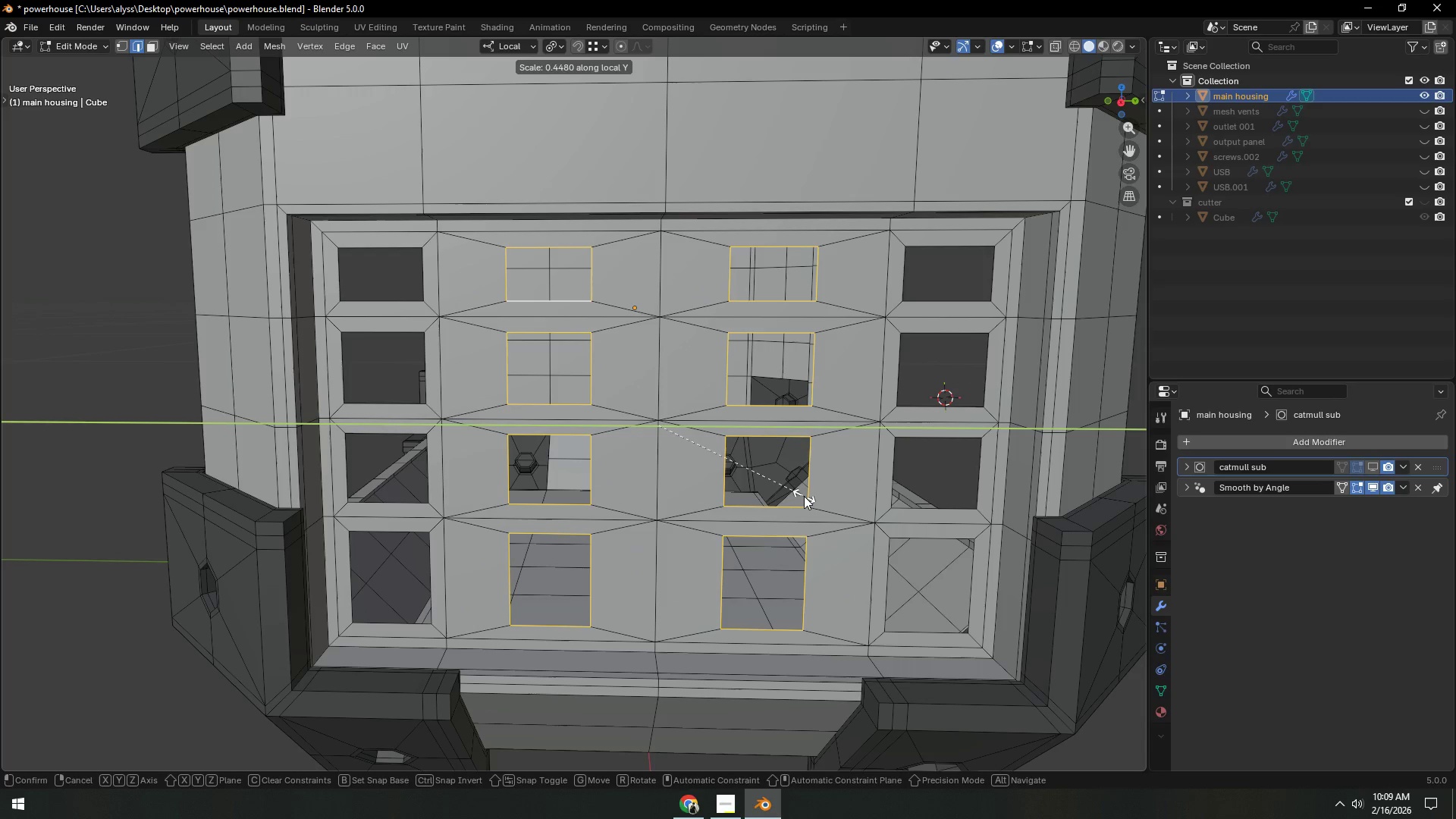 
left_click([835, 497])
 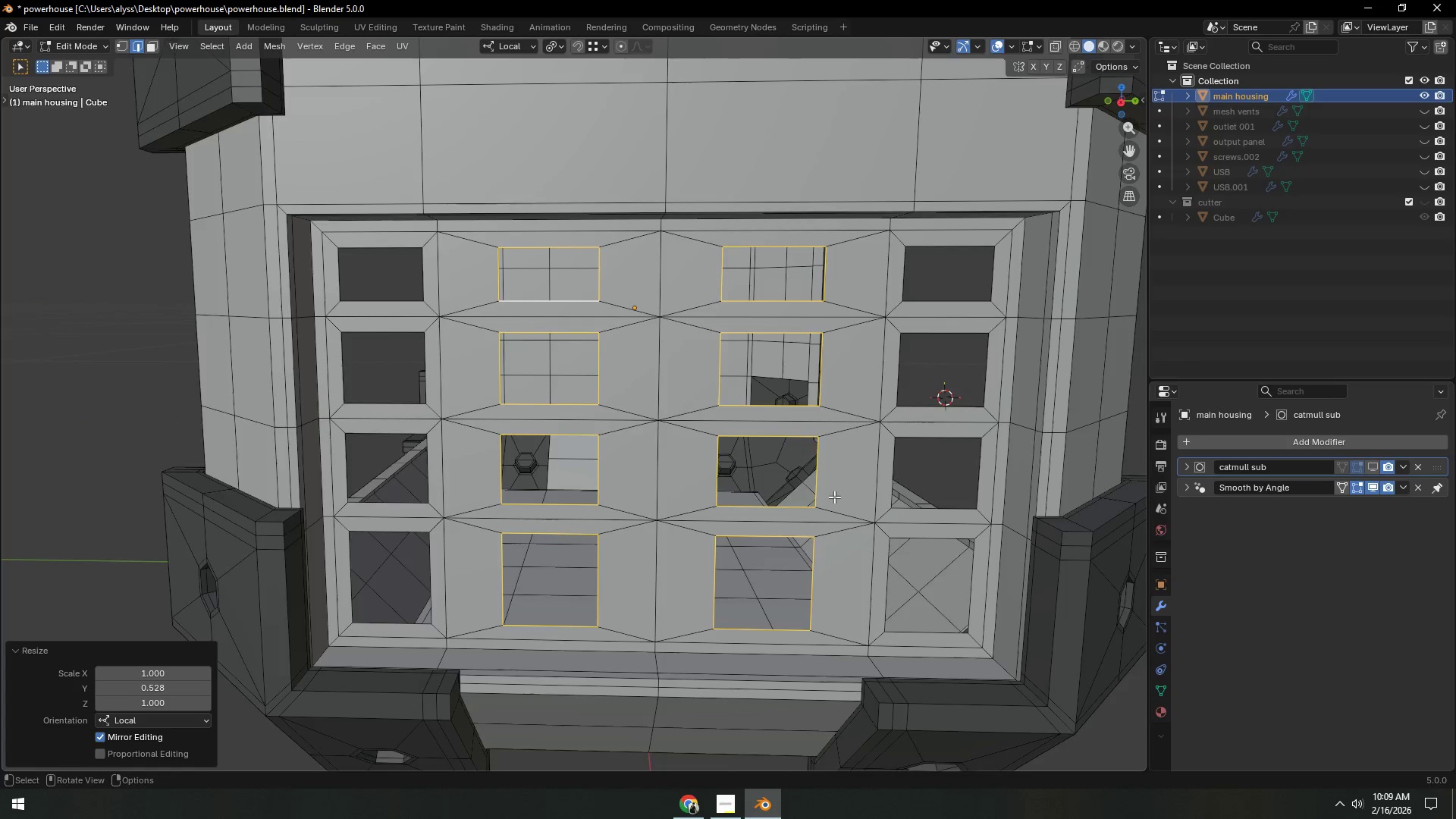 
scroll: coordinate [833, 498], scroll_direction: down, amount: 3.0
 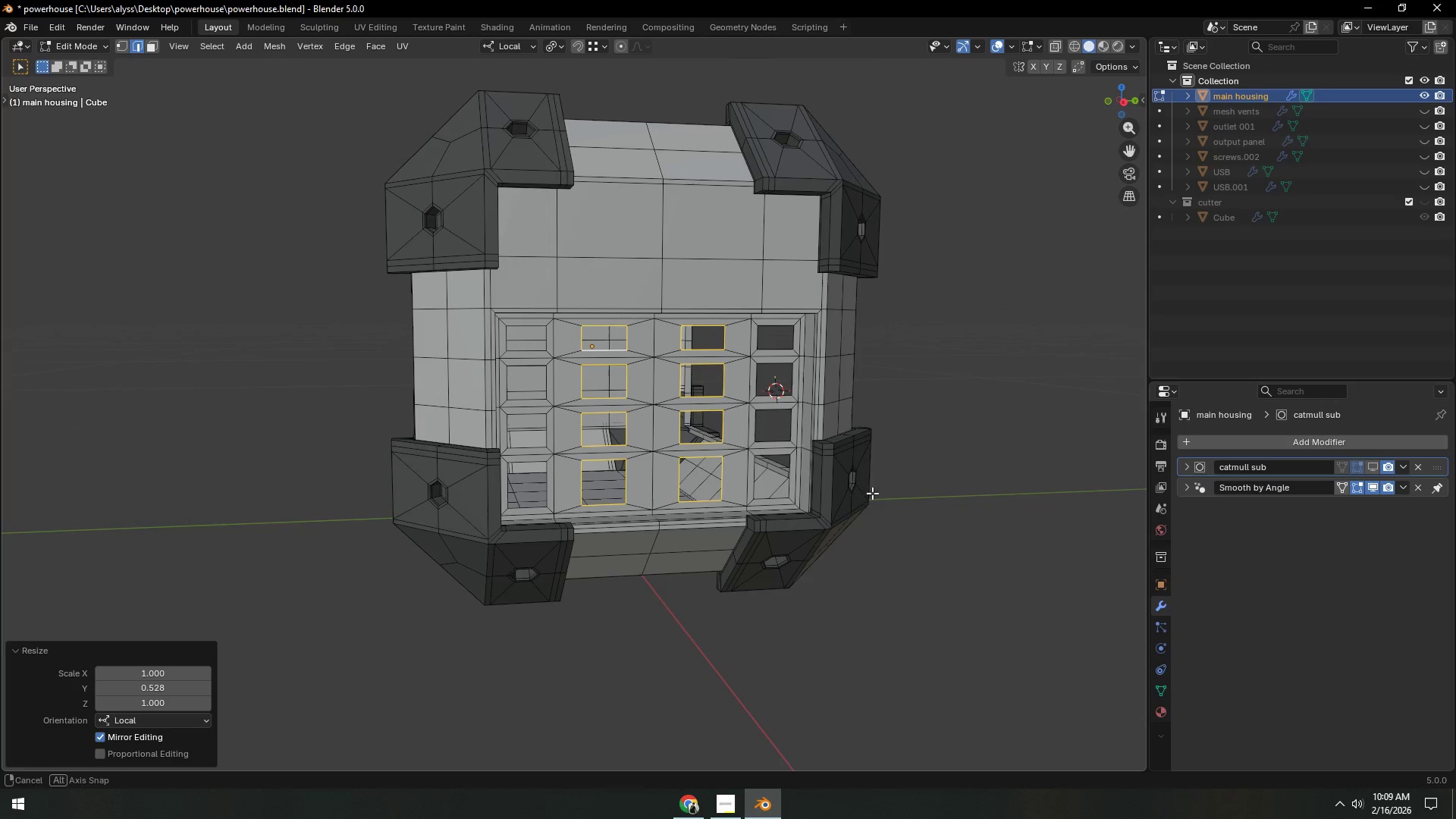 
key(Tab)
 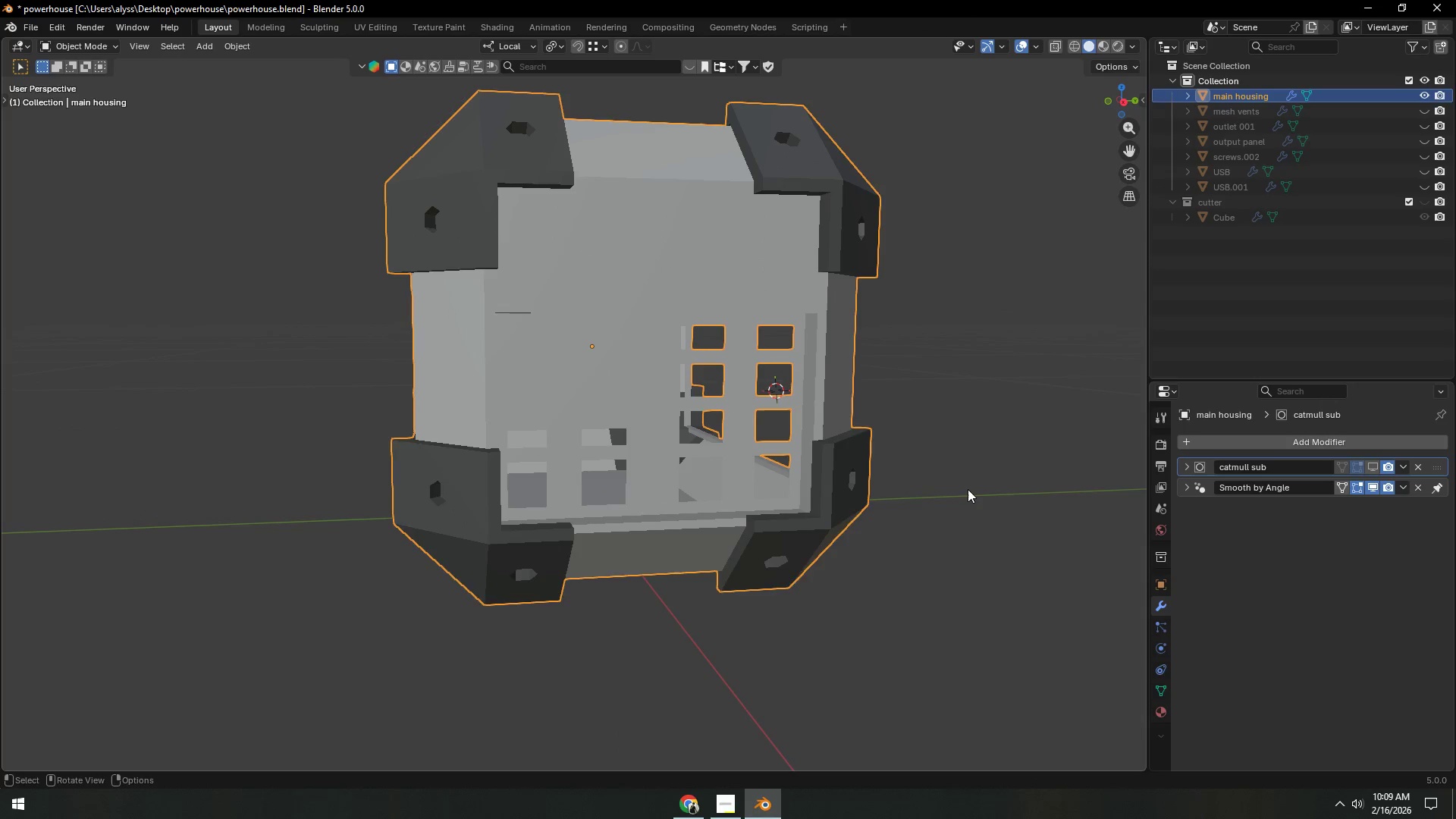 
left_click([968, 490])
 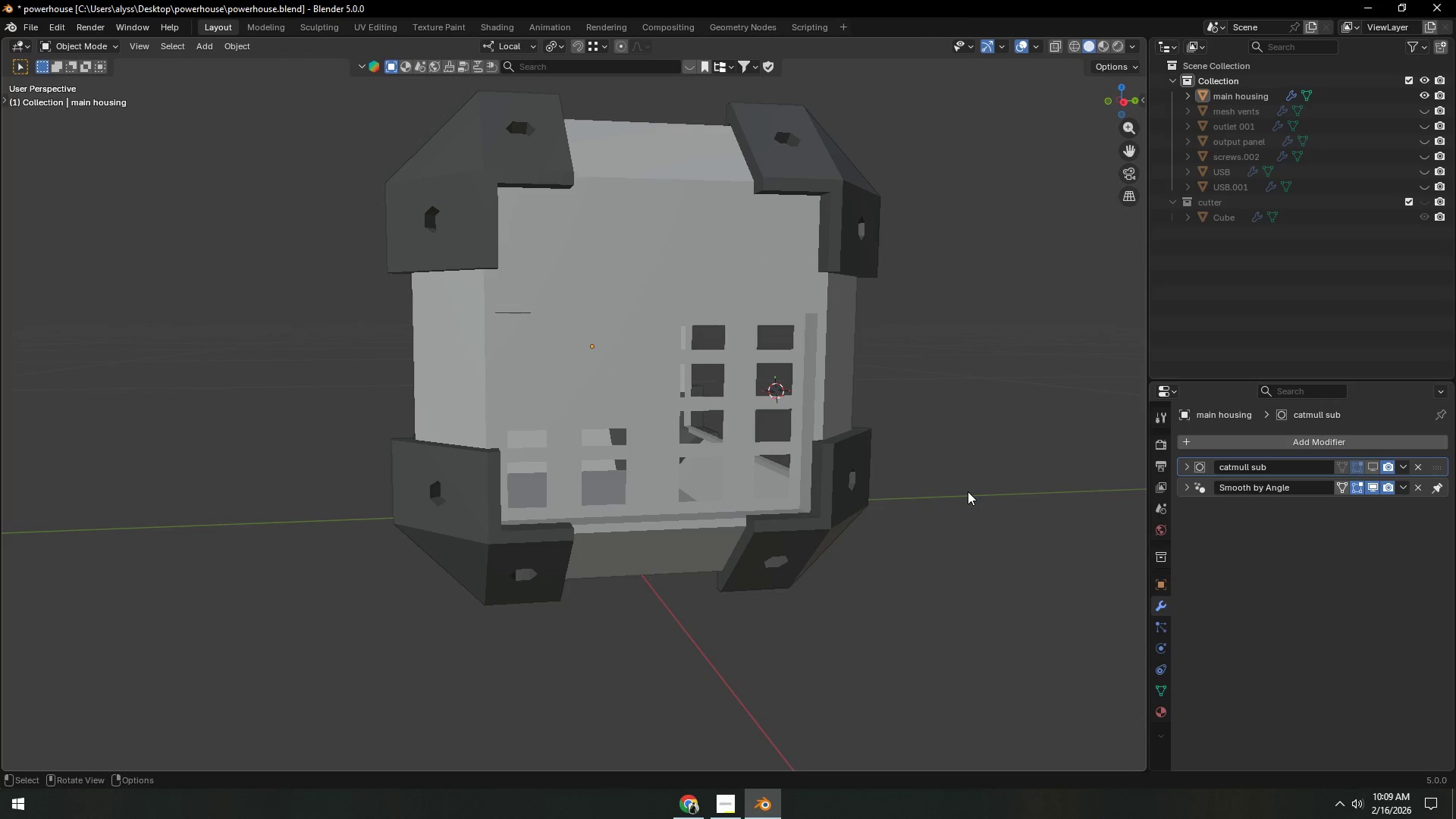 
key(Control+S)
 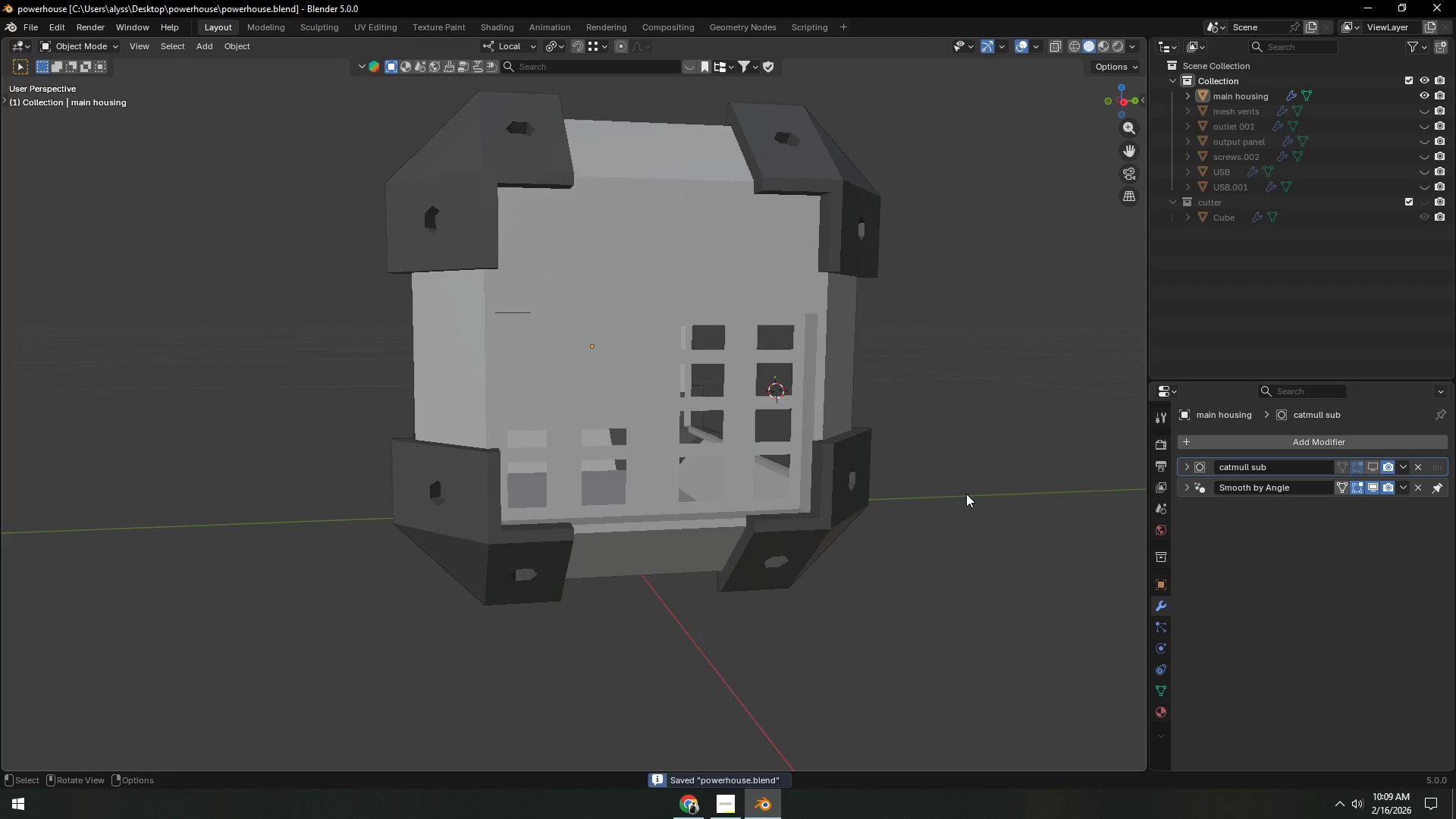 
scroll: coordinate [959, 500], scroll_direction: down, amount: 2.0
 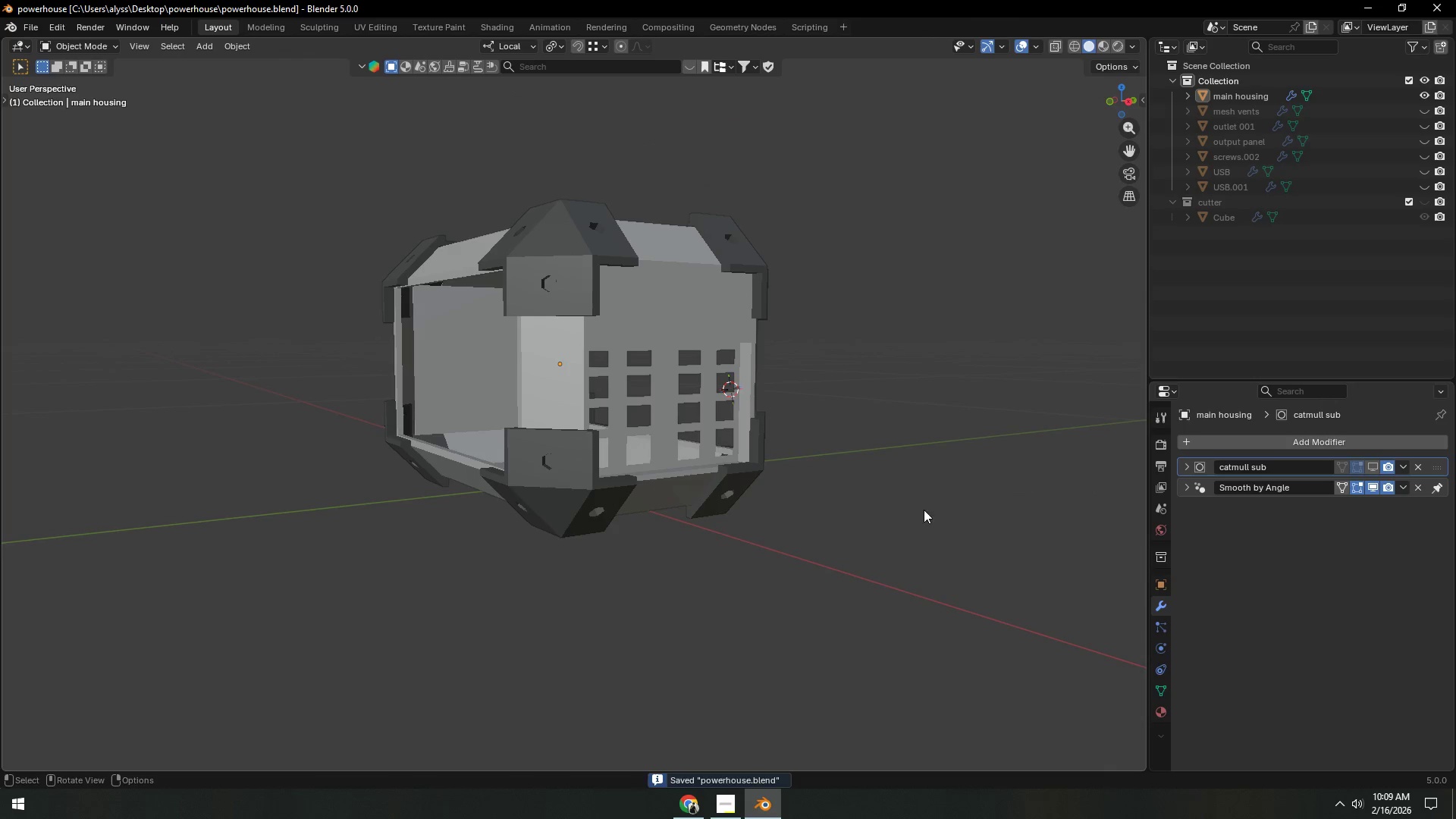 
key(Control+S)
 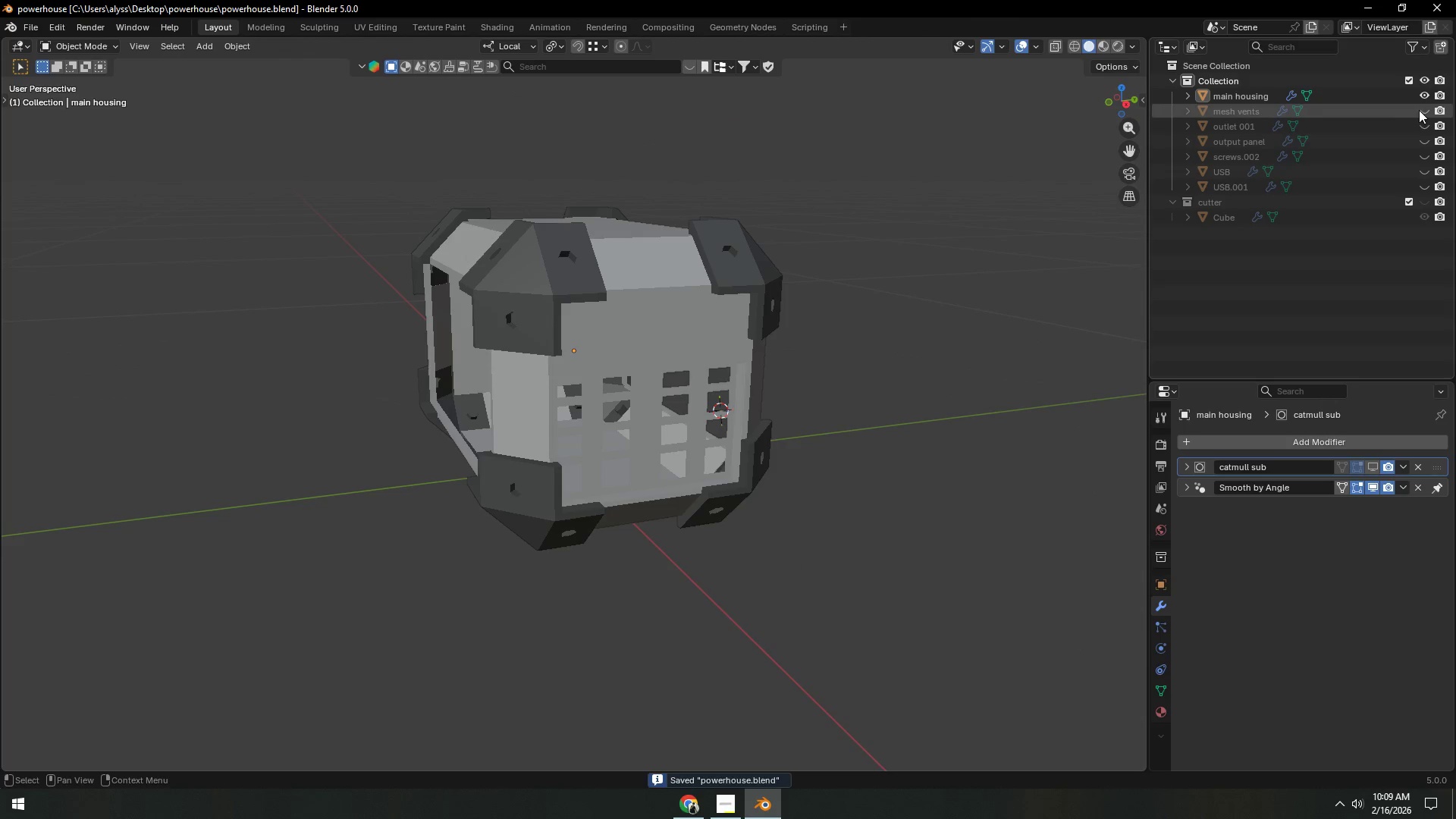 
double_click([875, 404])
 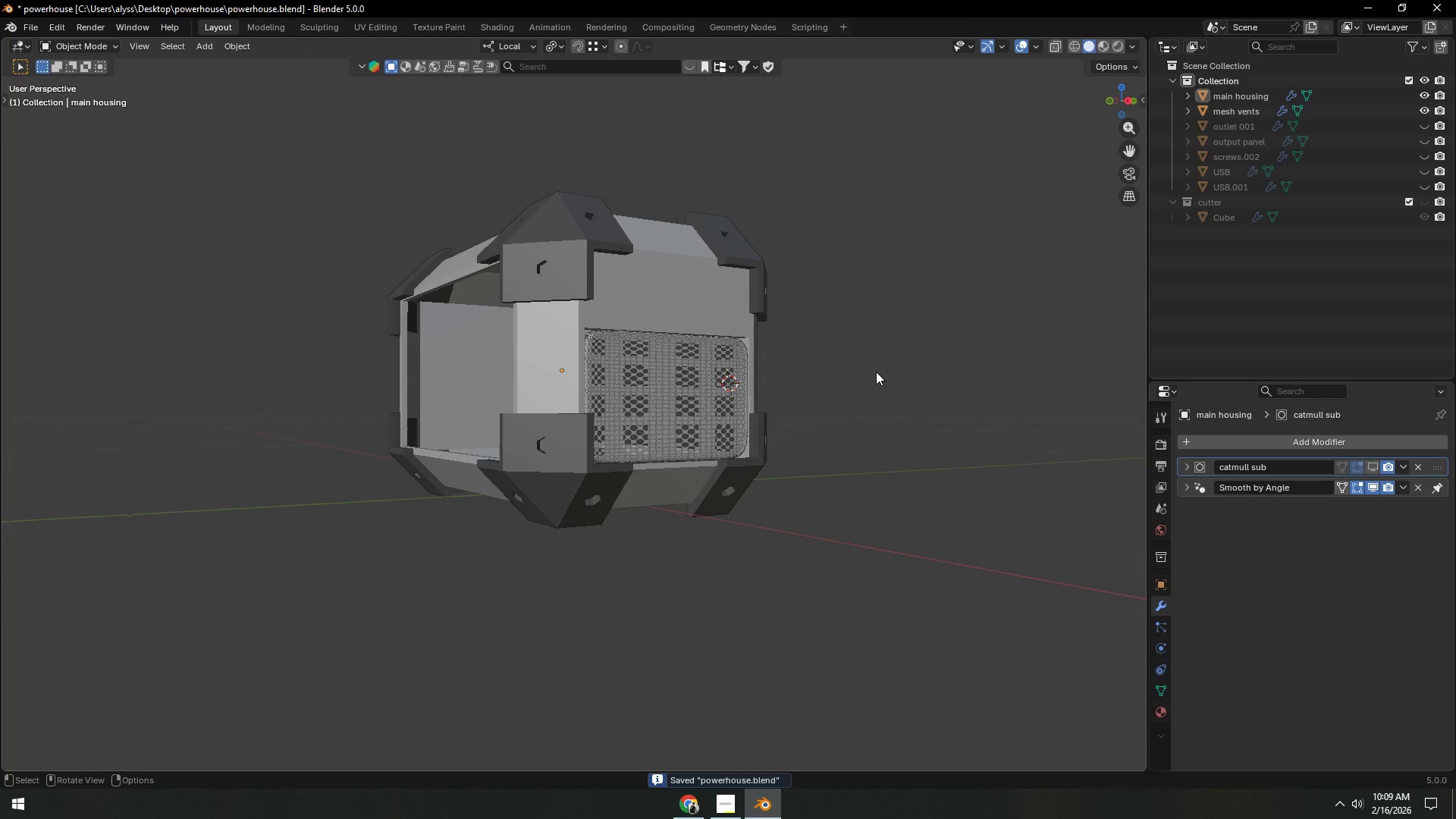 
key(Control+S)
 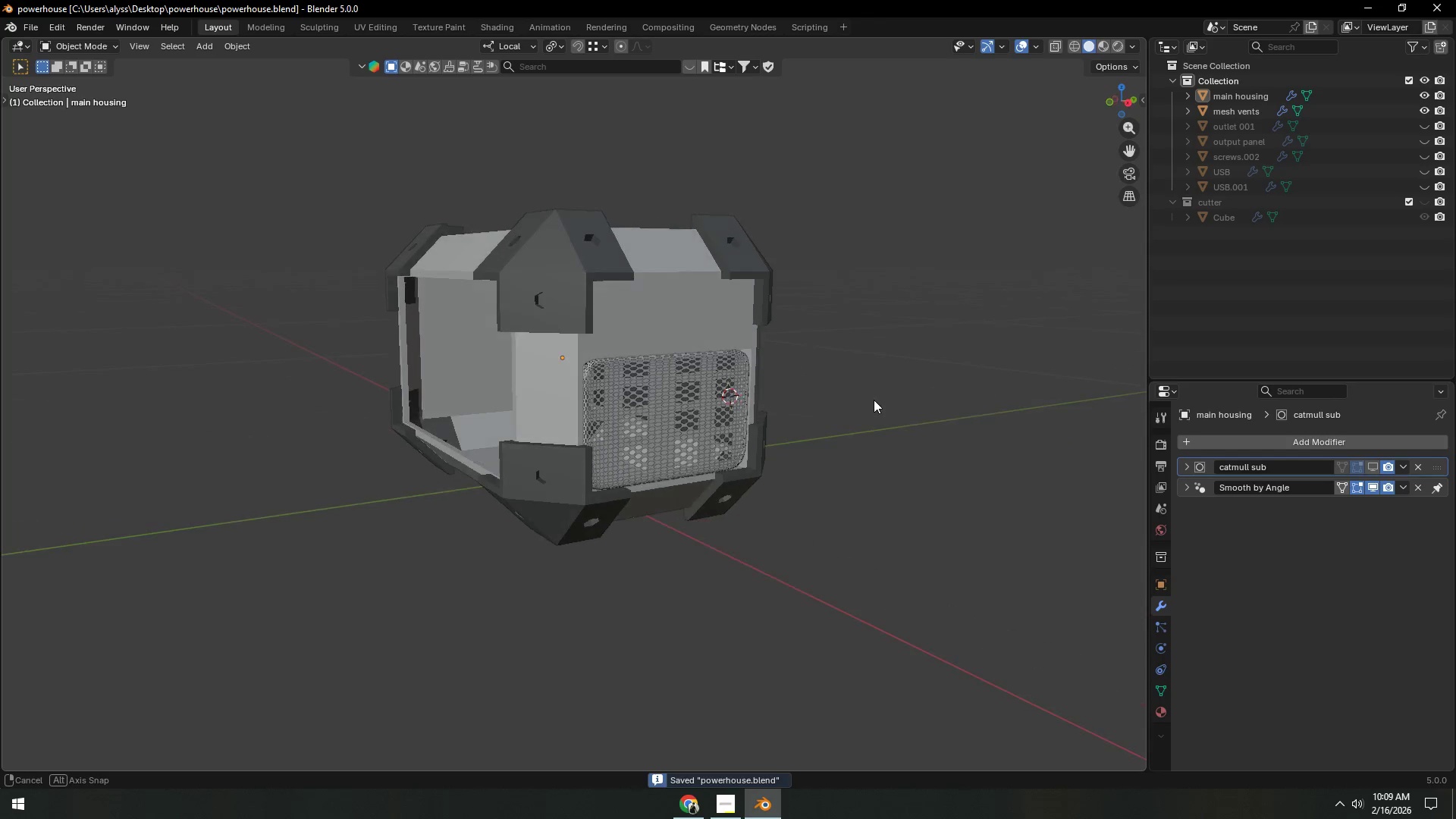 
scroll: coordinate [874, 403], scroll_direction: up, amount: 1.0
 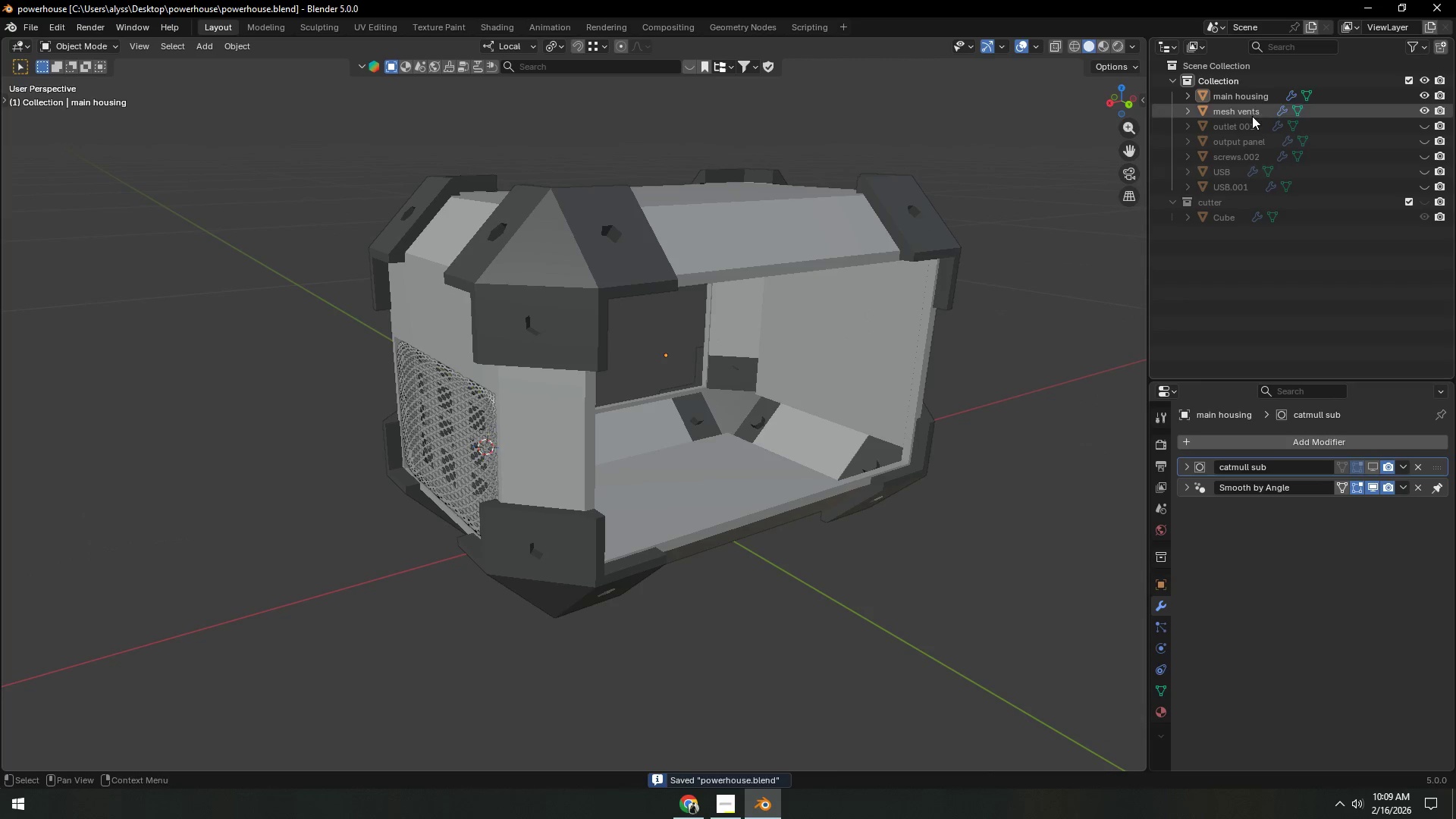 
double_click([1424, 108])
 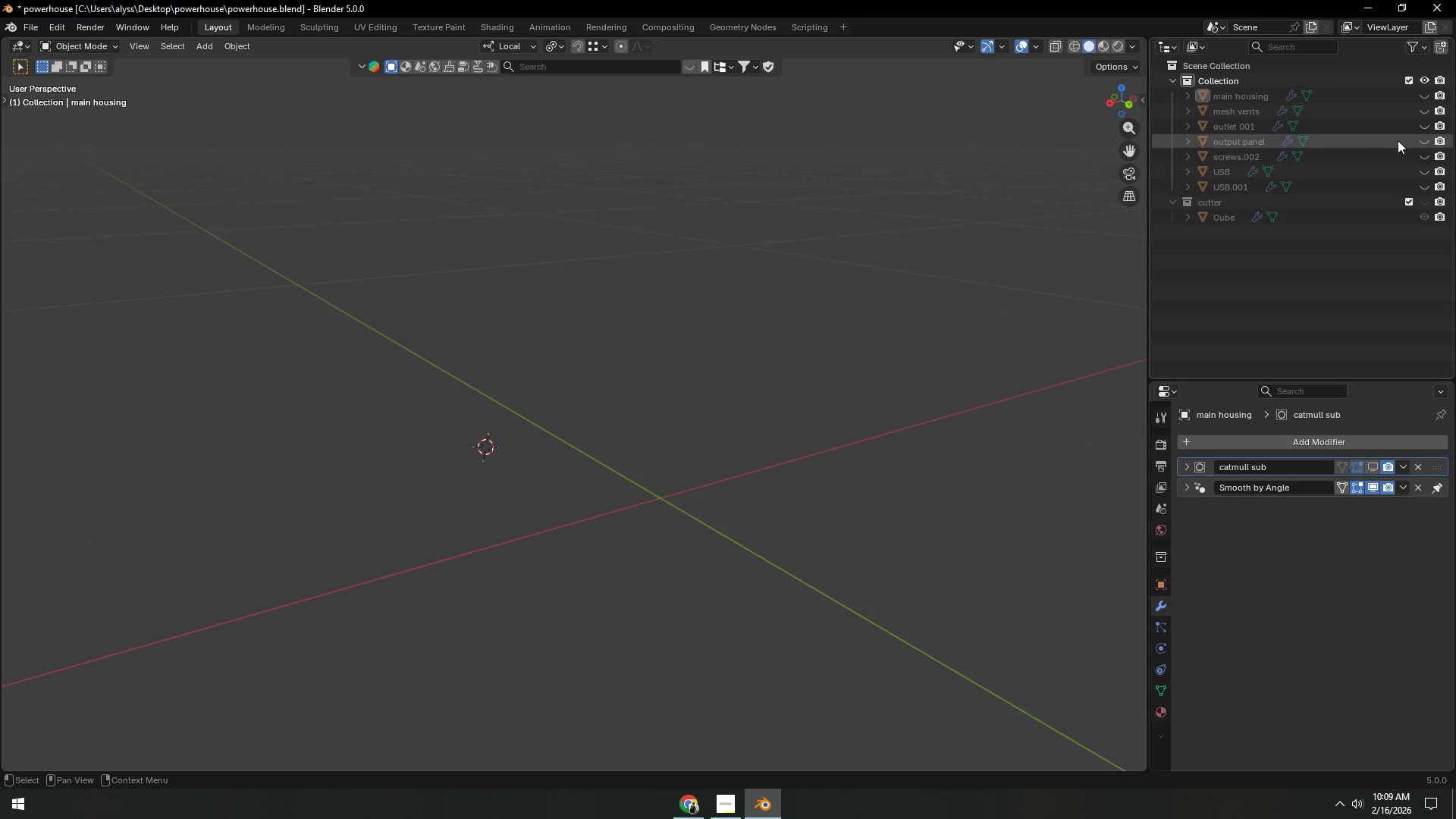 
left_click([1422, 138])
 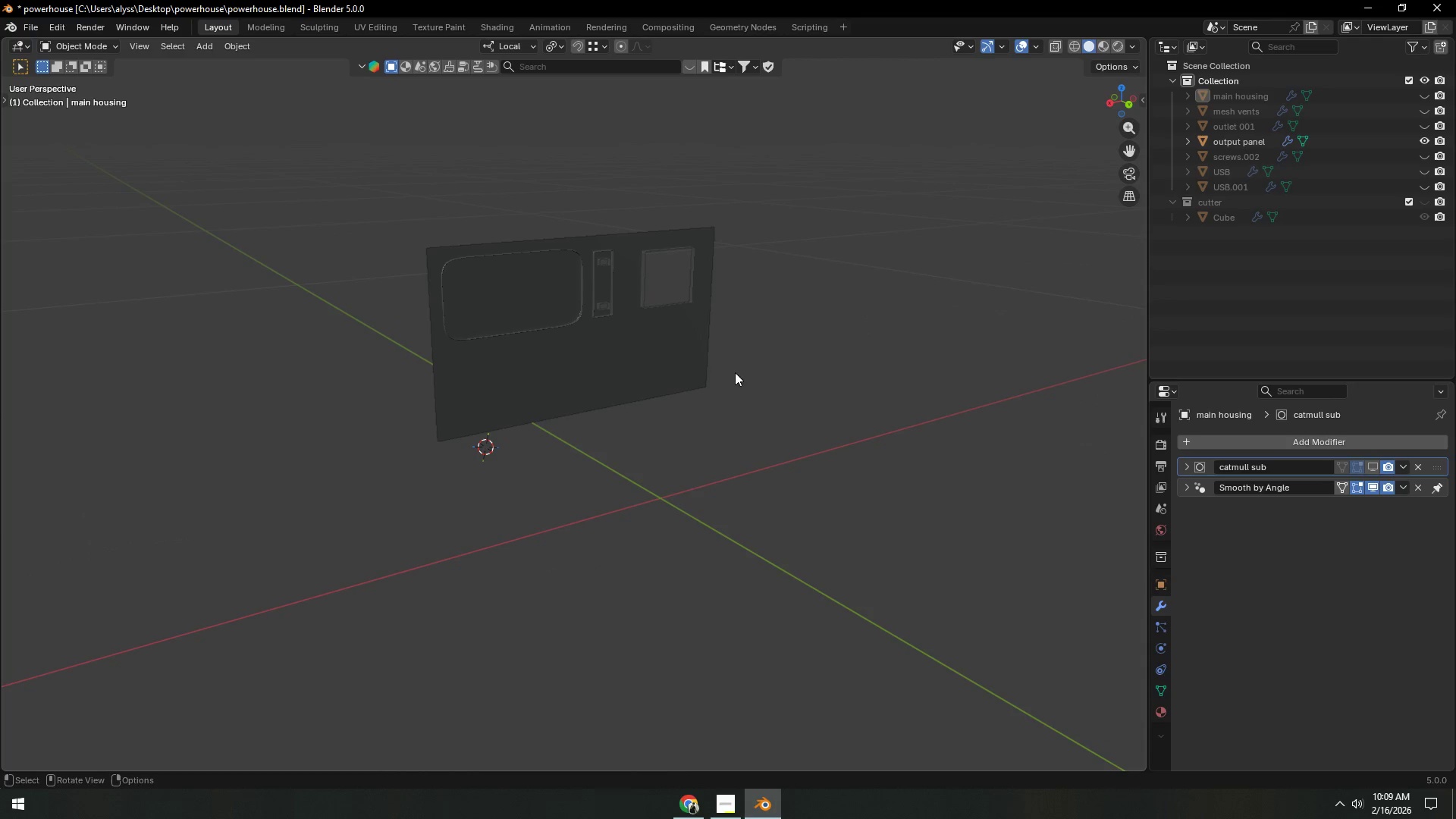 
left_click([537, 381])
 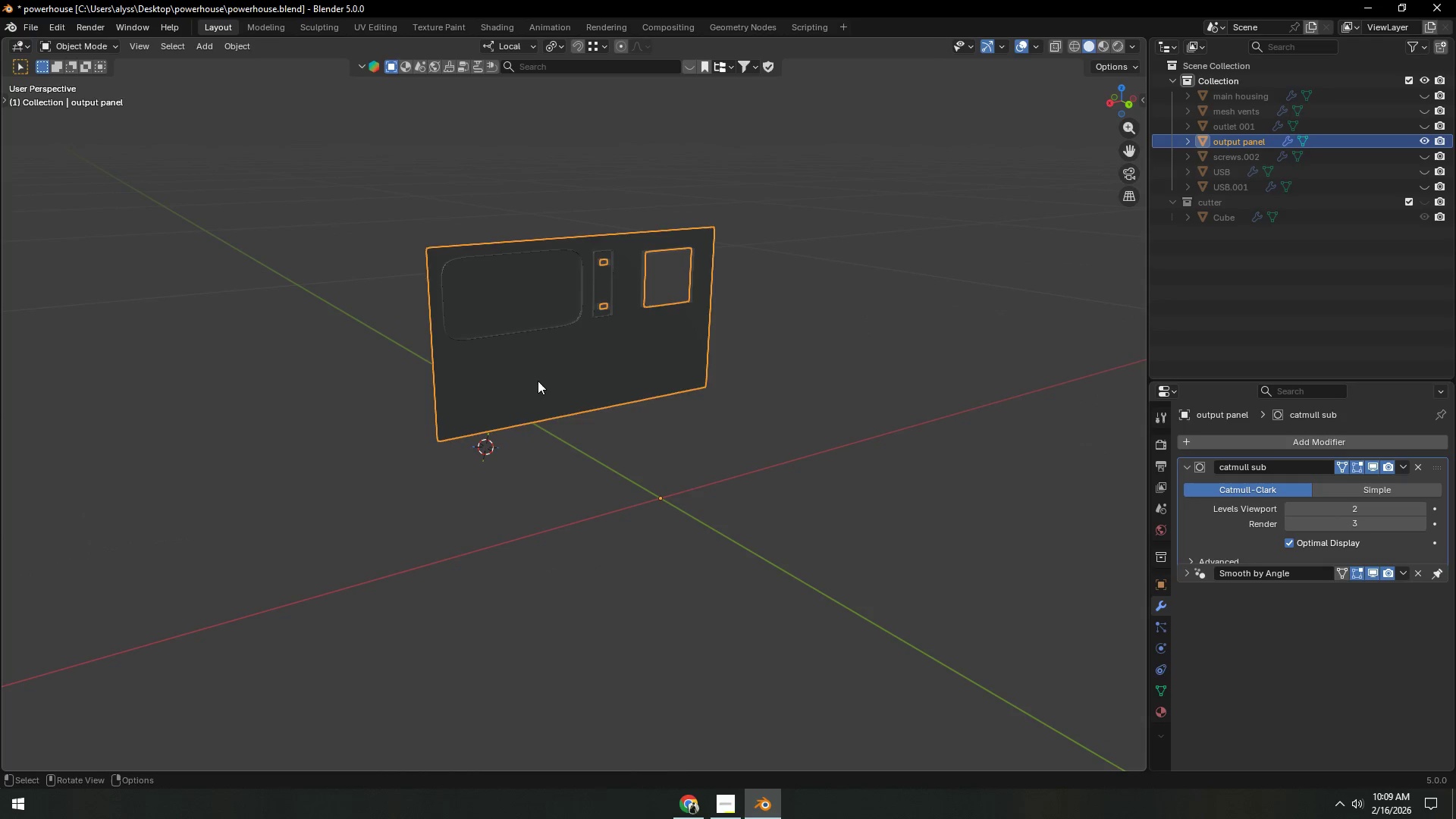 
key(Tab)
 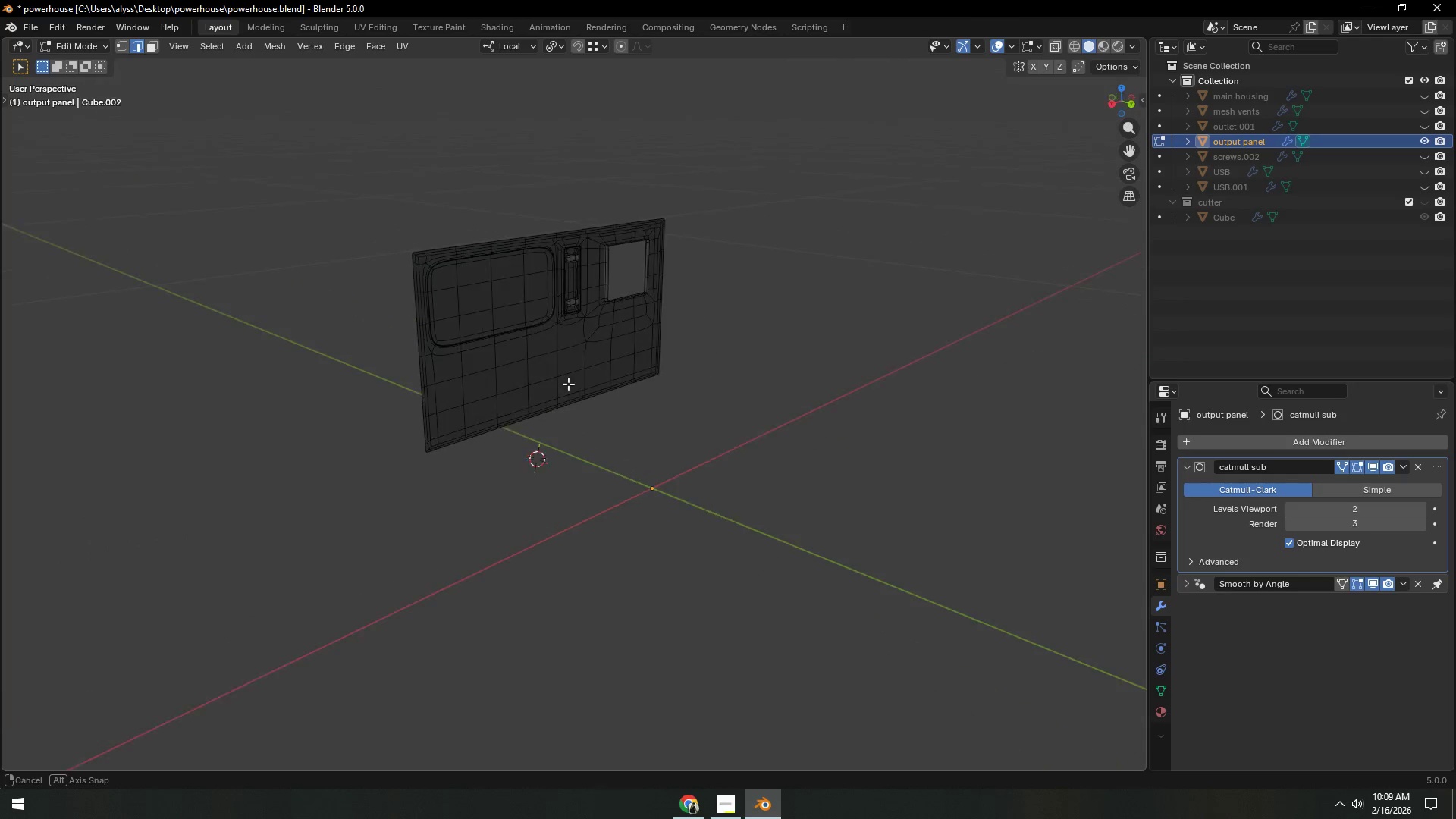 
hold_key(key=ShiftLeft, duration=0.31)
 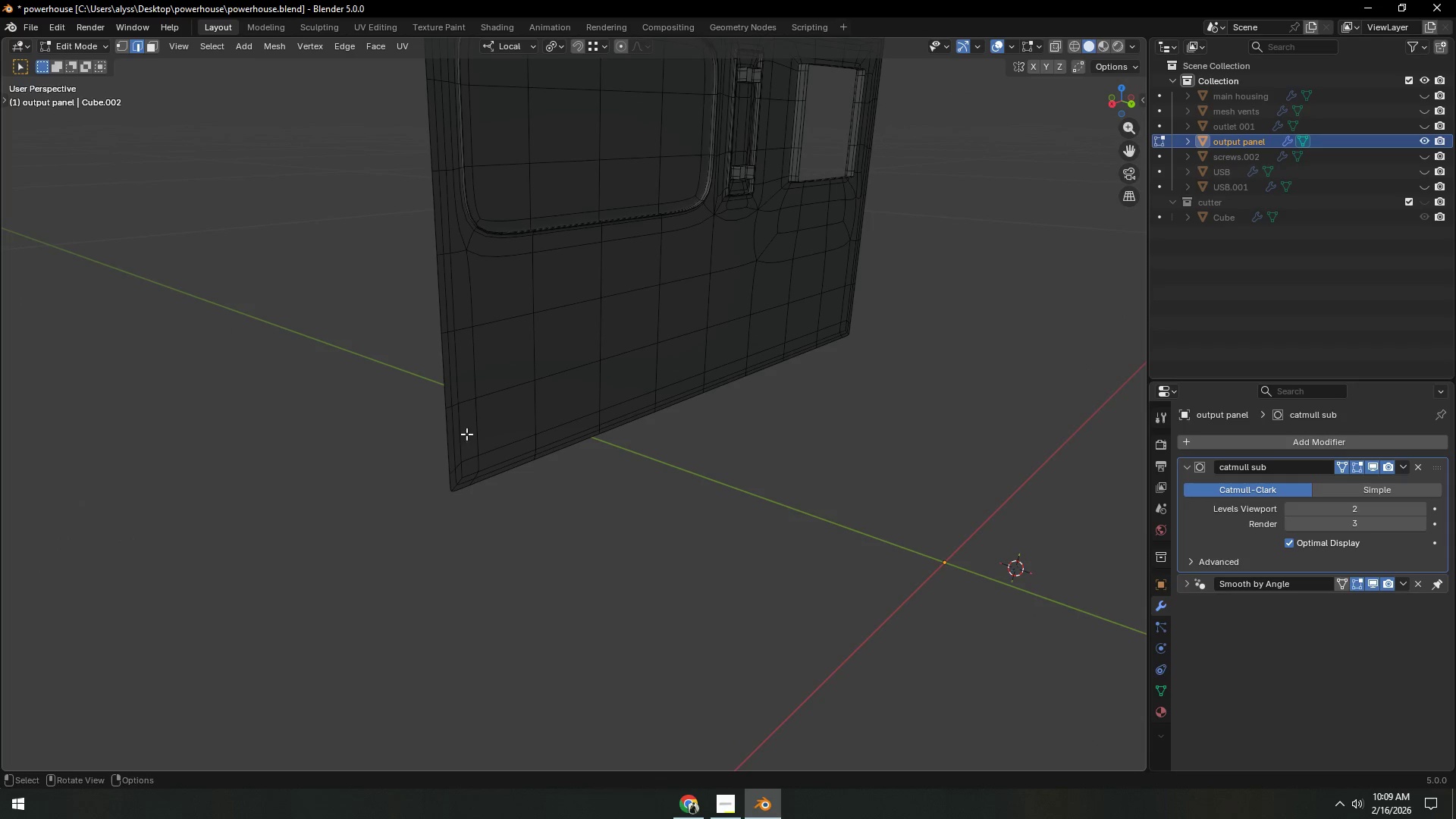 
scroll: coordinate [561, 391], scroll_direction: up, amount: 5.0
 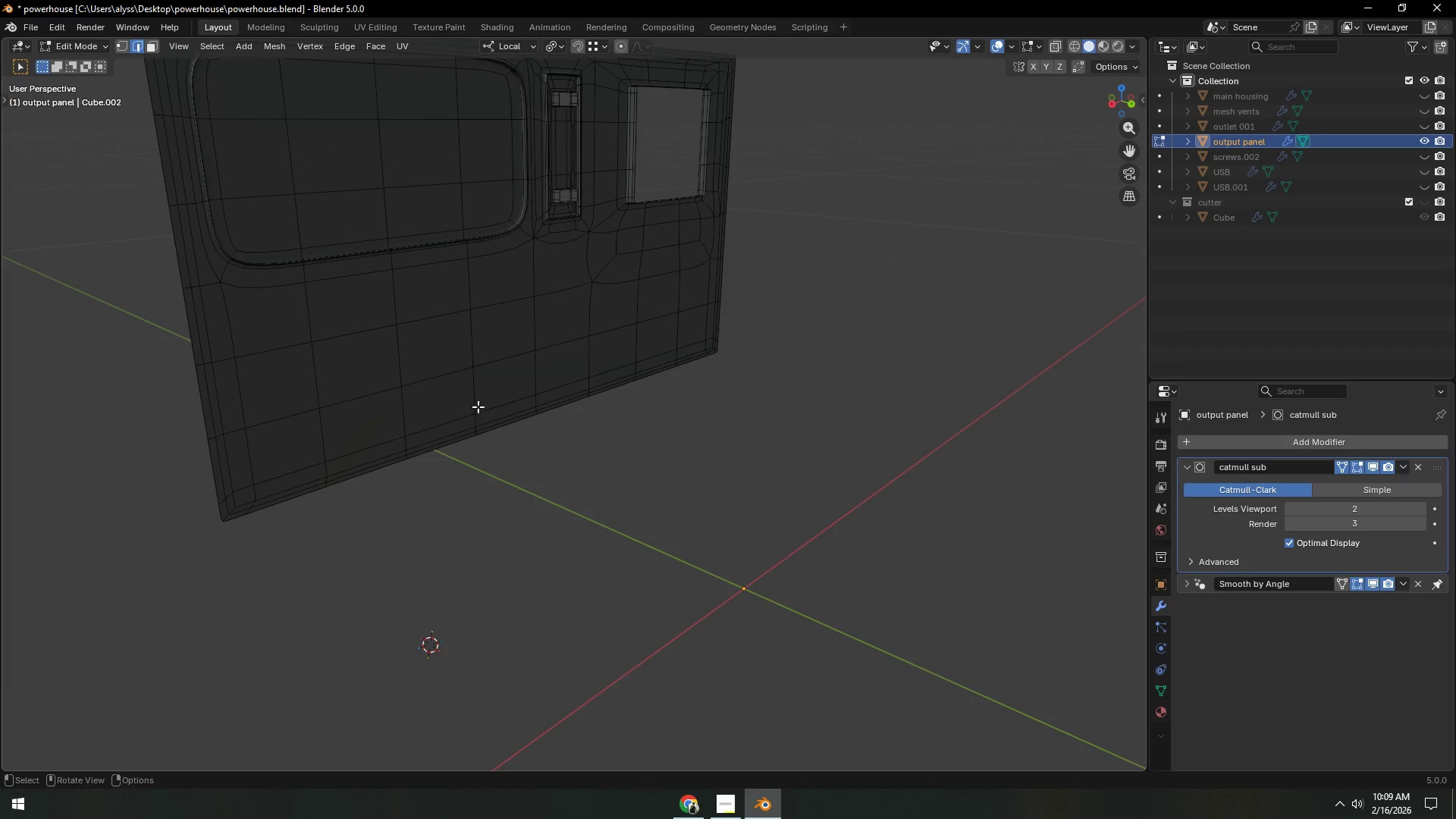 
hold_key(key=AltLeft, duration=0.53)
left_click([445, 437])
 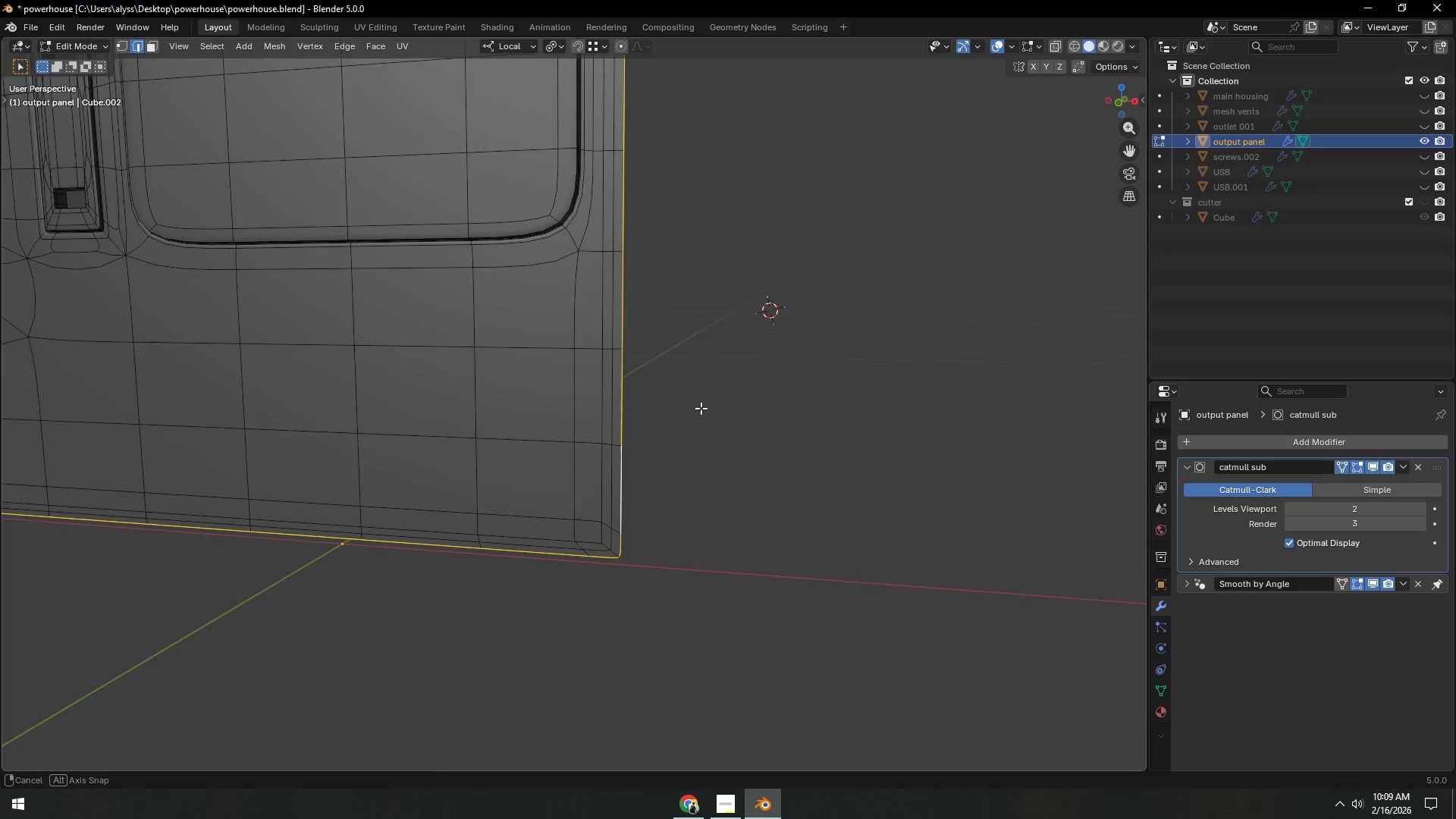 
hold_key(key=ShiftLeft, duration=0.38)
 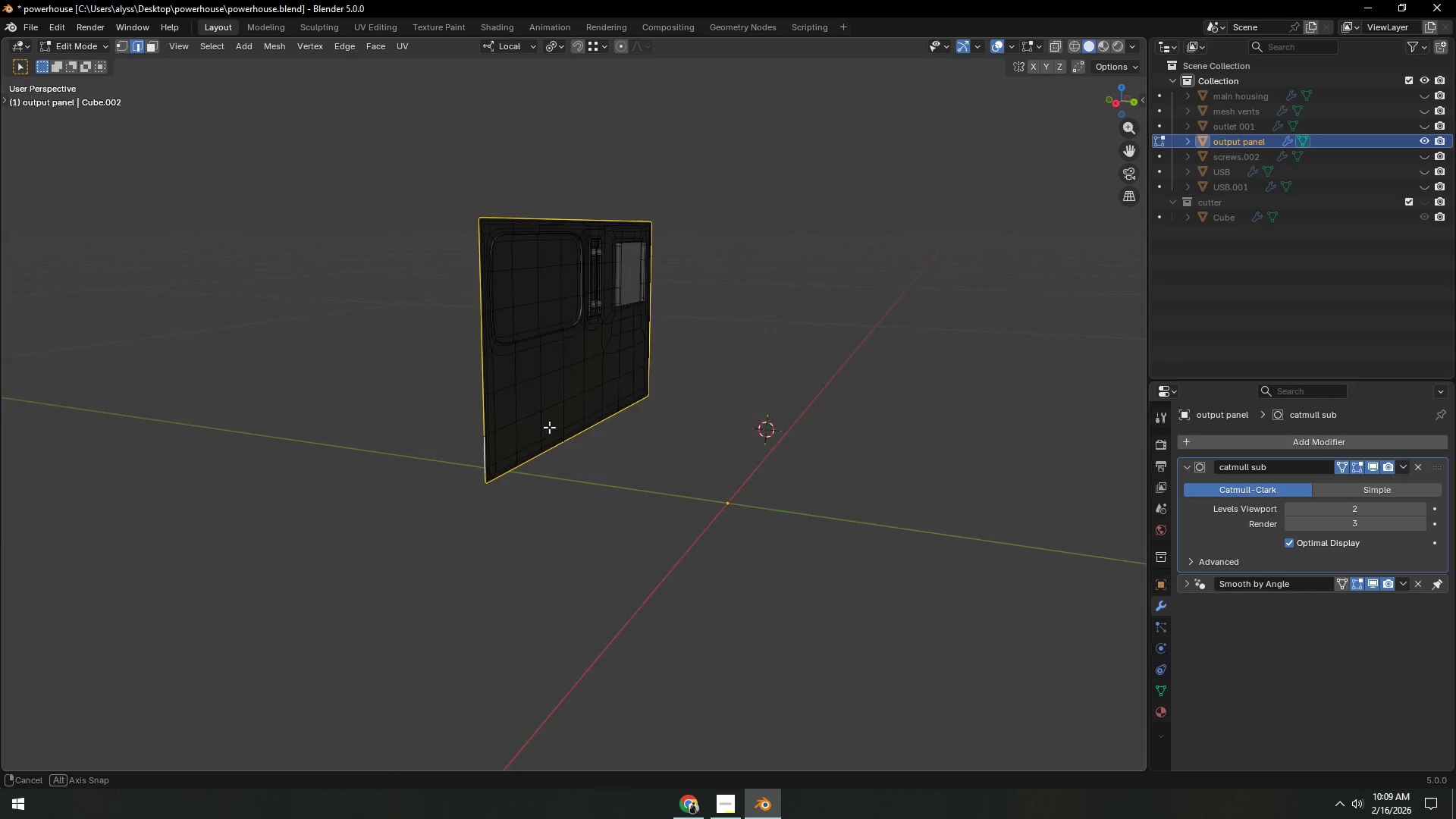 
scroll: coordinate [716, 406], scroll_direction: down, amount: 4.0
 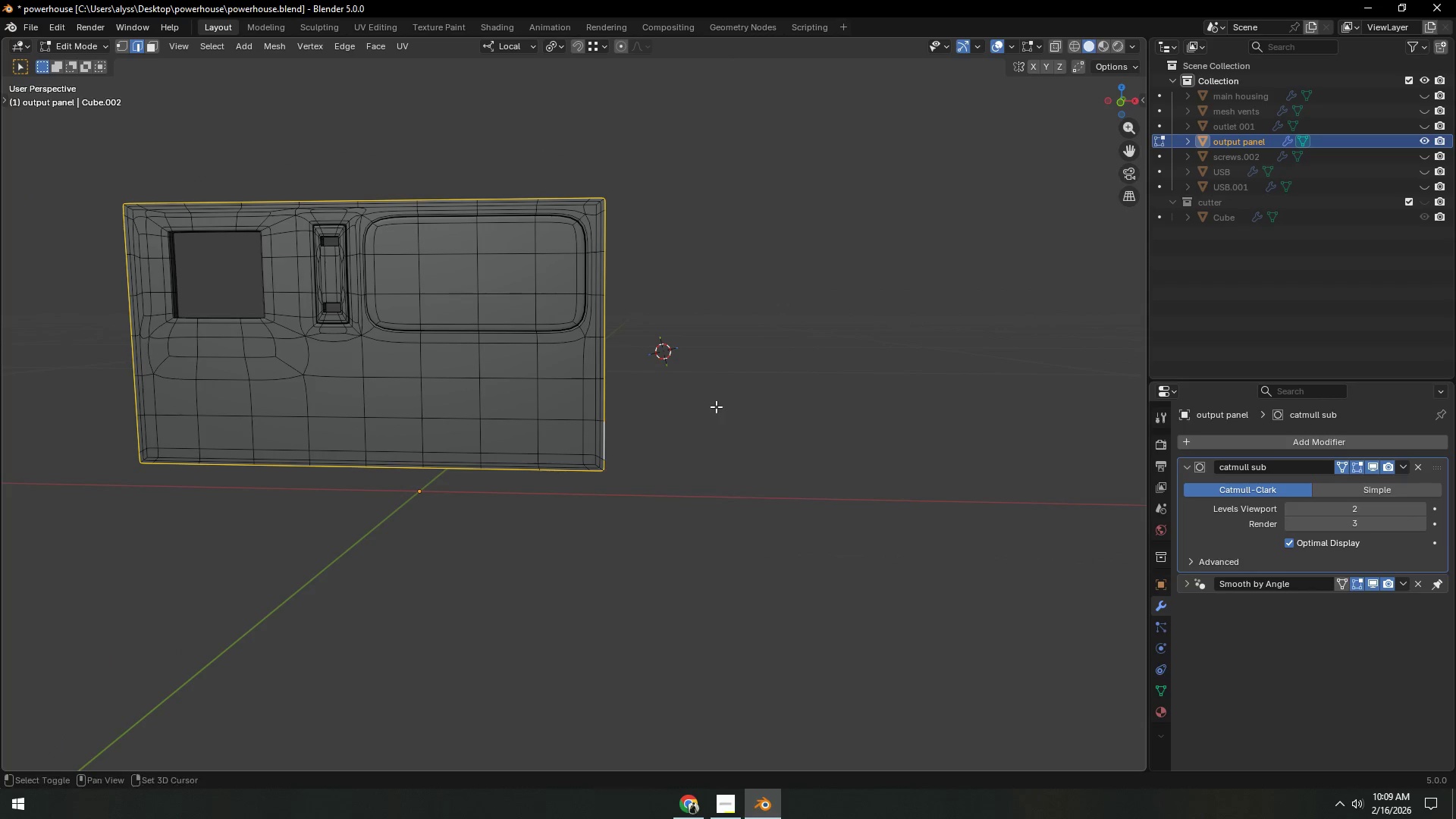 
wait(7.34)
 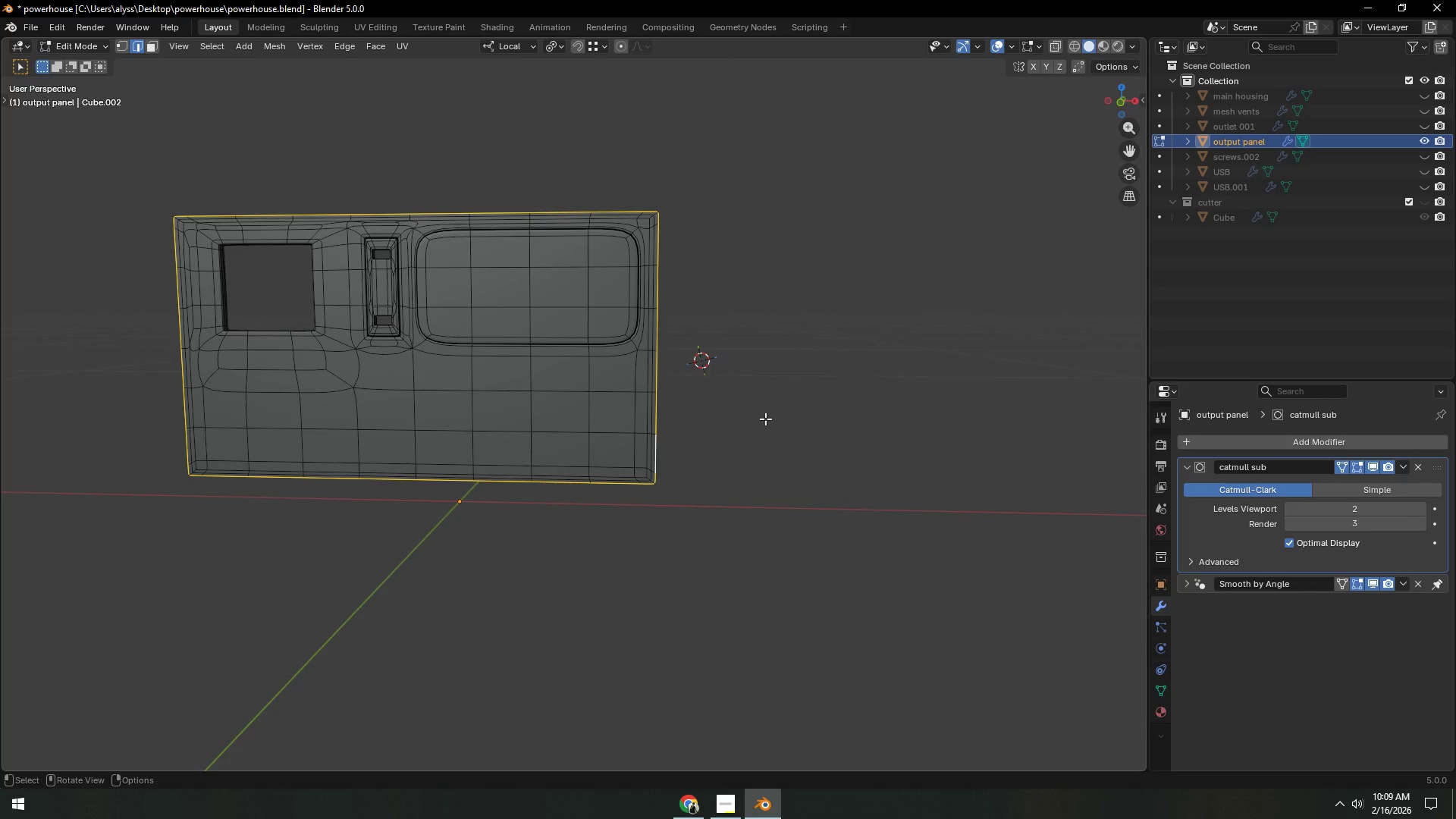 
left_click([422, 443])
 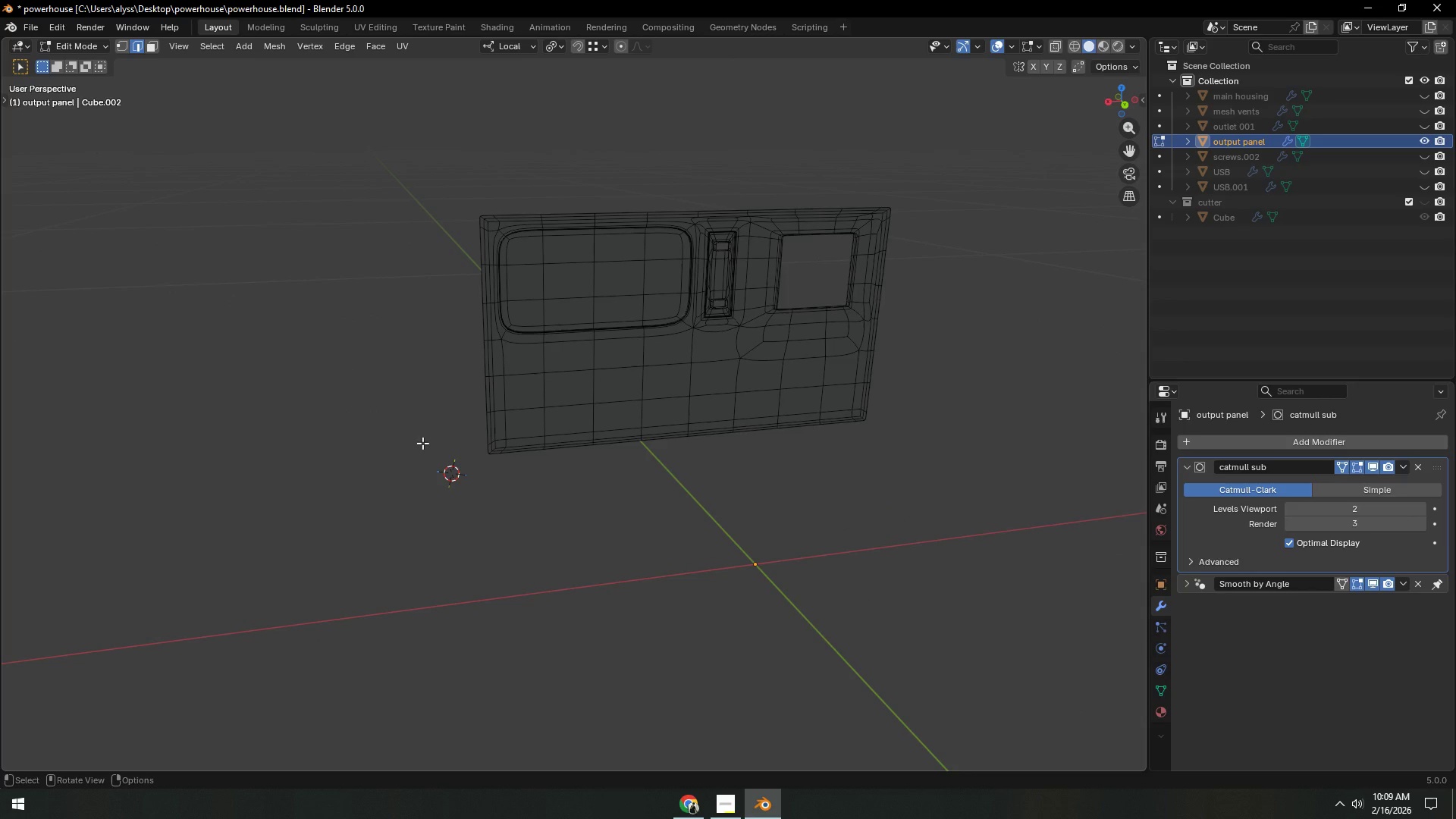 
key(Tab)
 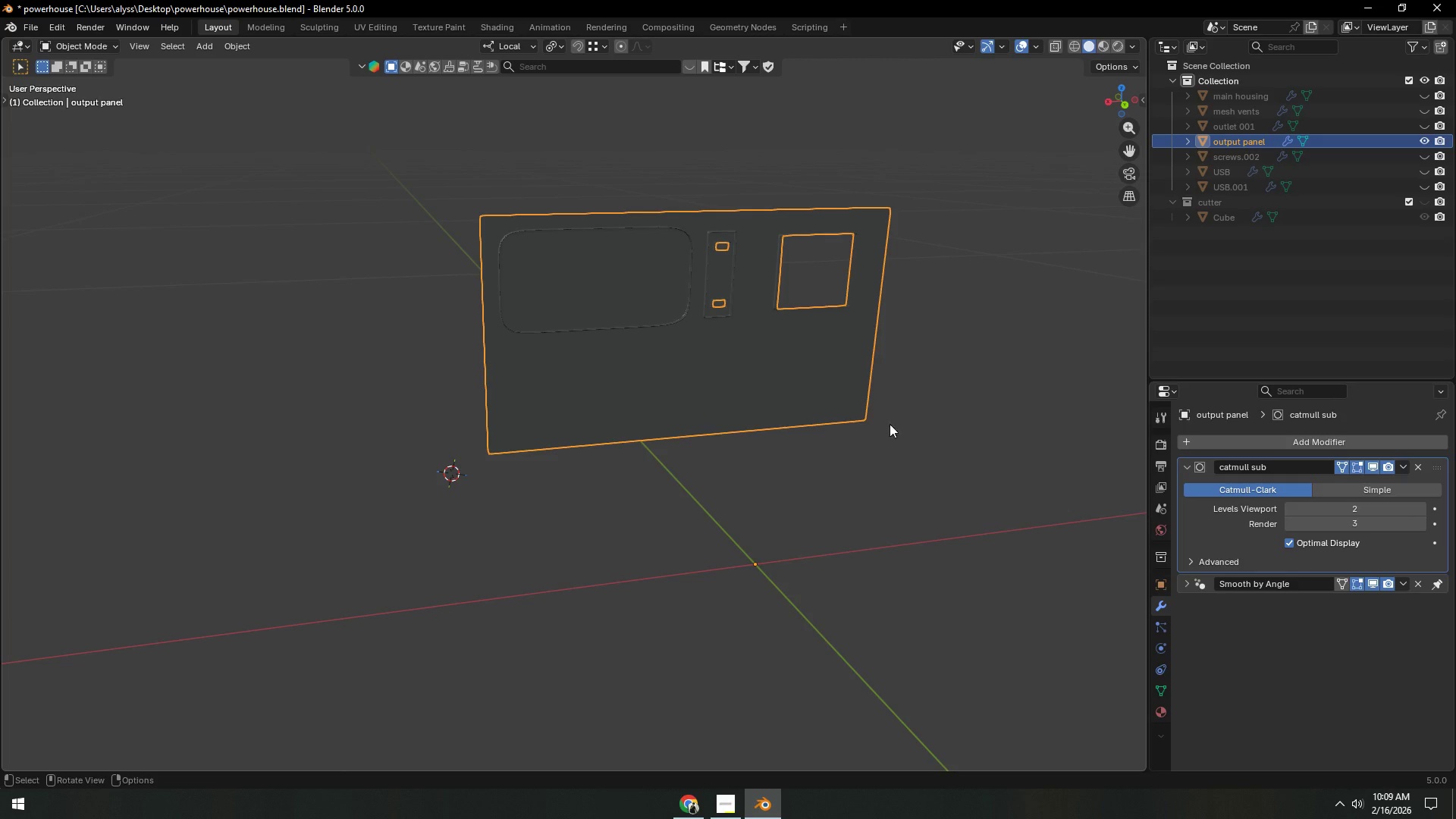 
left_click([987, 422])
 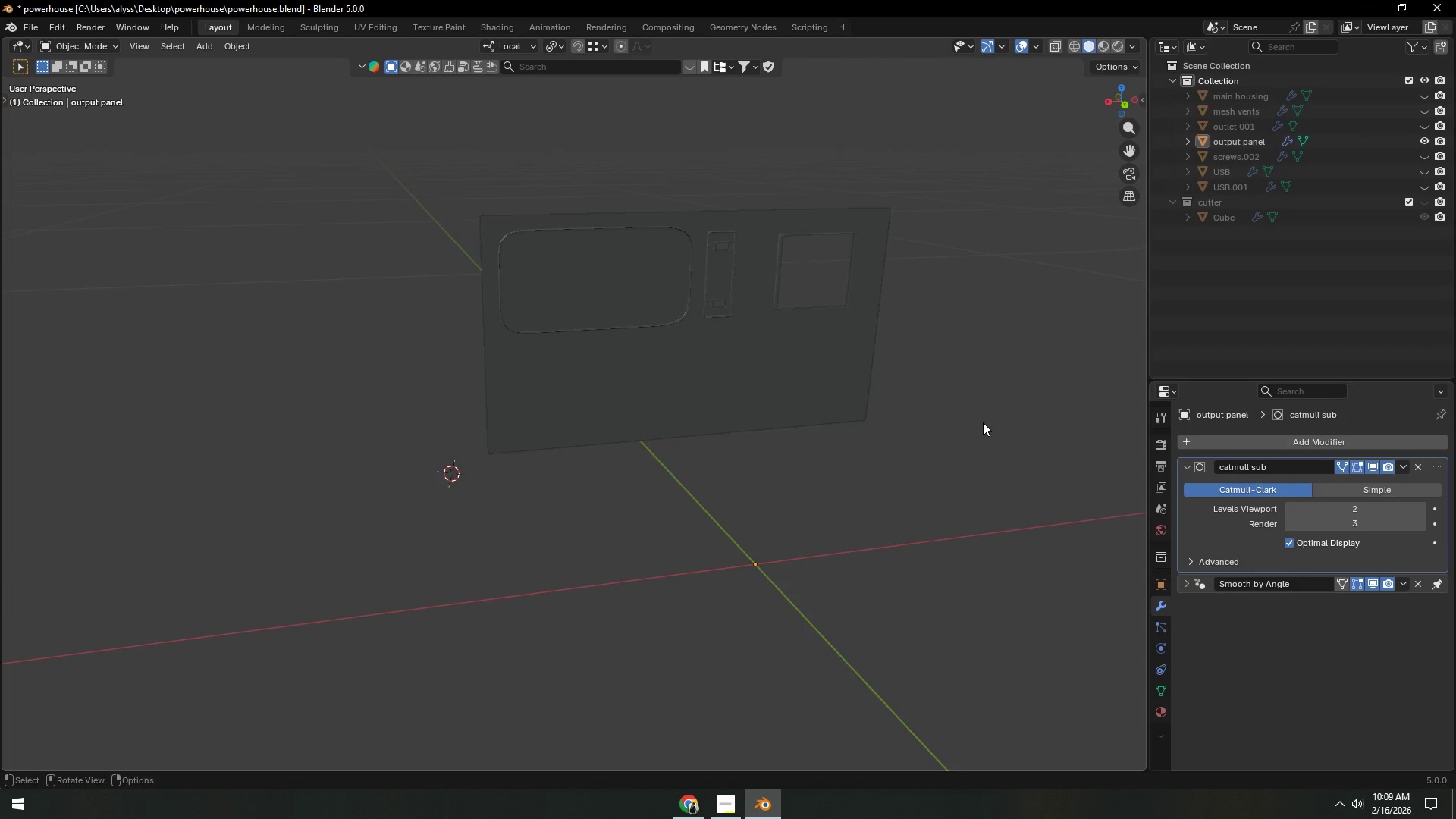 
key(Control+S)
 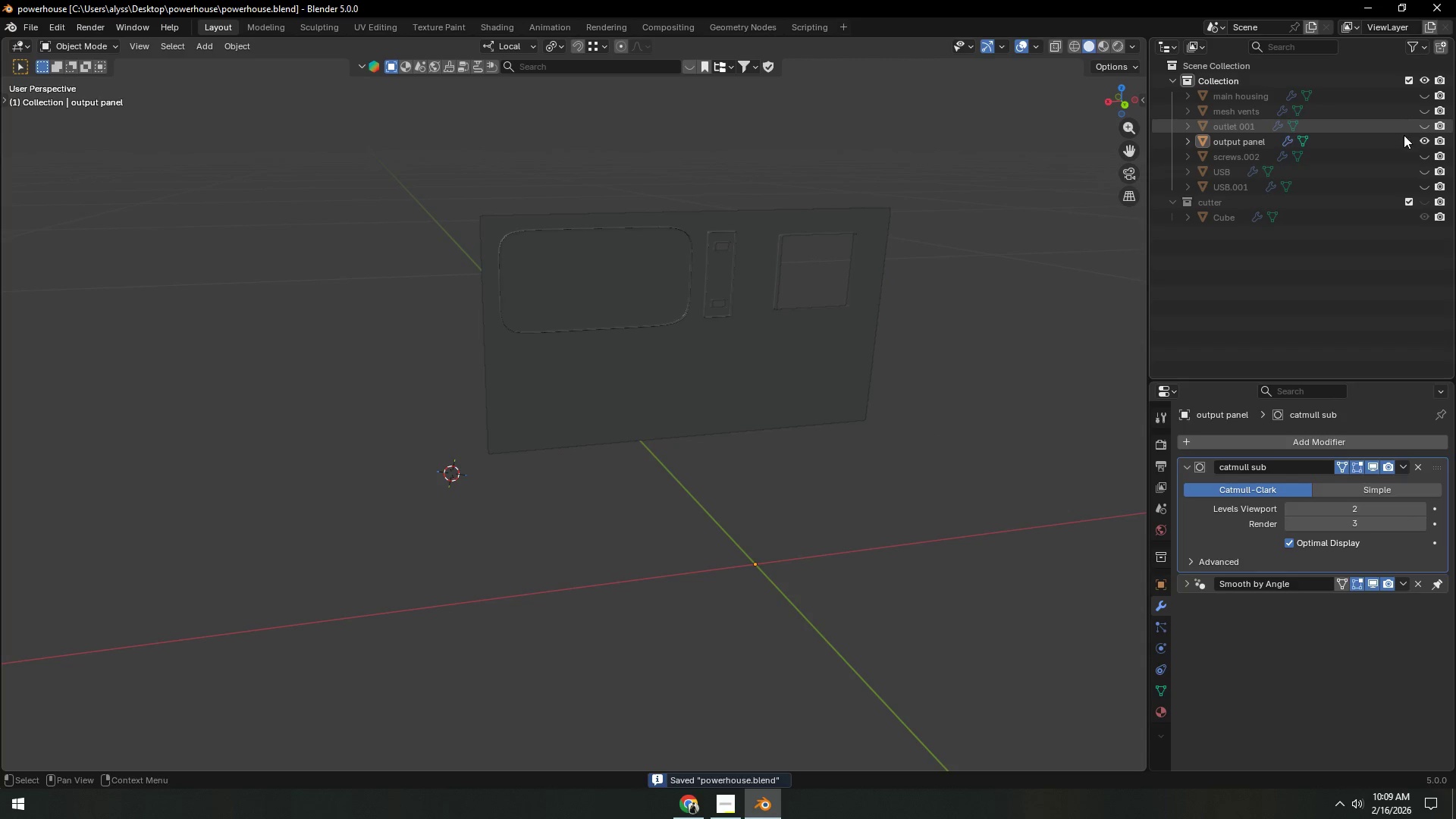 
left_click([1424, 140])
 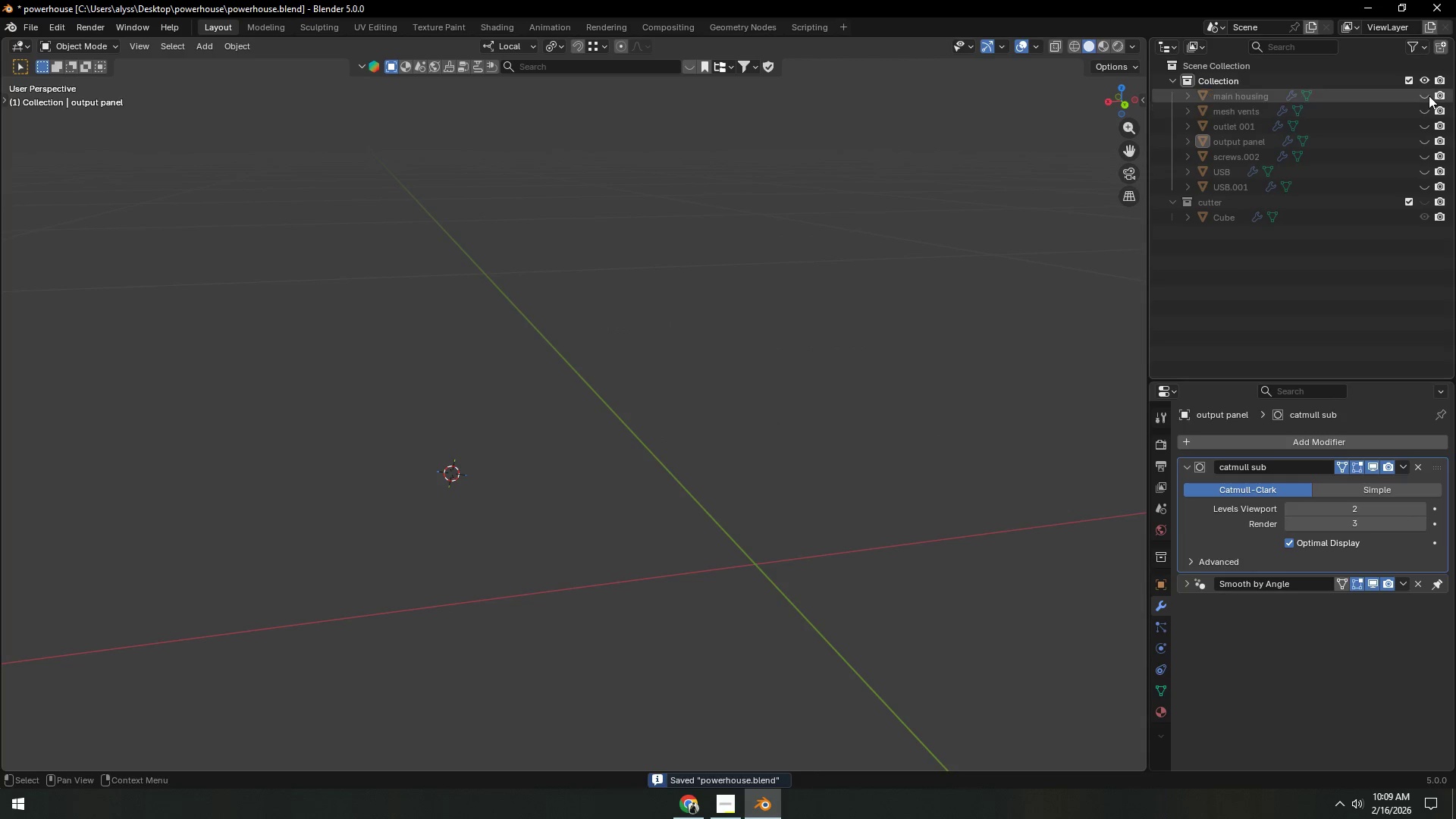 
left_click([1429, 96])
 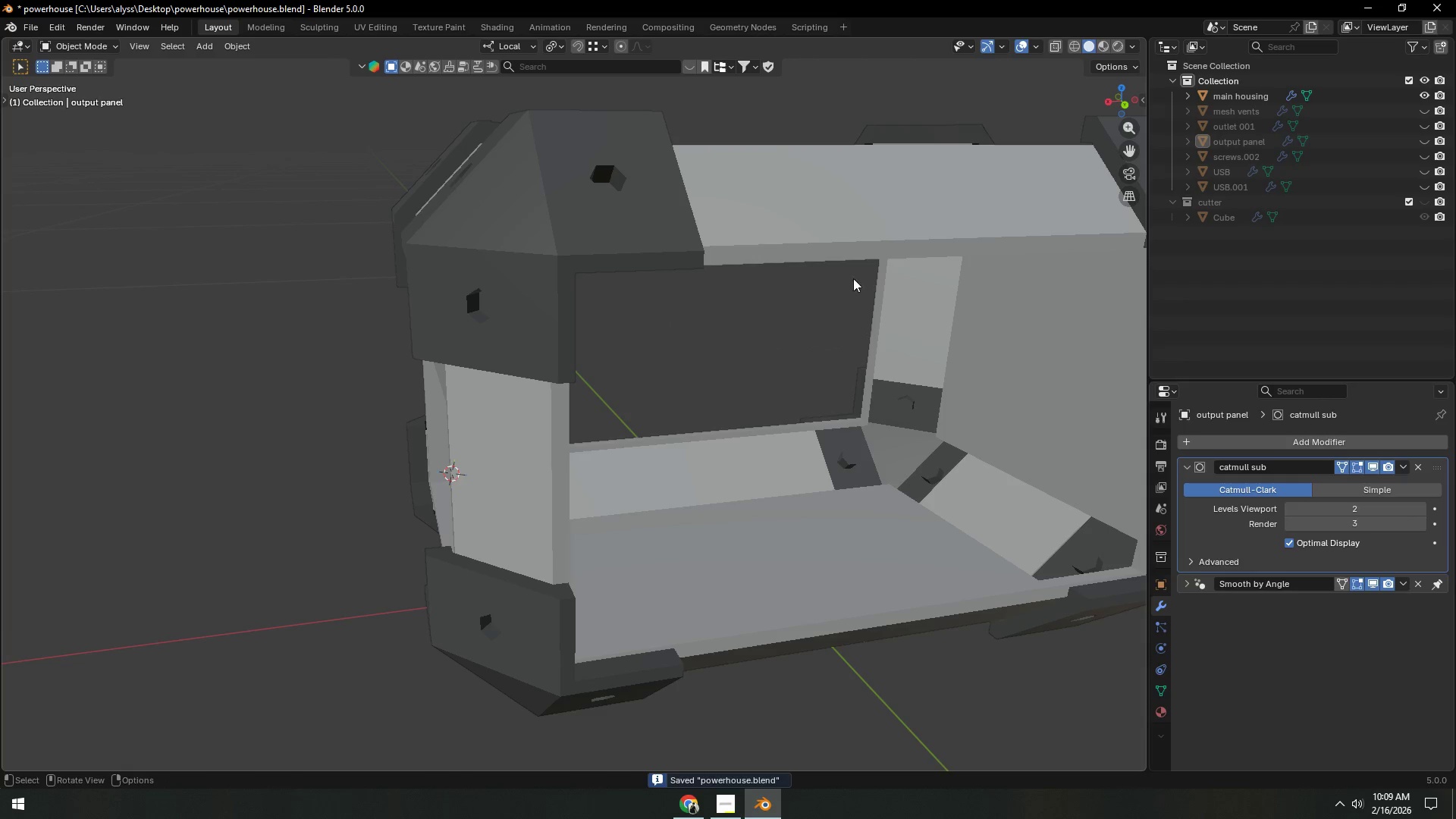 
left_click([857, 231])
 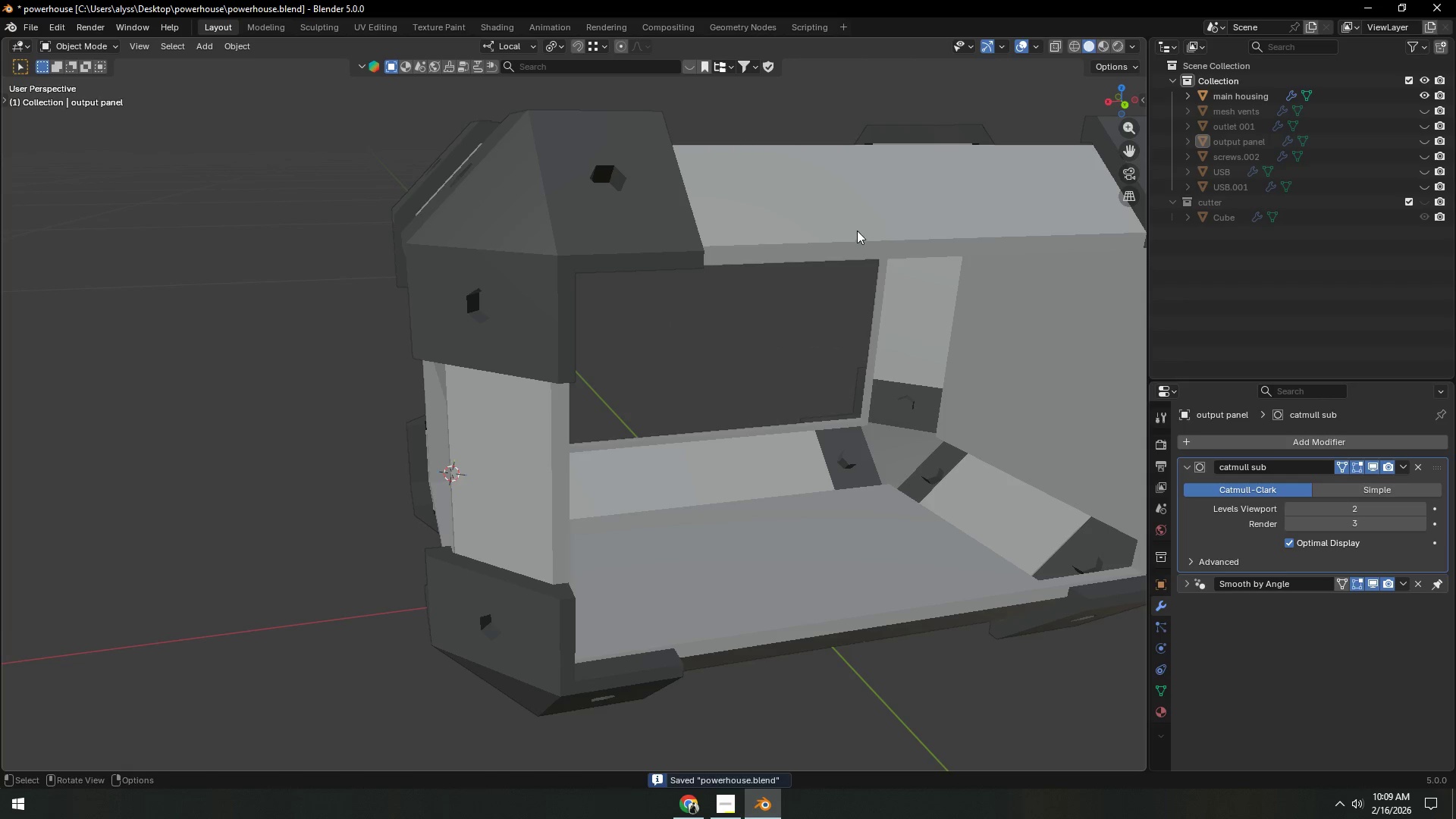 
key(Tab)
 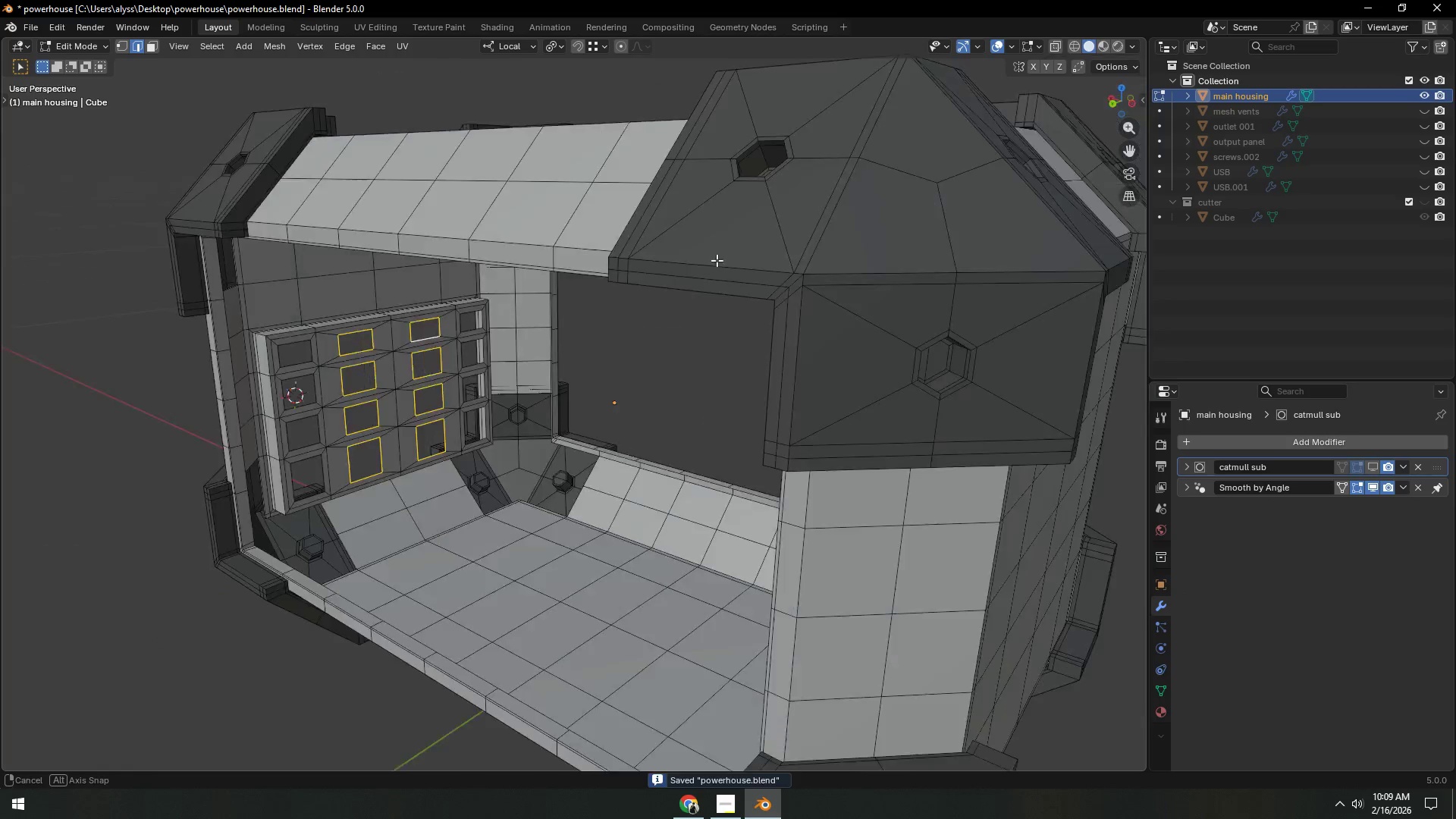 
hold_key(key=ShiftLeft, duration=0.36)
 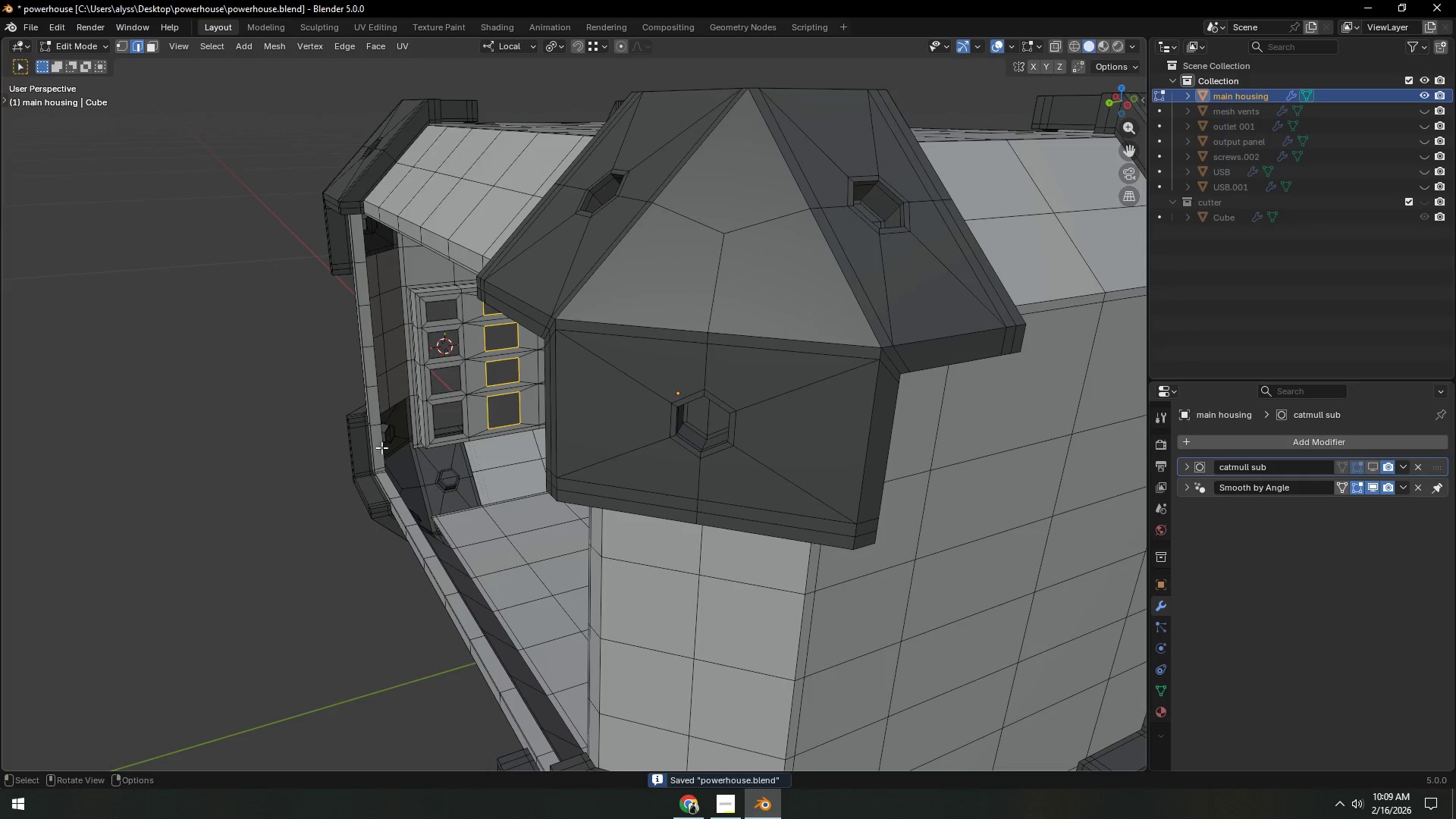 
hold_key(key=AltLeft, duration=0.98)
left_click([384, 451])
 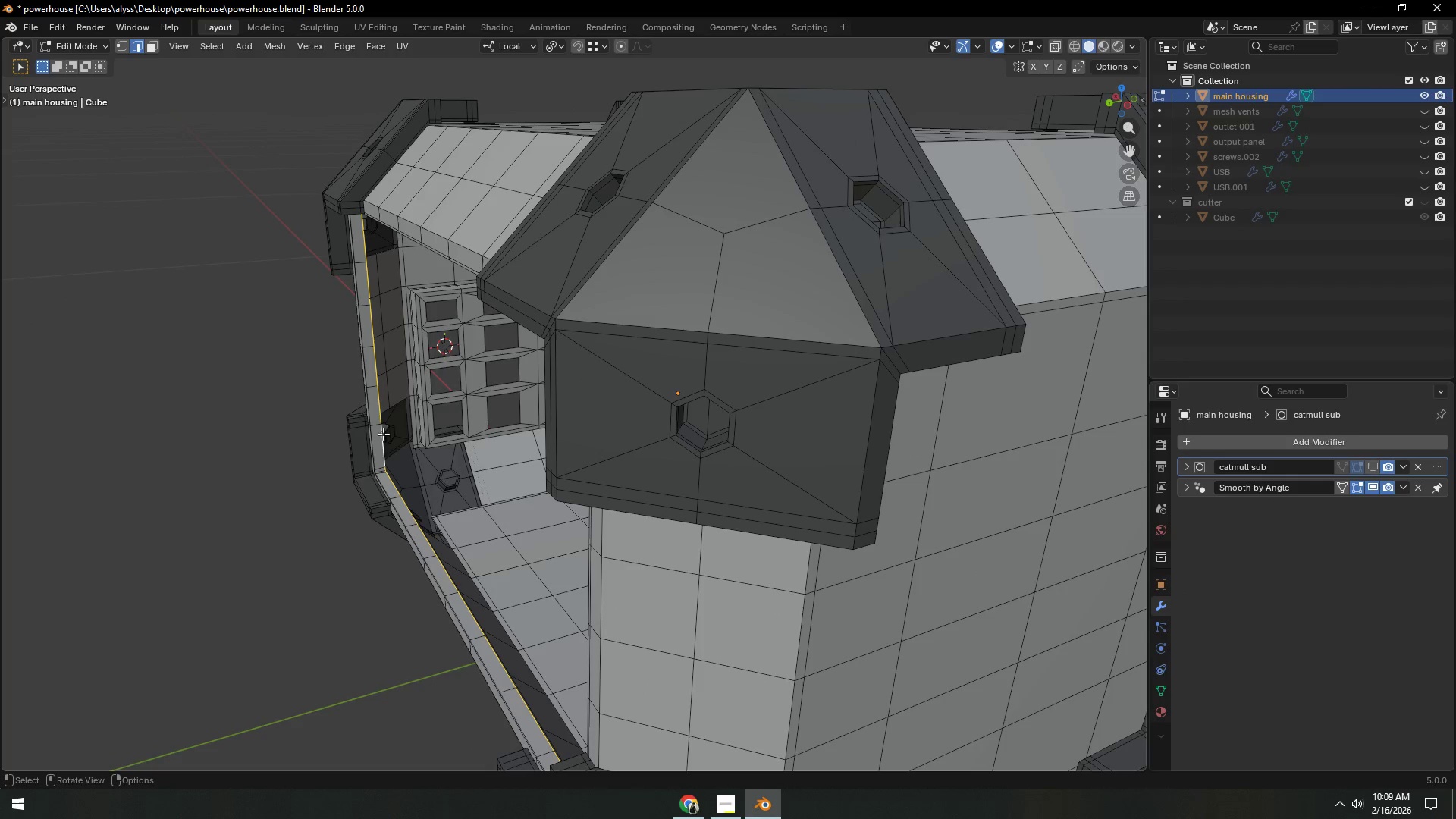 
key(Backquote)
 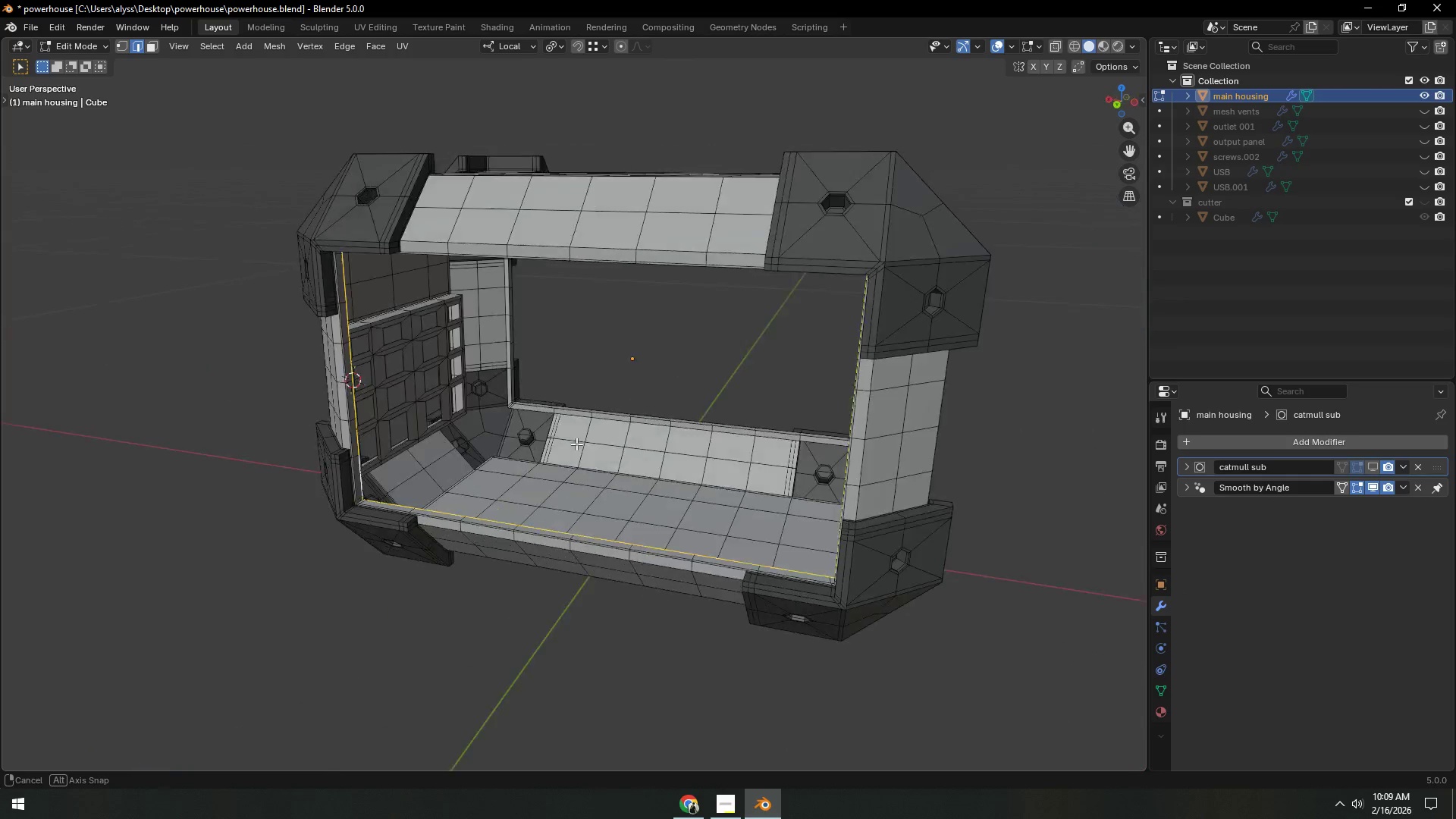 
key(Shift+ShiftLeft)
 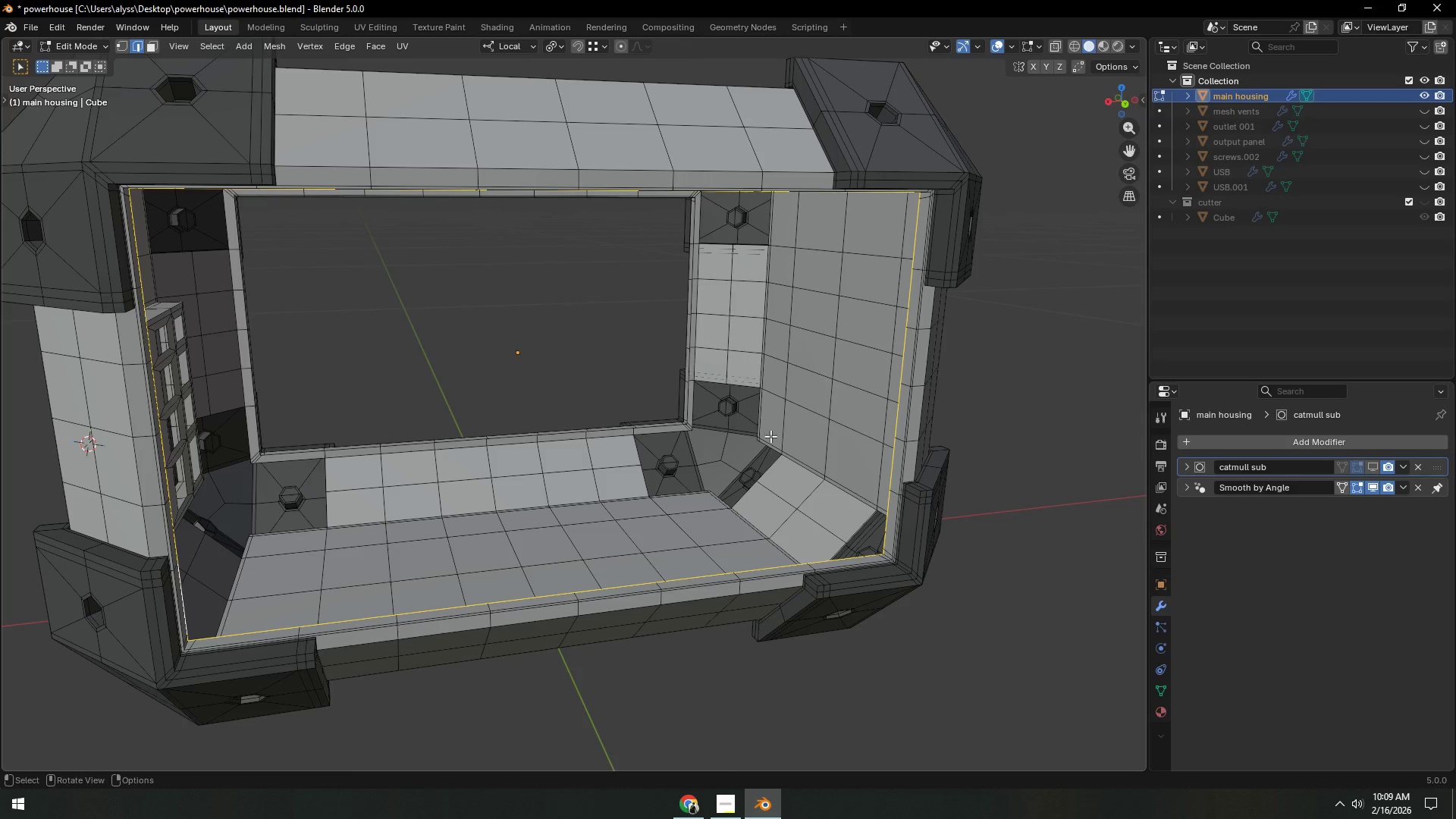 
scroll: coordinate [625, 438], scroll_direction: up, amount: 2.0
 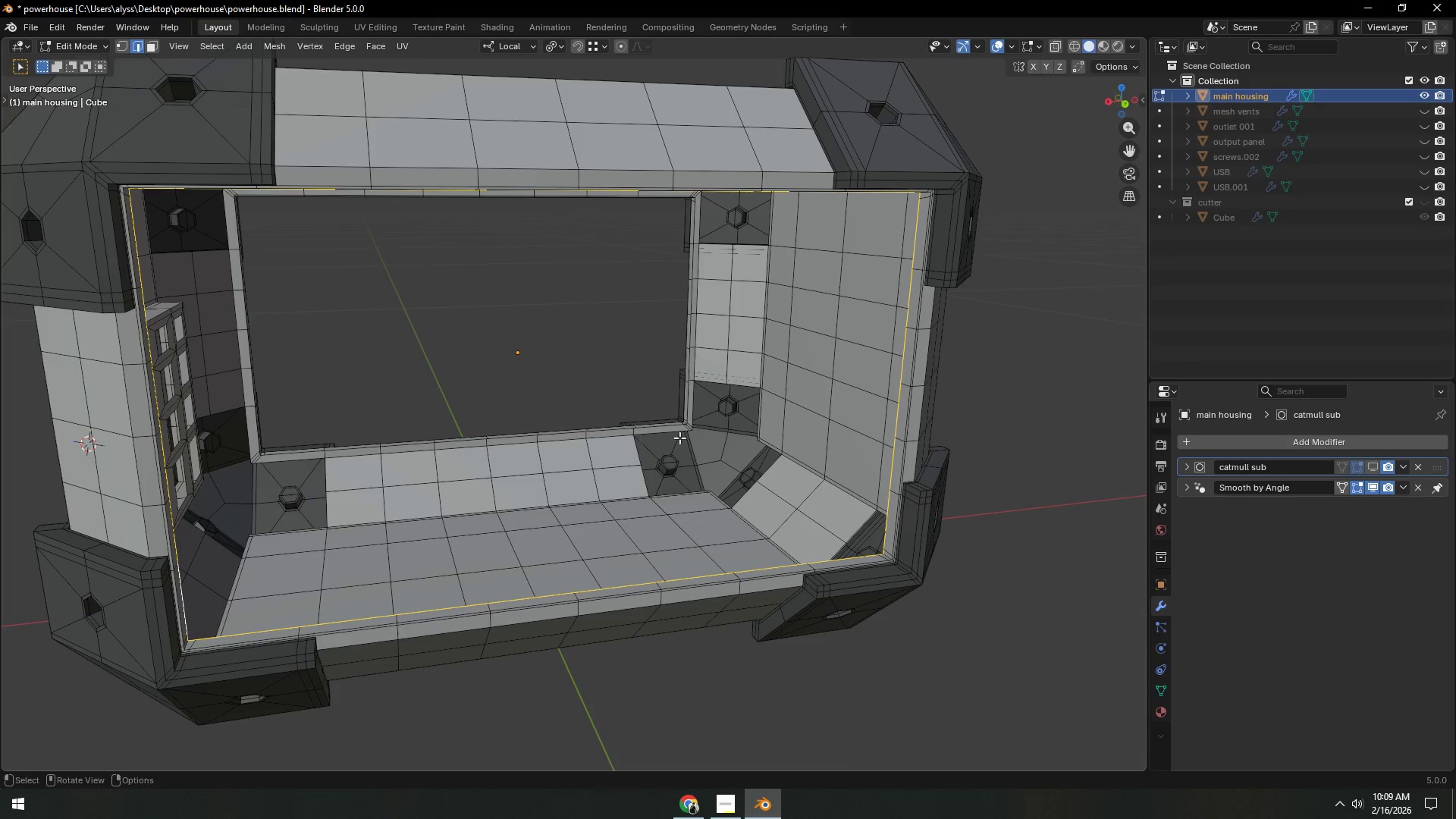 
key(E)
 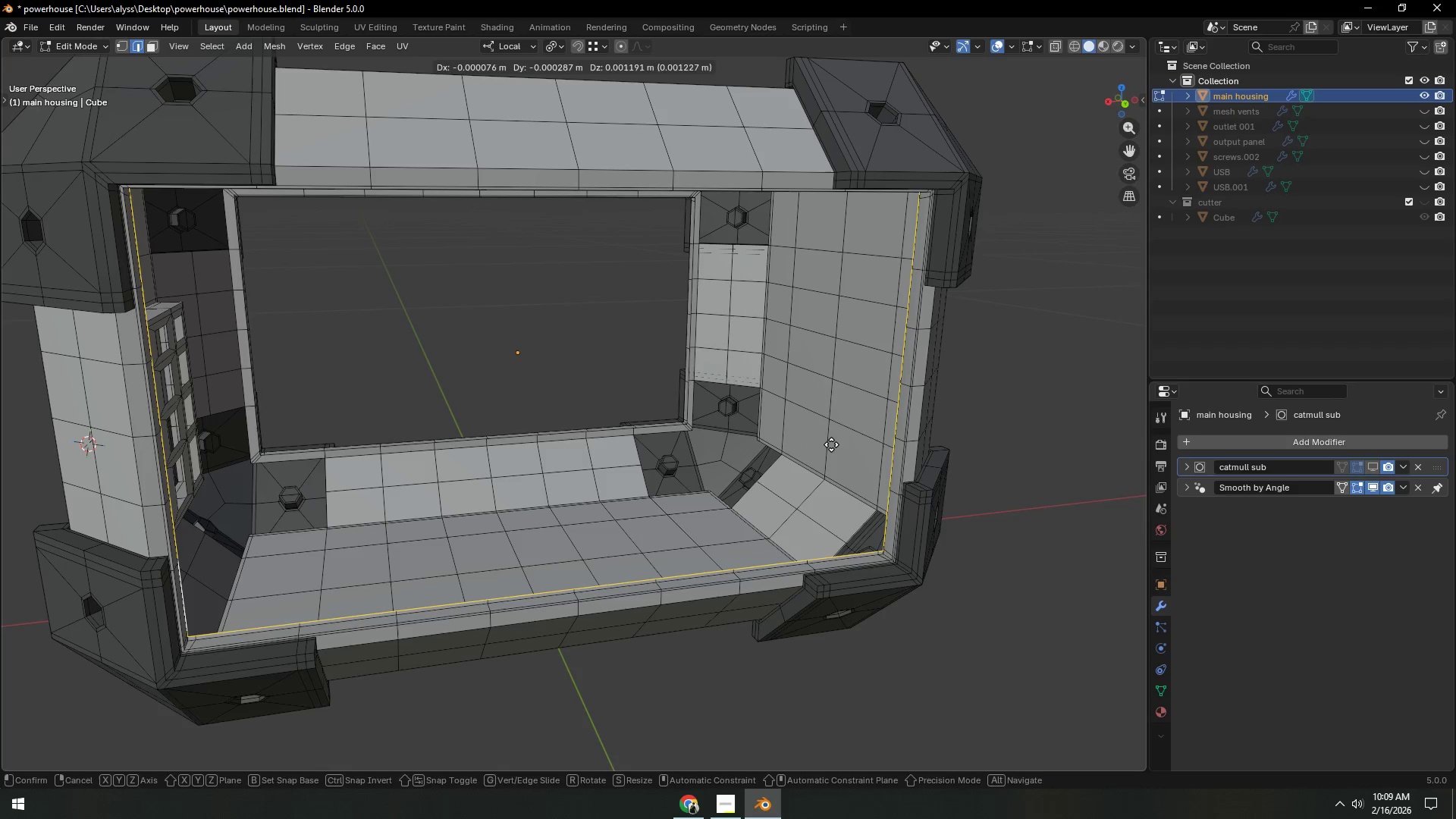 
right_click([831, 444])
 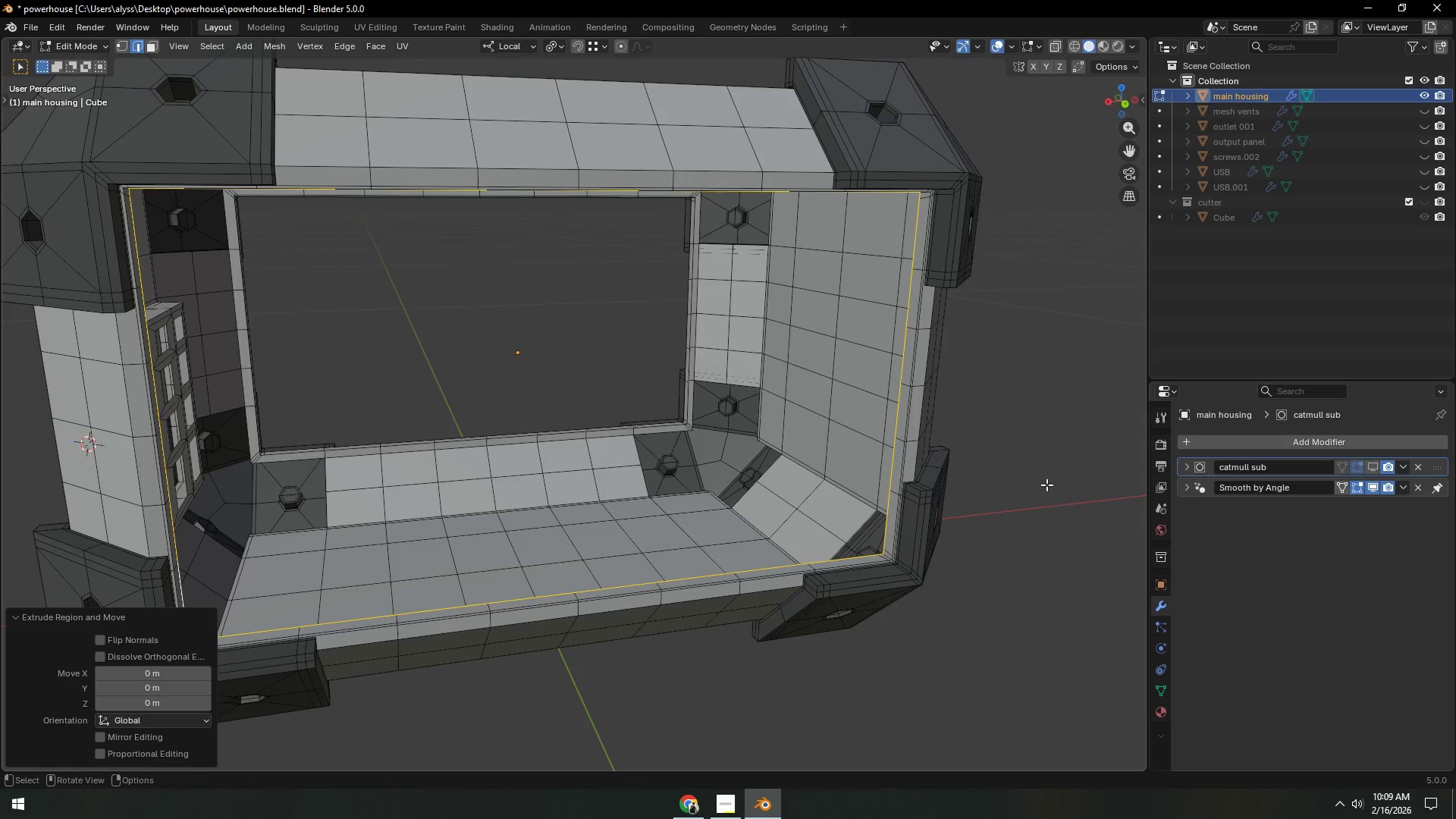 
type(sx)
 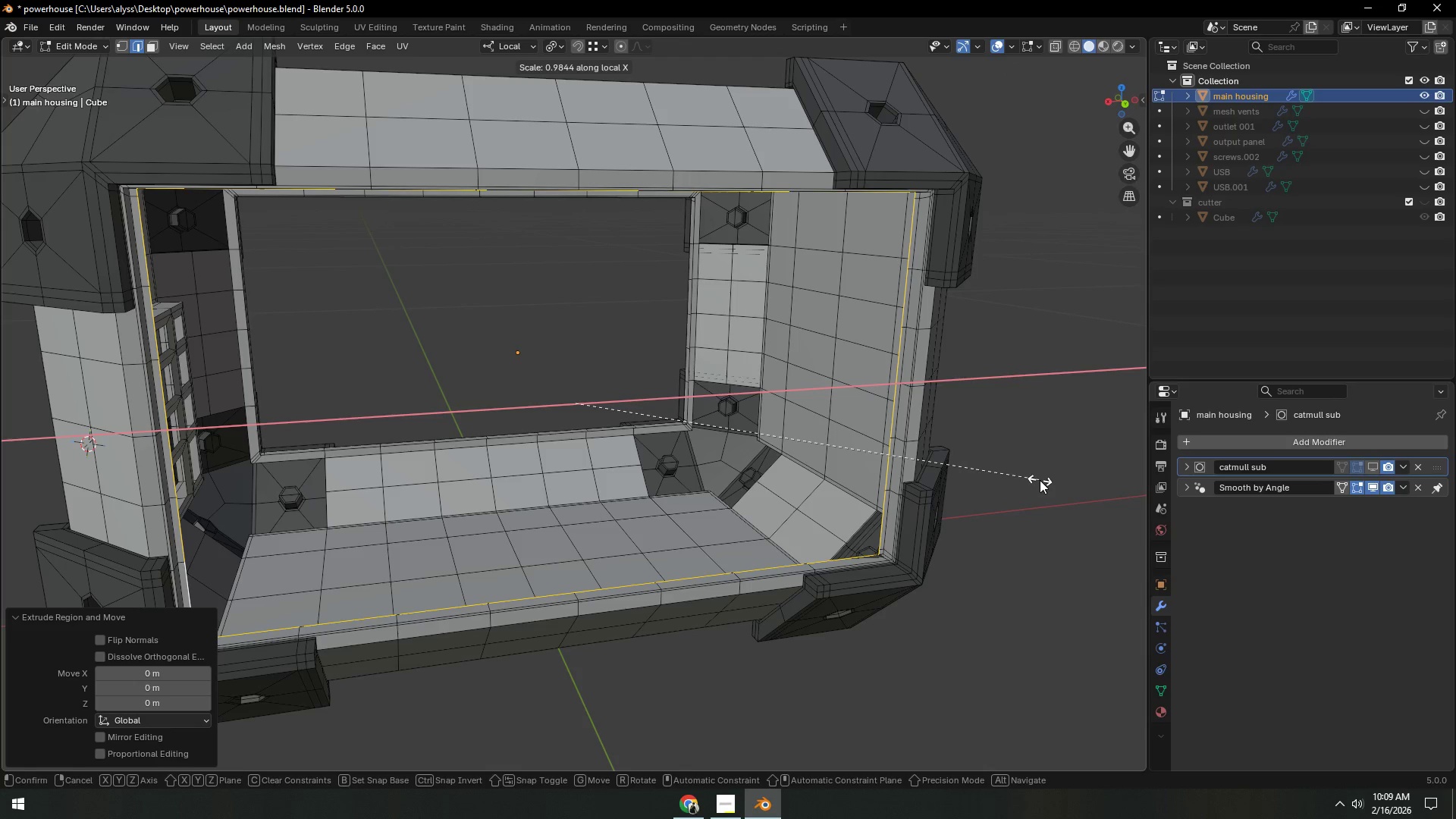 
left_click([1040, 480])
 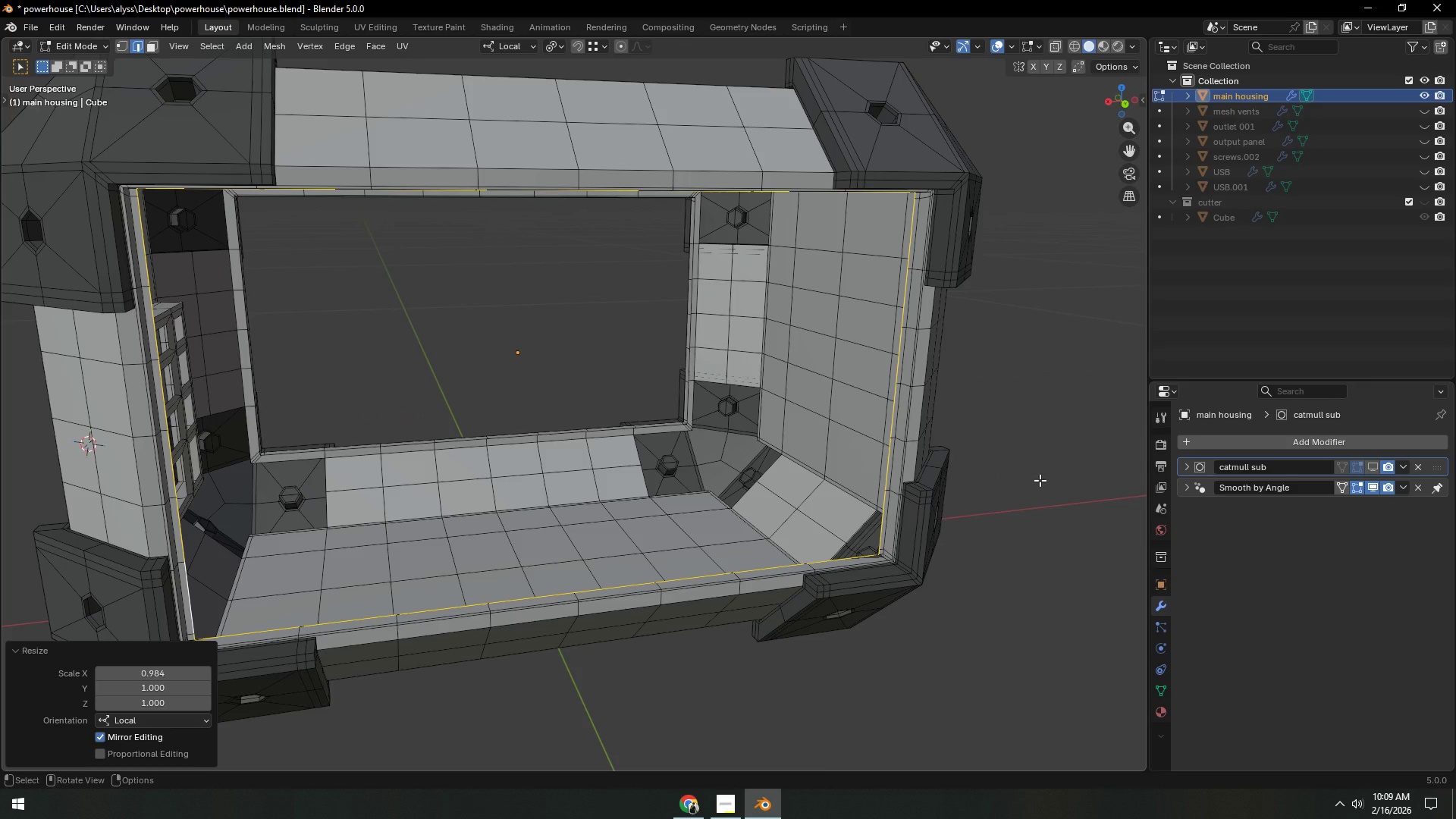 
type(sz)
 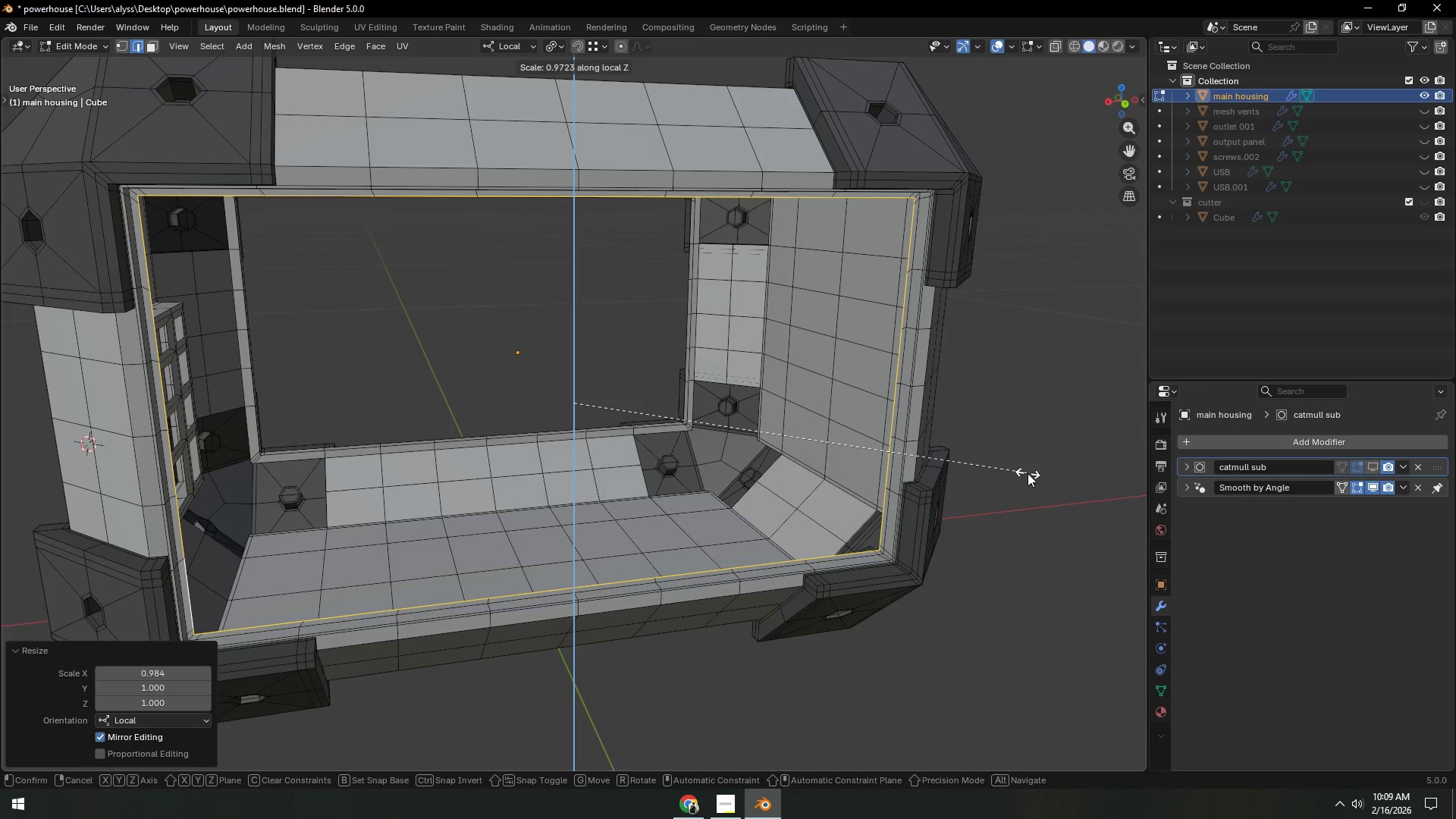 
wait(6.61)
 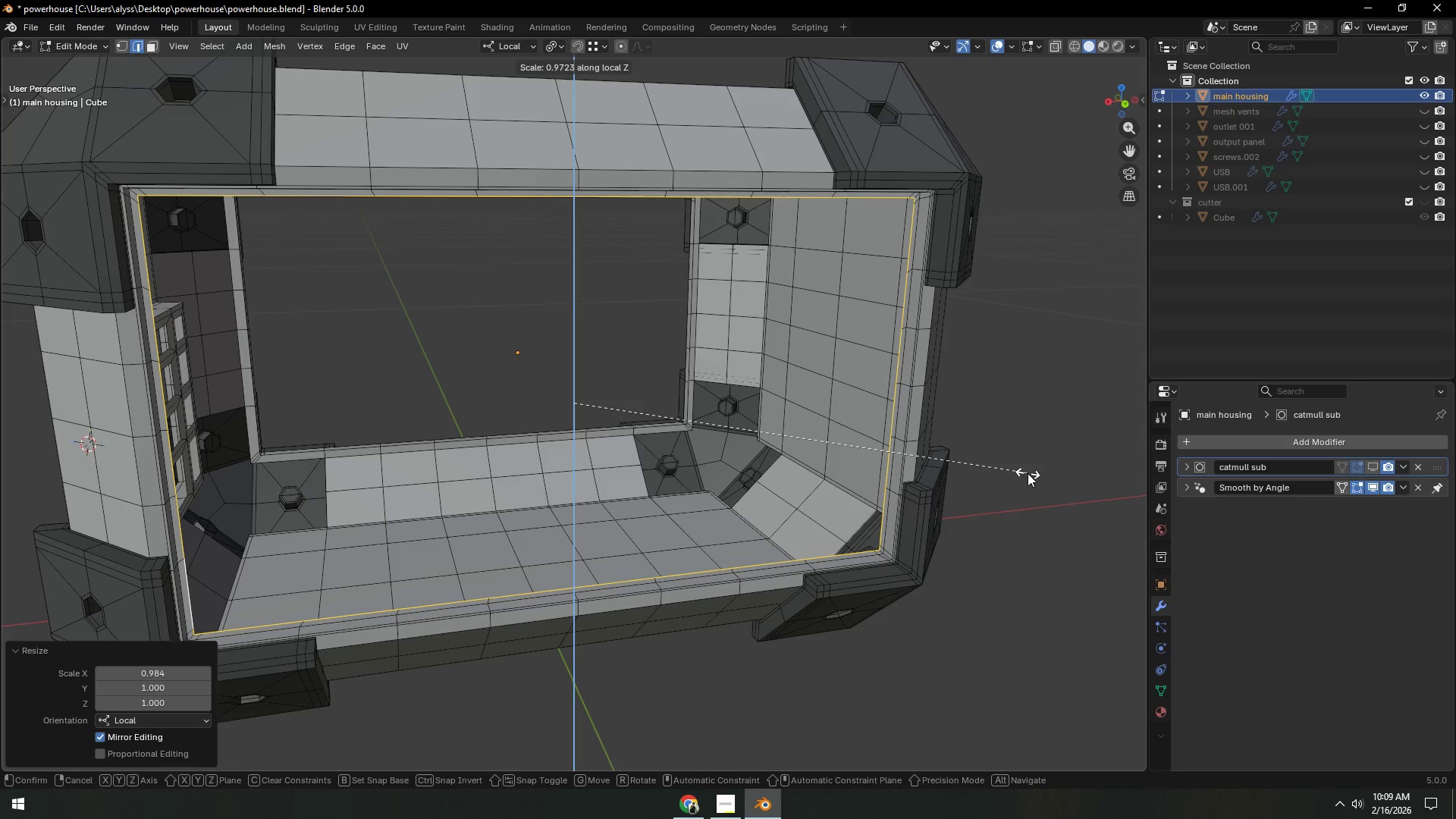 
left_click([1028, 473])
 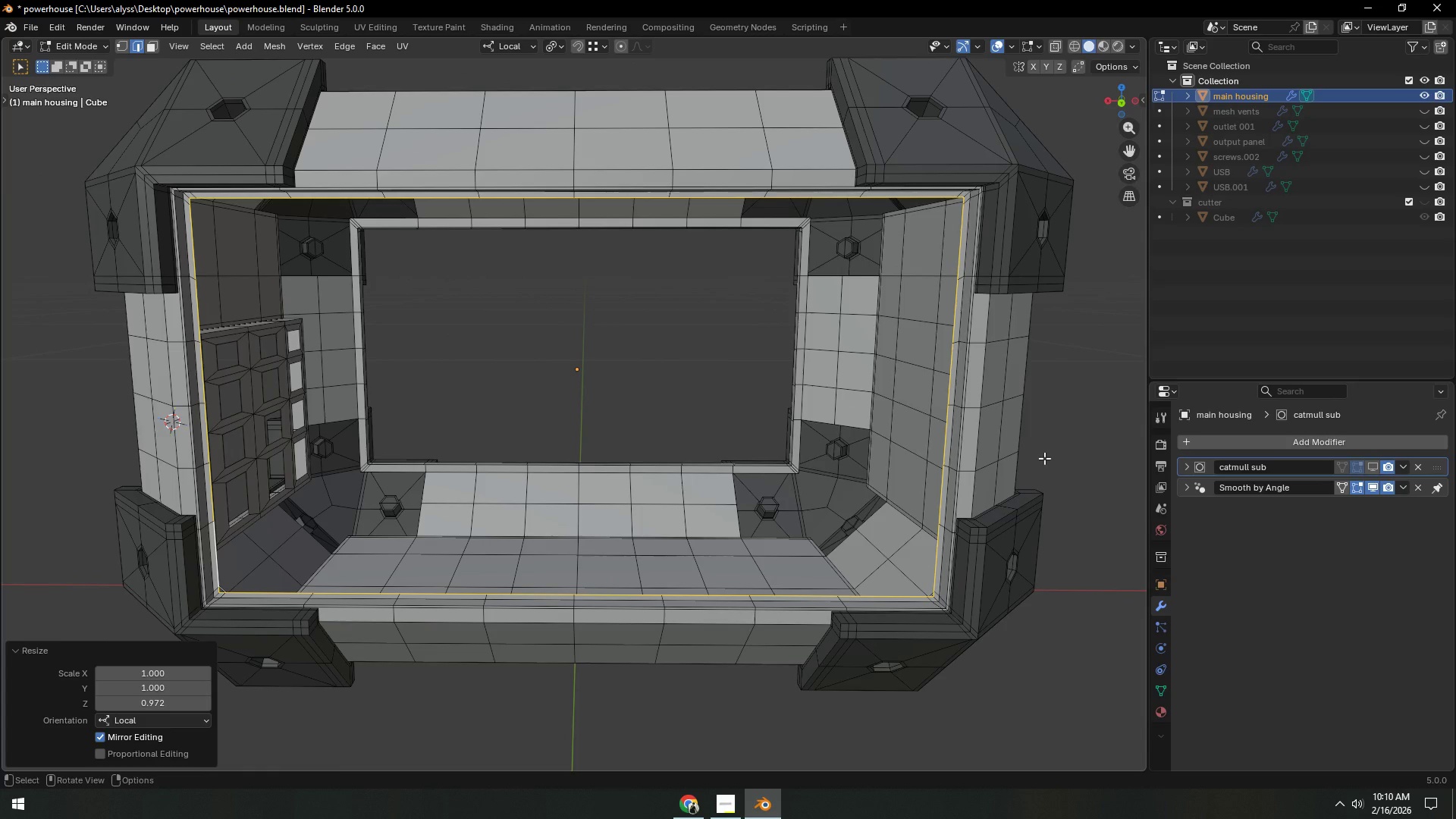 
wait(5.61)
 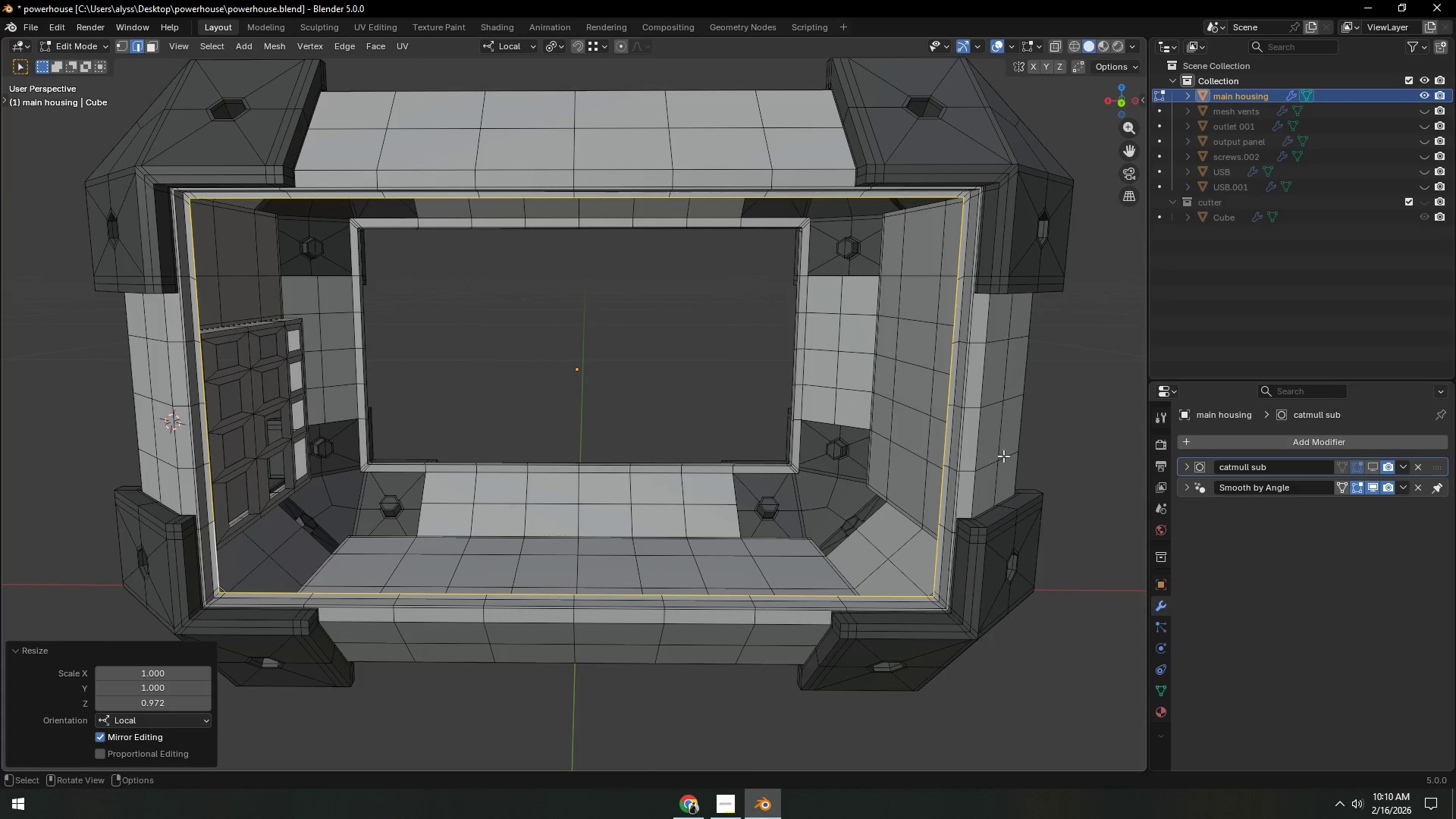 
hold_key(key=ShiftLeft, duration=0.41)
 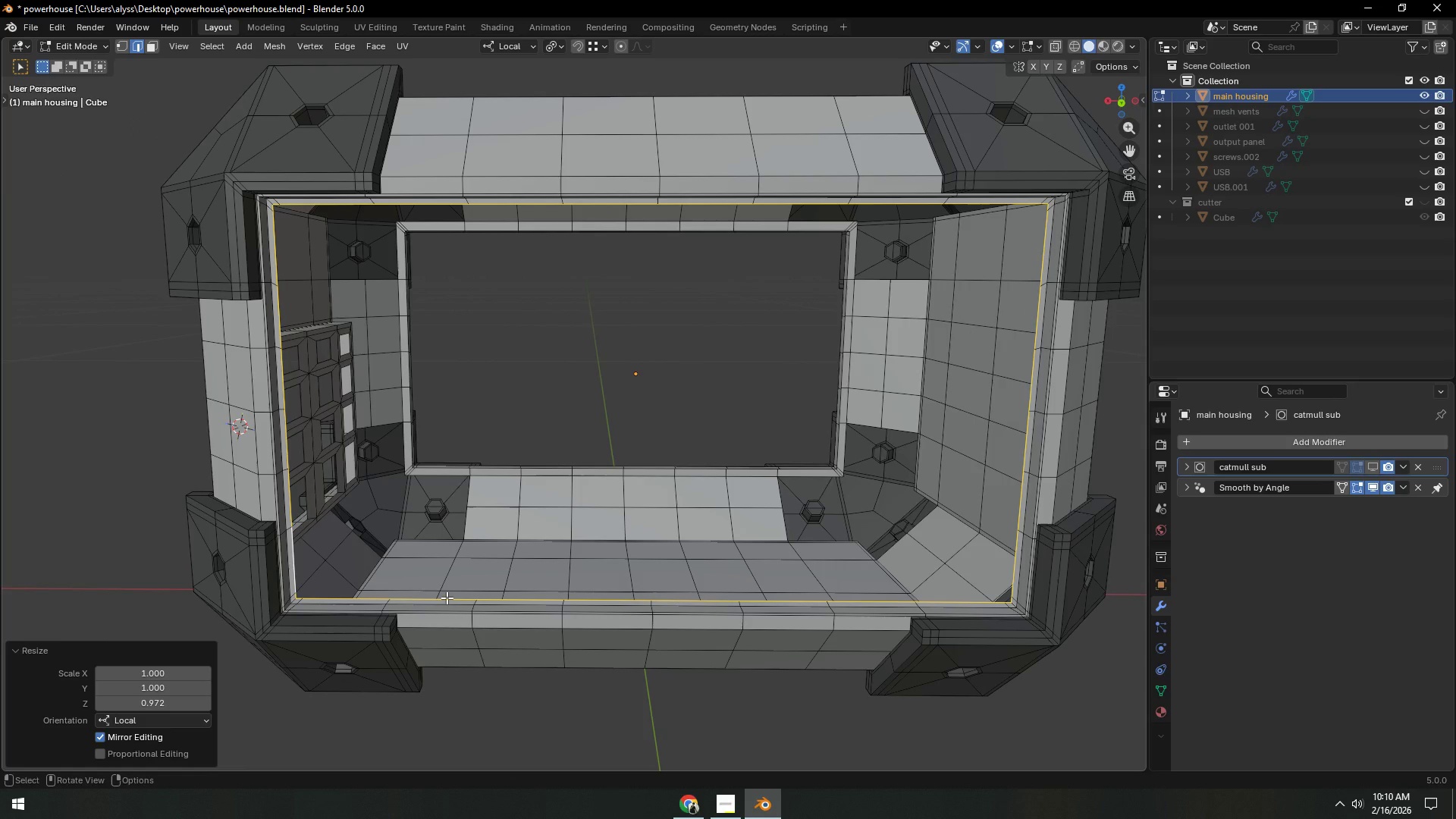 
left_click([447, 598])
 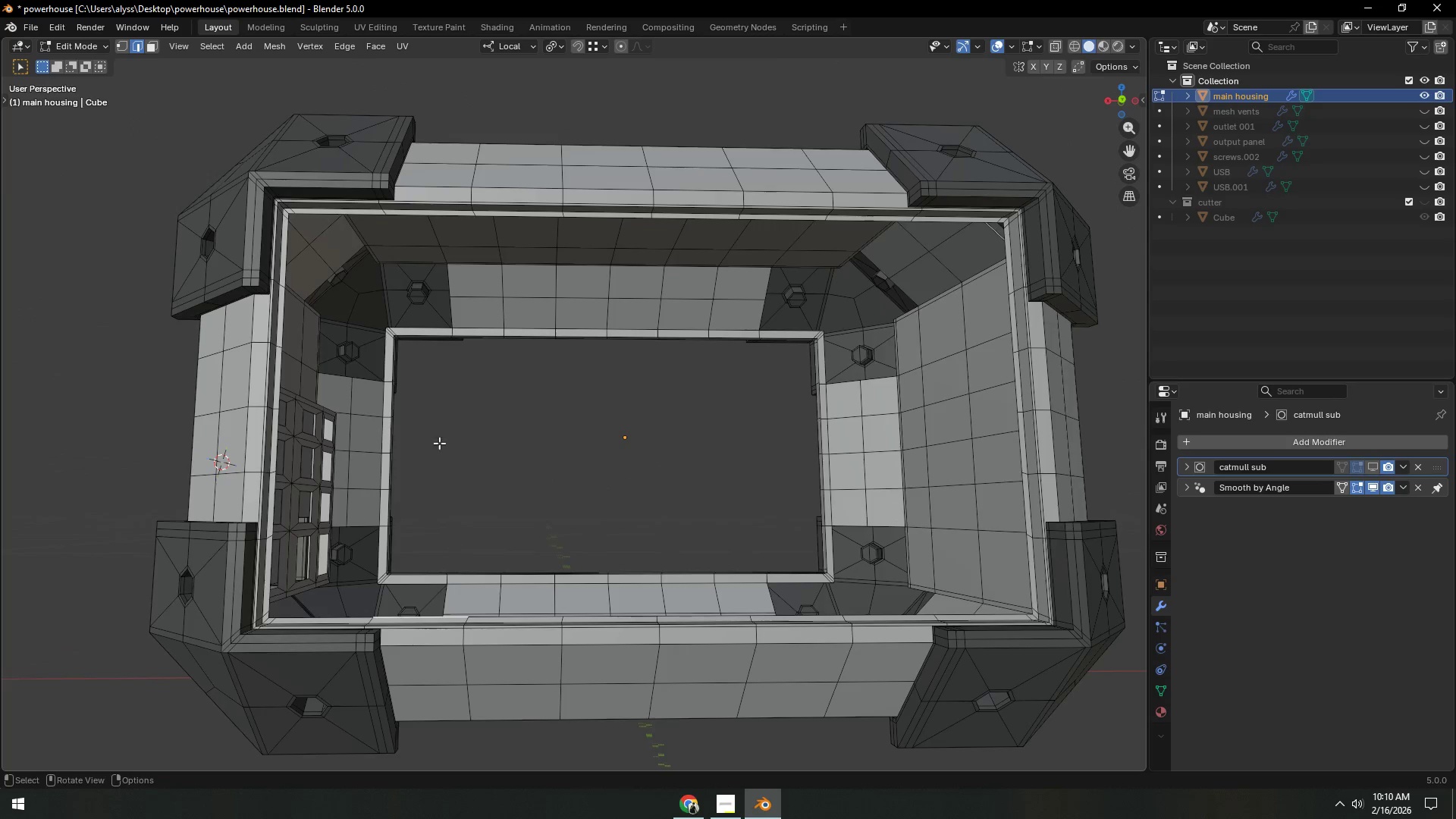 
hold_key(key=ShiftLeft, duration=0.73)
left_click([427, 218])
 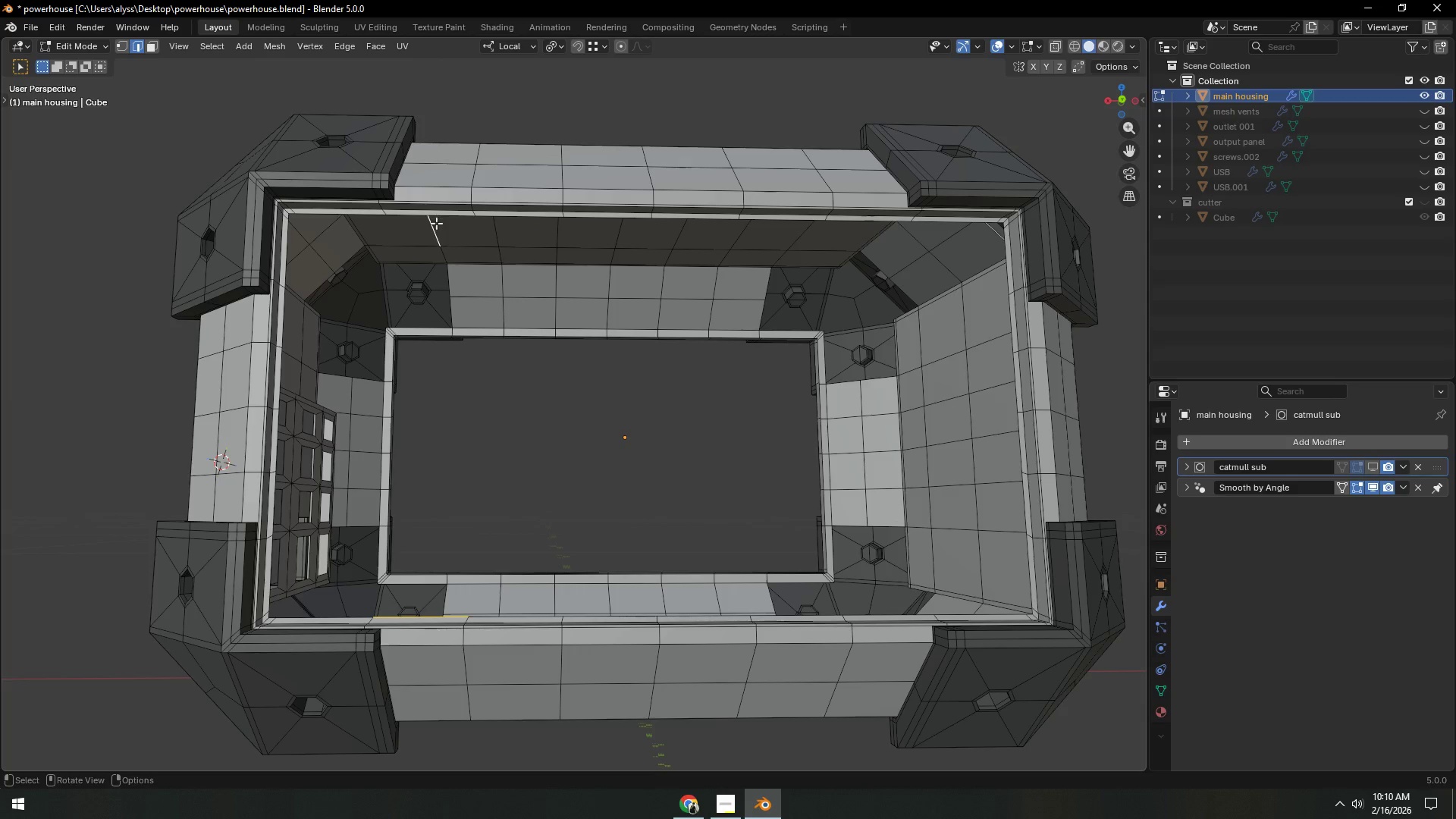 
hold_key(key=ShiftLeft, duration=0.95)
left_click([432, 227])
 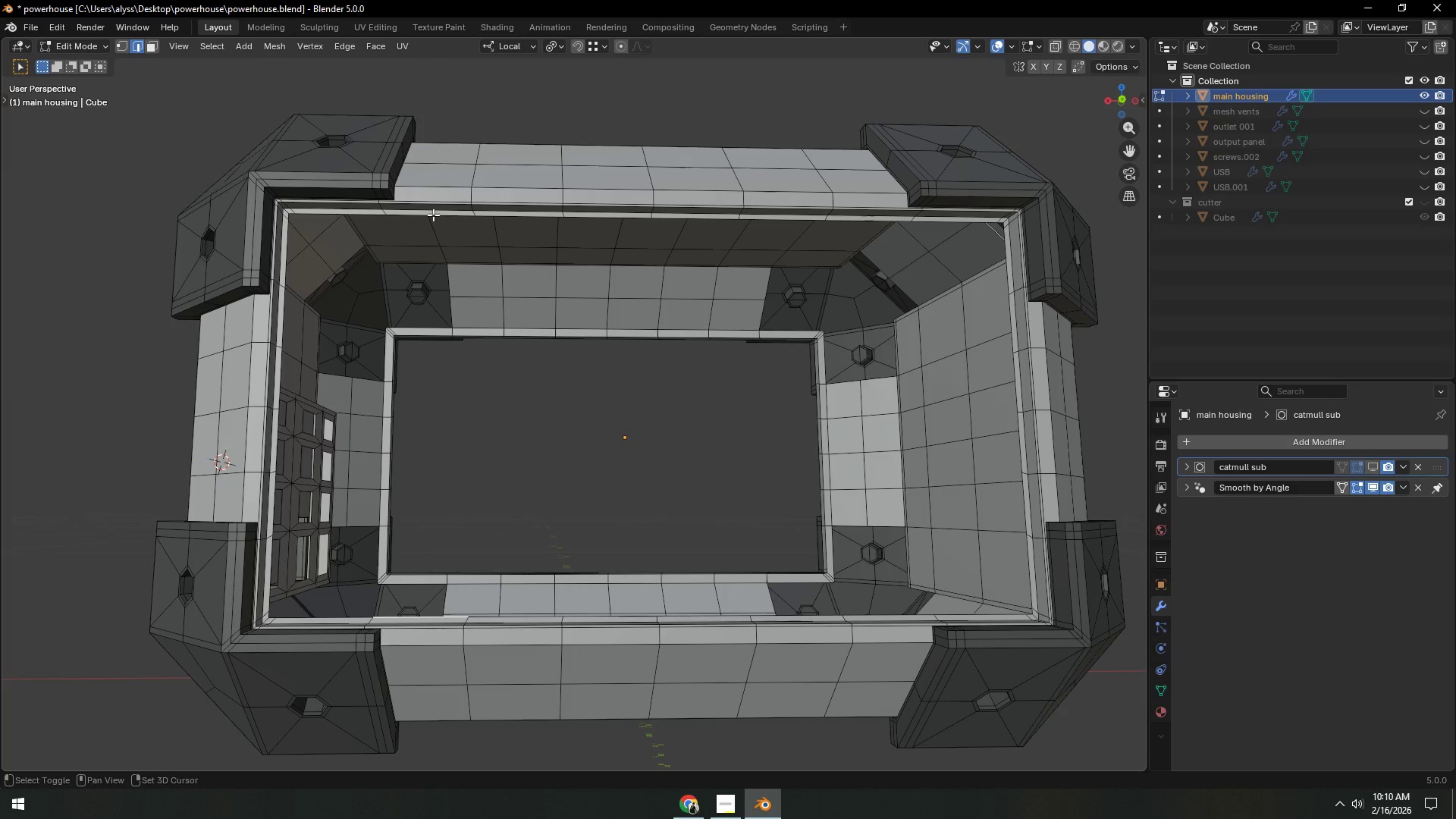 
double_click([433, 215])
 